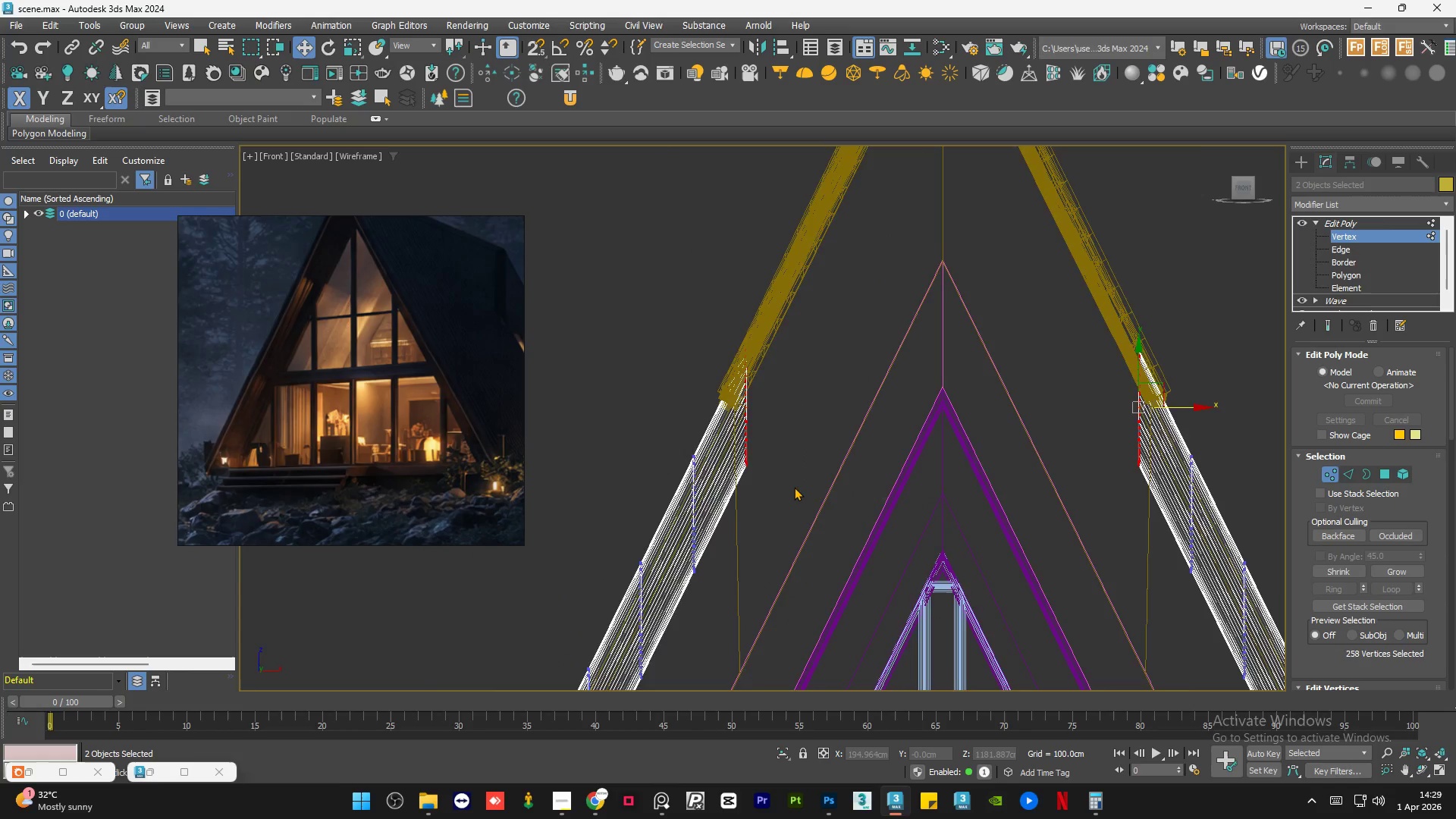 
scroll: coordinate [794, 487], scroll_direction: down, amount: 1.0
 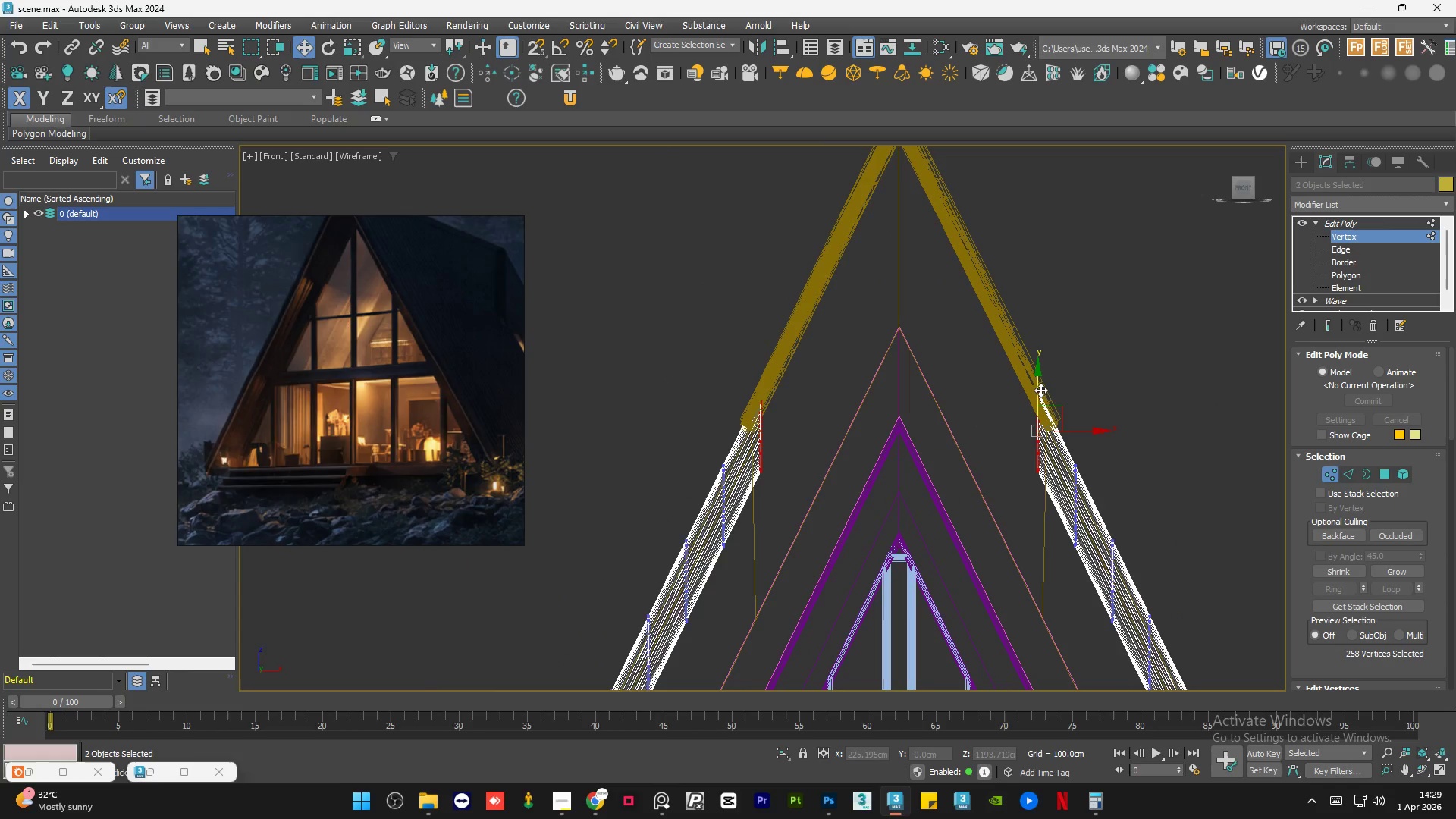 
left_click_drag(start_coordinate=[1039, 387], to_coordinate=[1038, 382])
 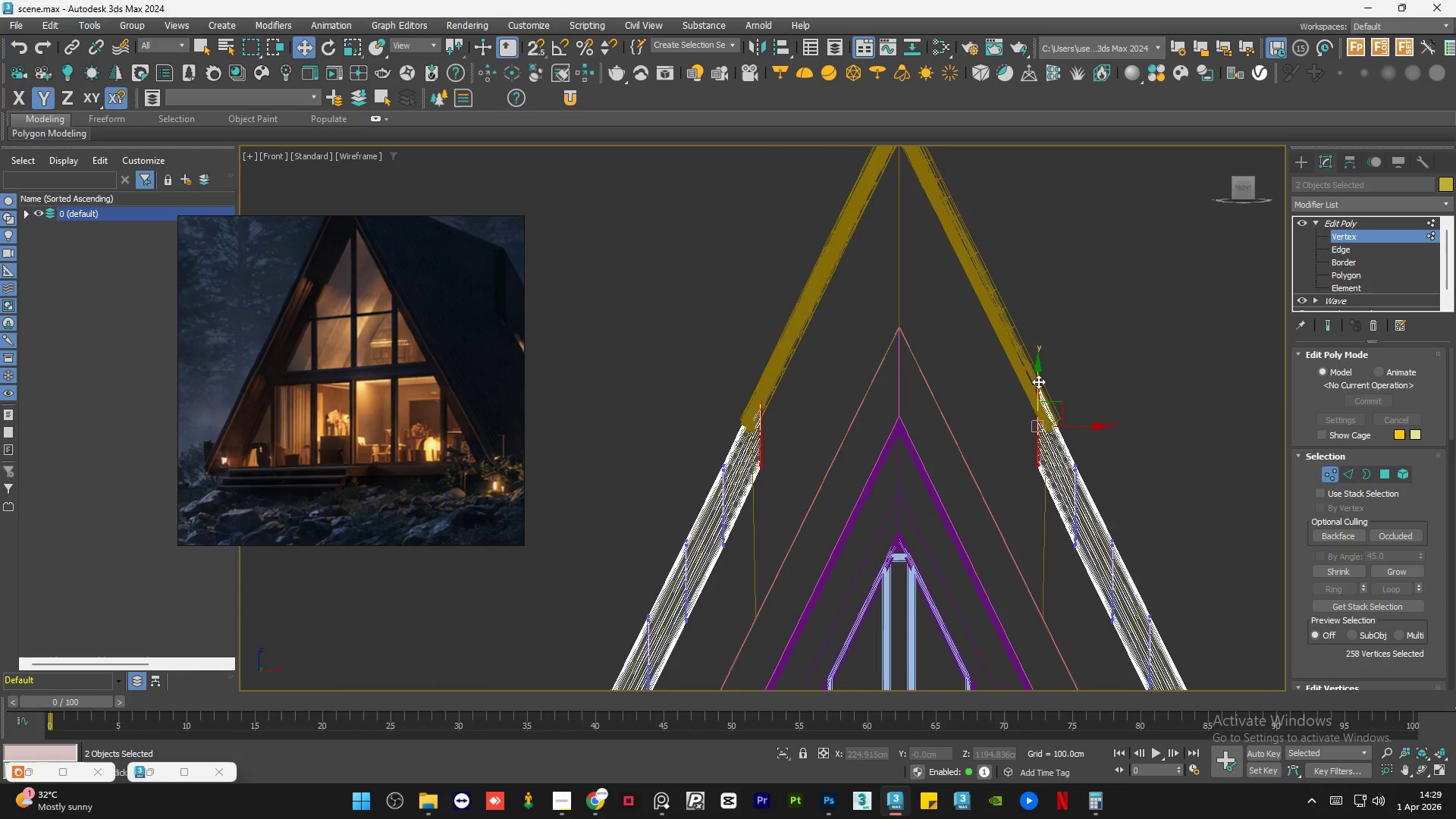 
key(F3)
 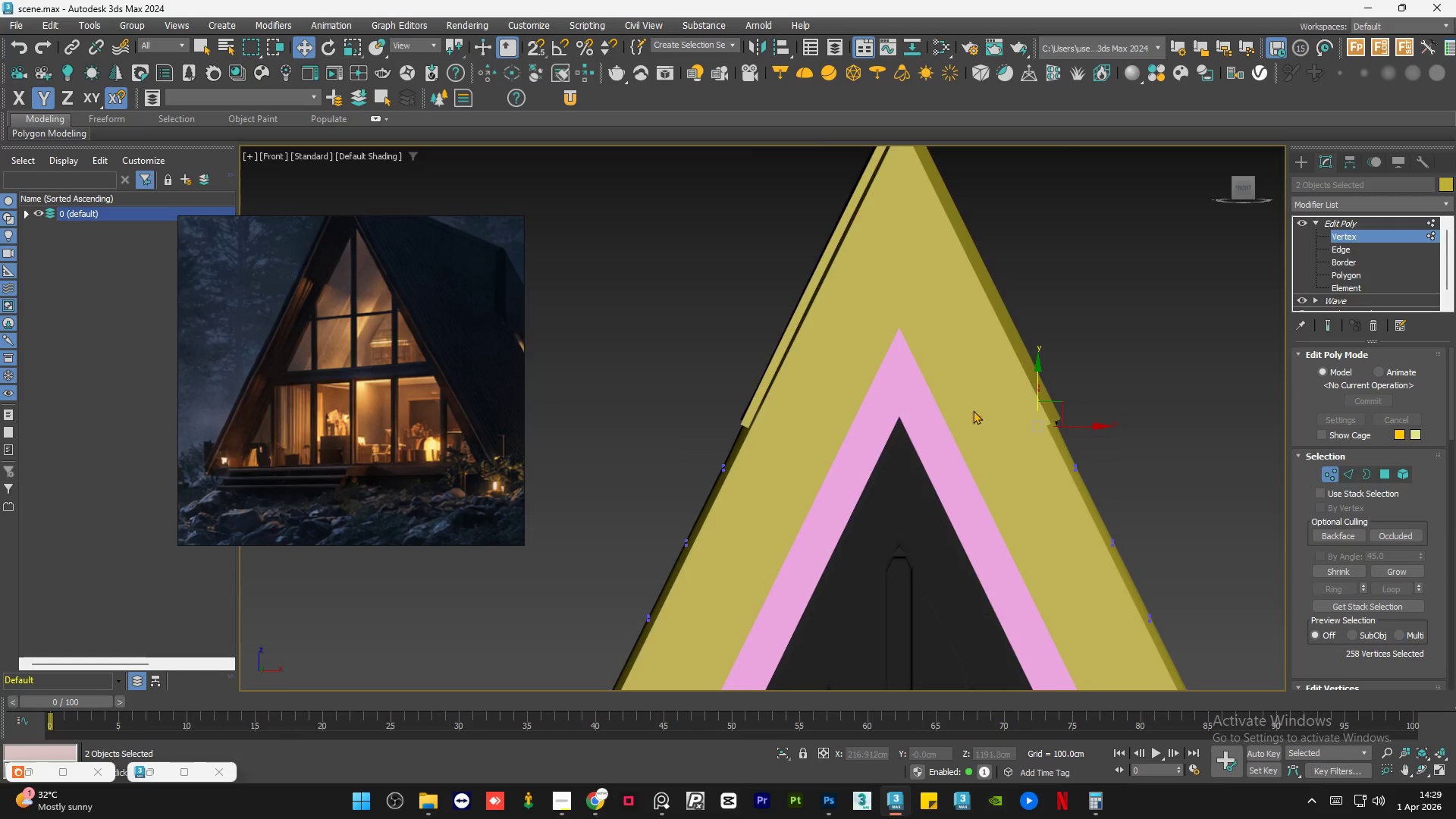 
hold_key(key=AltLeft, duration=0.84)
 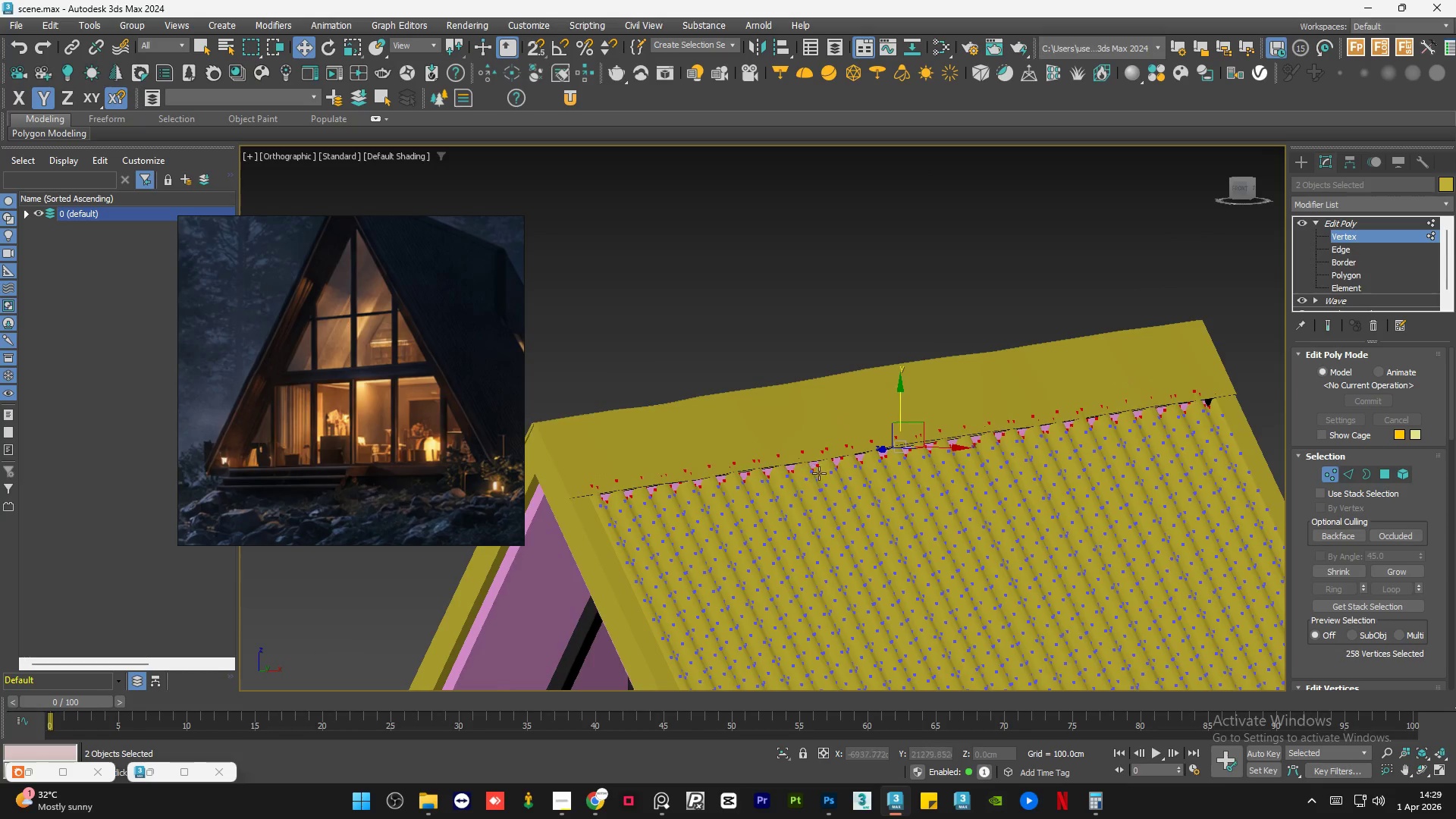 
scroll: coordinate [951, 422], scroll_direction: down, amount: 2.0
 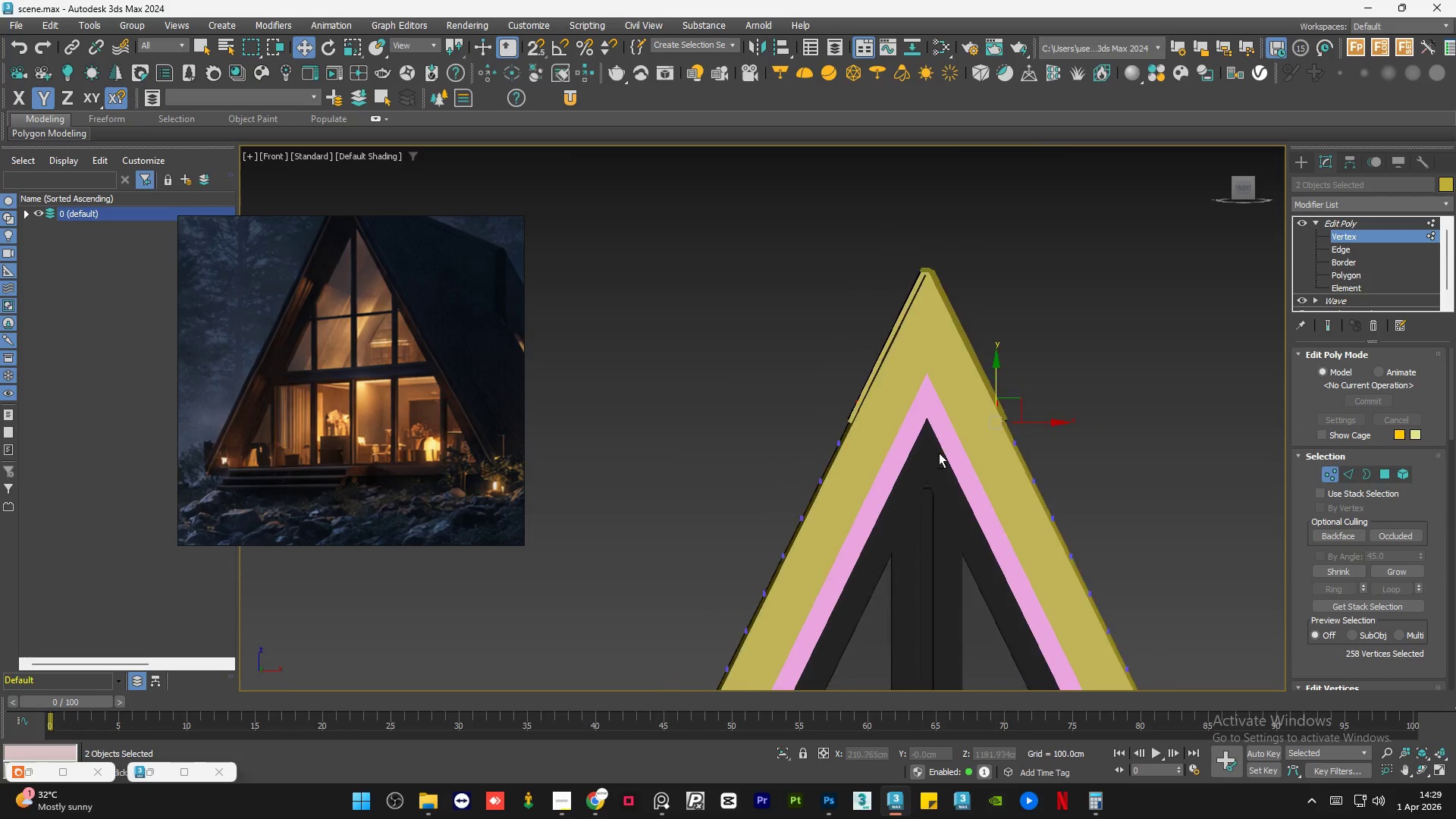 
hold_key(key=AltLeft, duration=1.03)
scroll: coordinate [808, 469], scroll_direction: down, amount: 2.0
 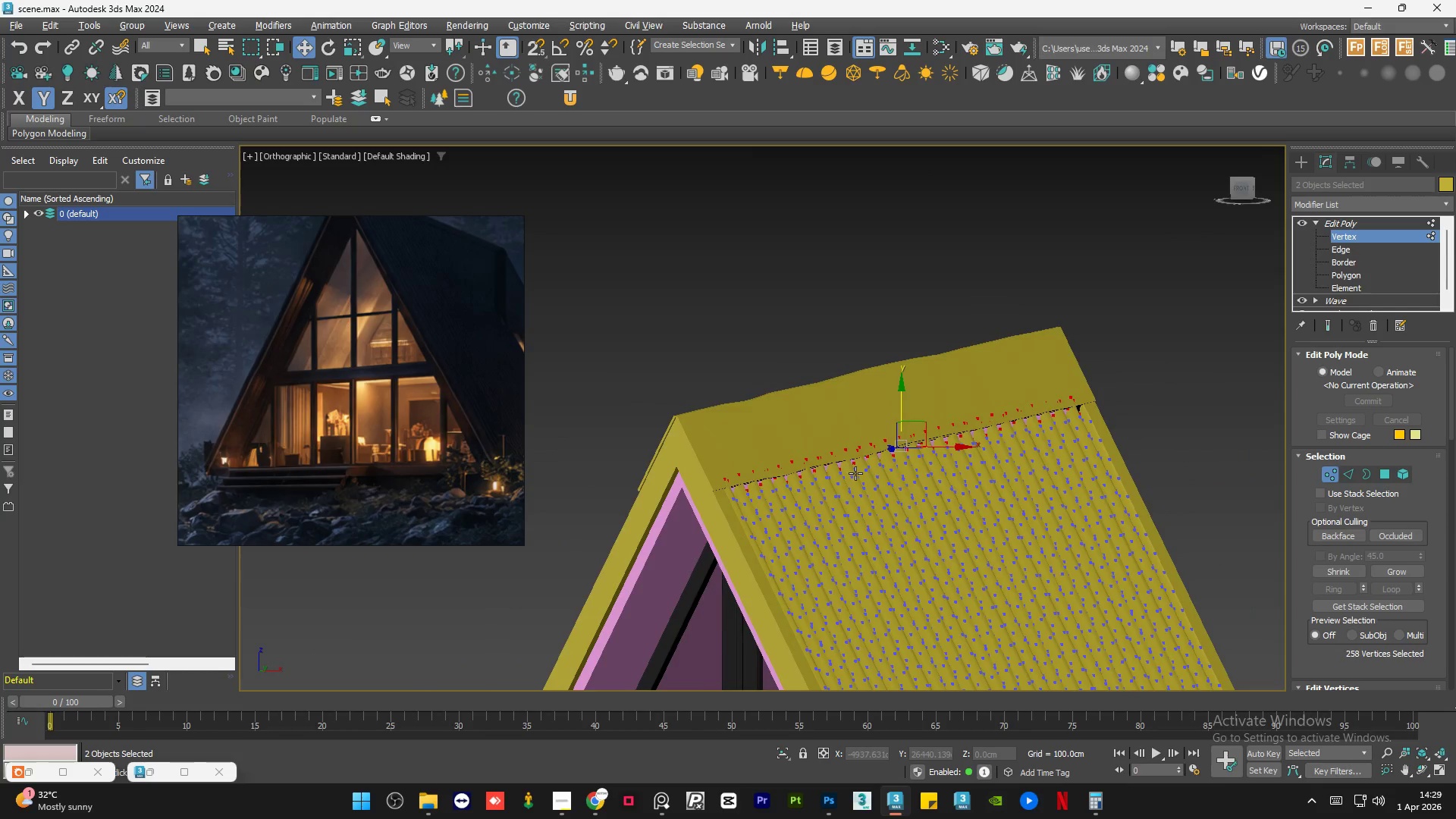 
hold_key(key=AltLeft, duration=0.48)
 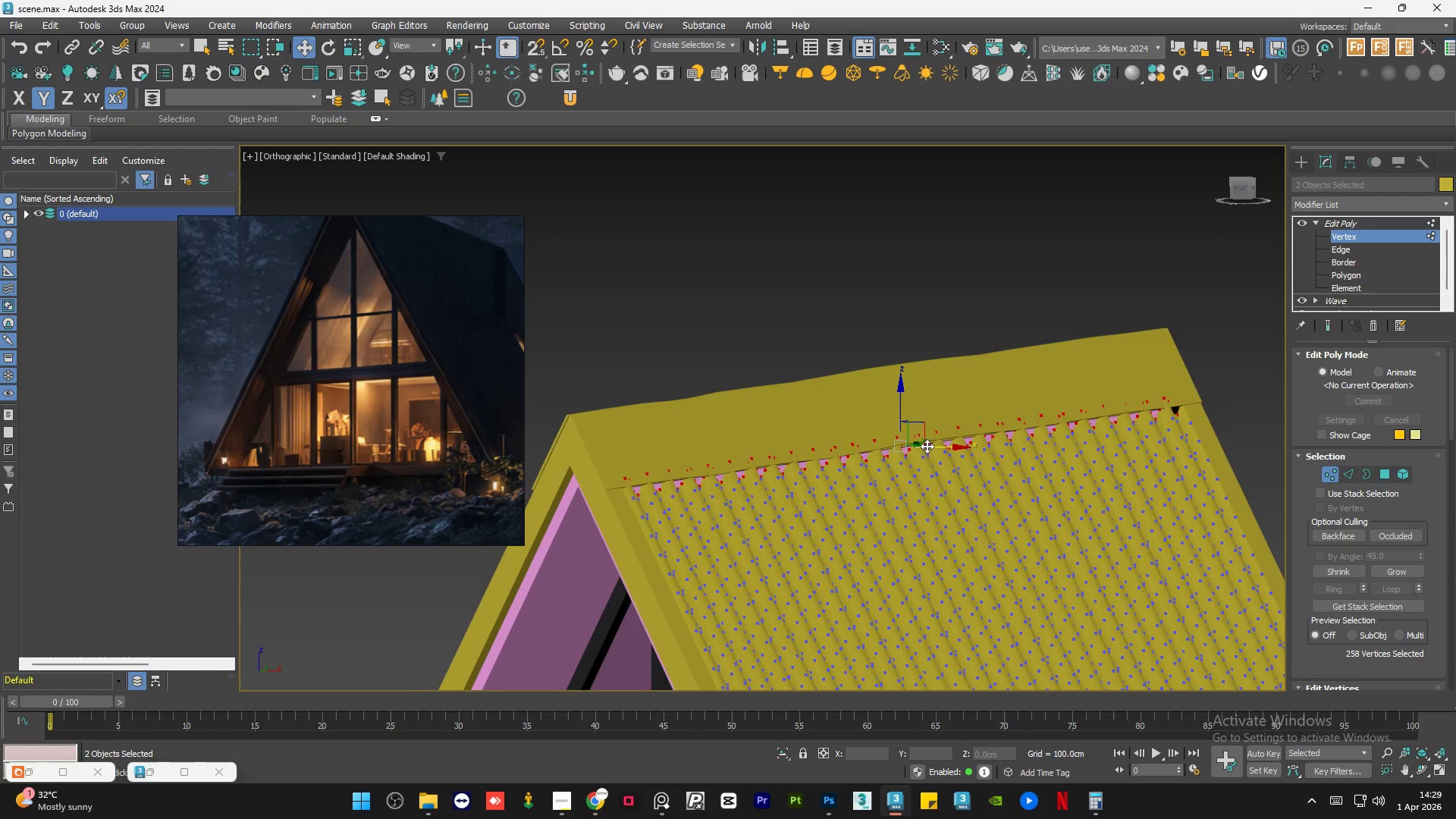 
left_click([927, 446])
 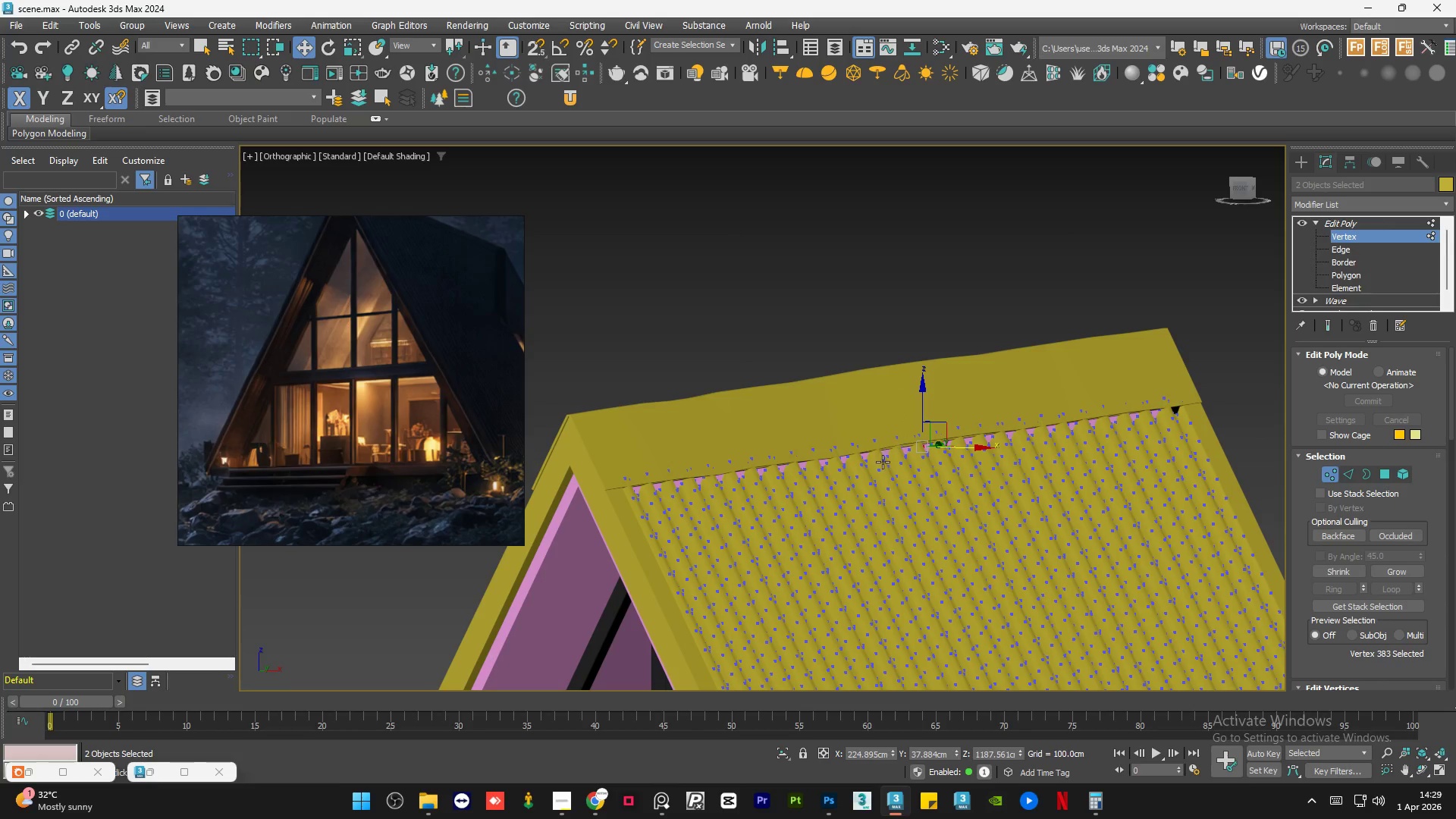 
key(Control+Z)
 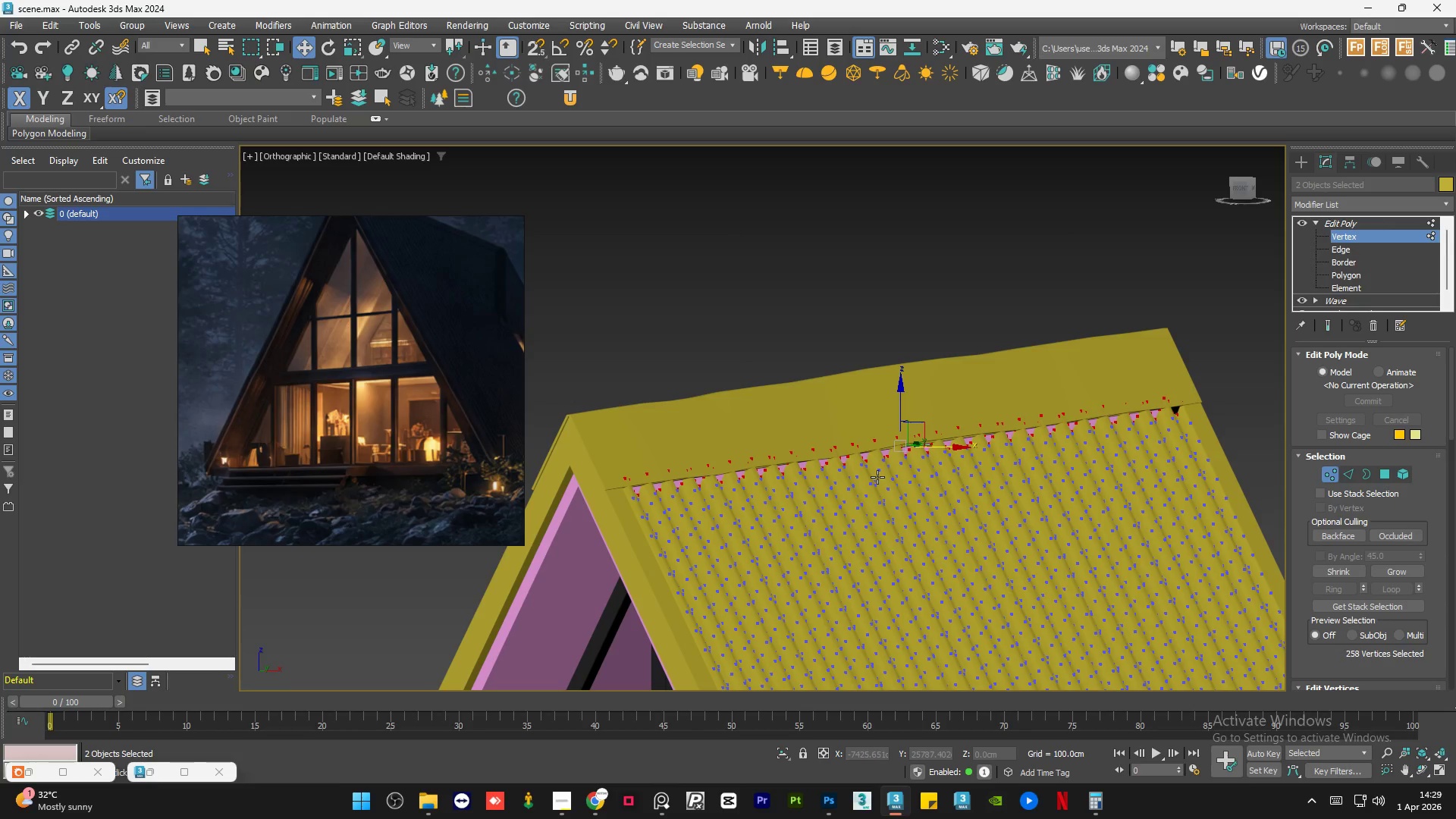 
hold_key(key=AltLeft, duration=0.86)
 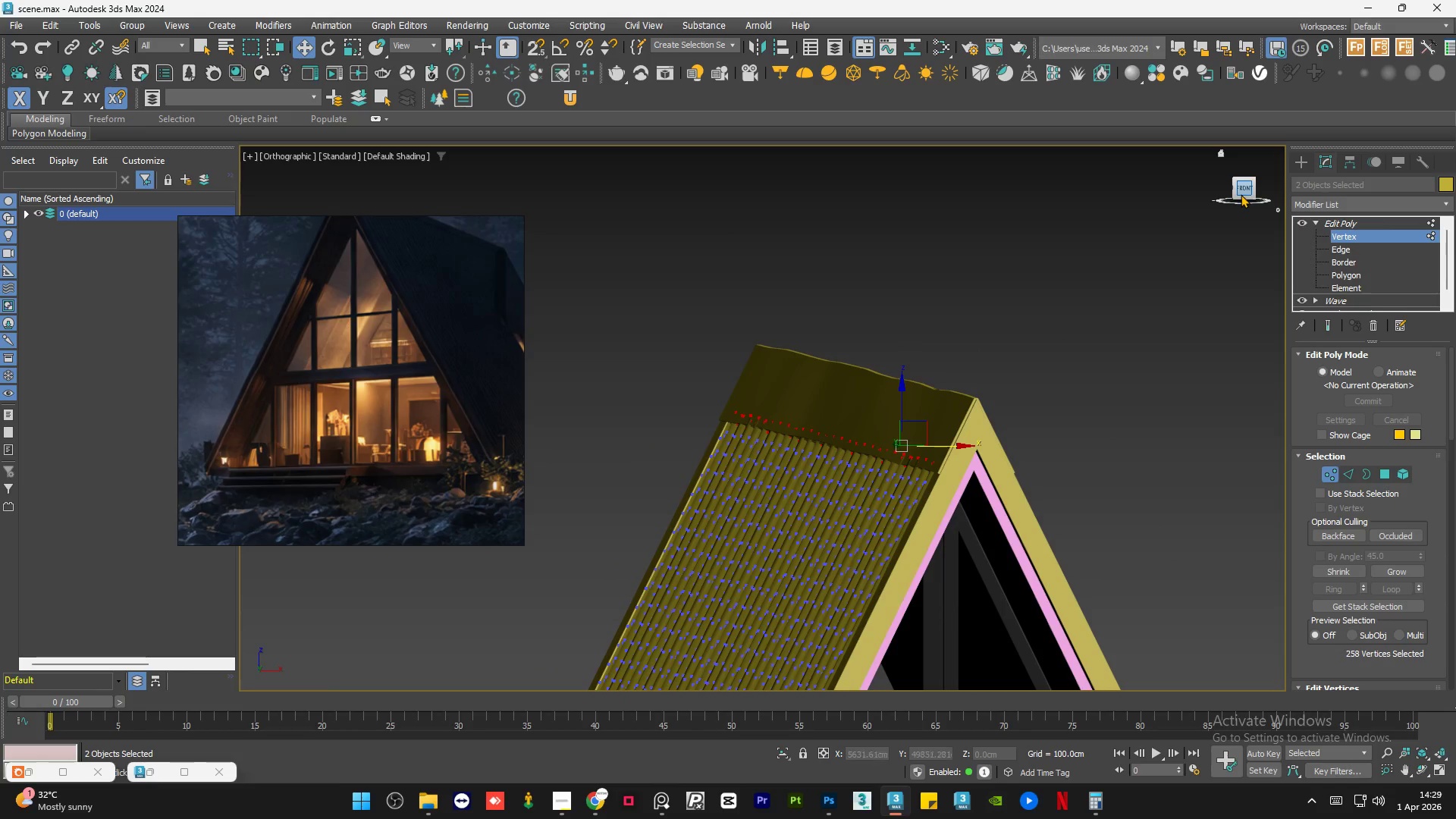 
left_click([1243, 189])
 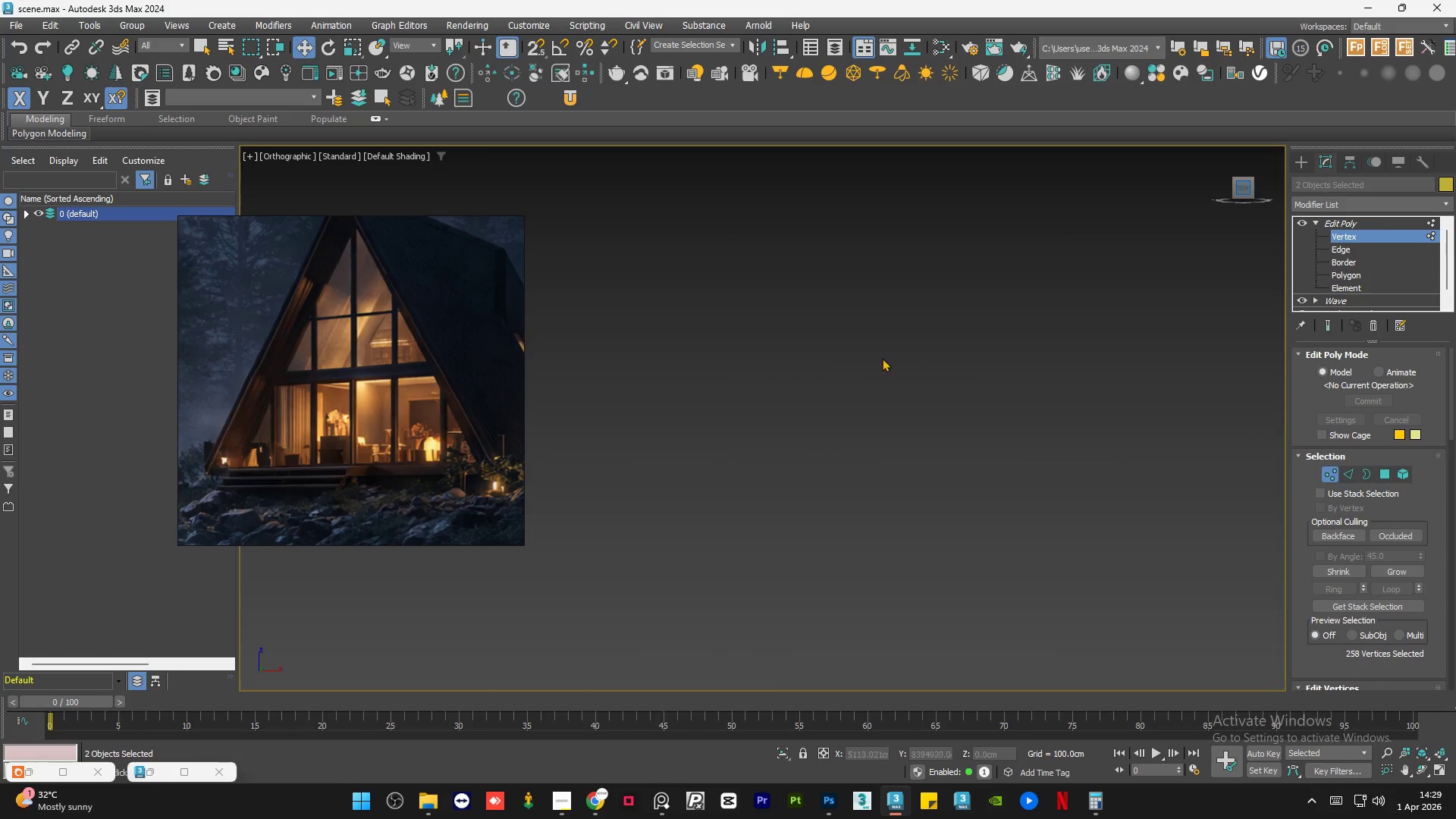 
key(Z)
 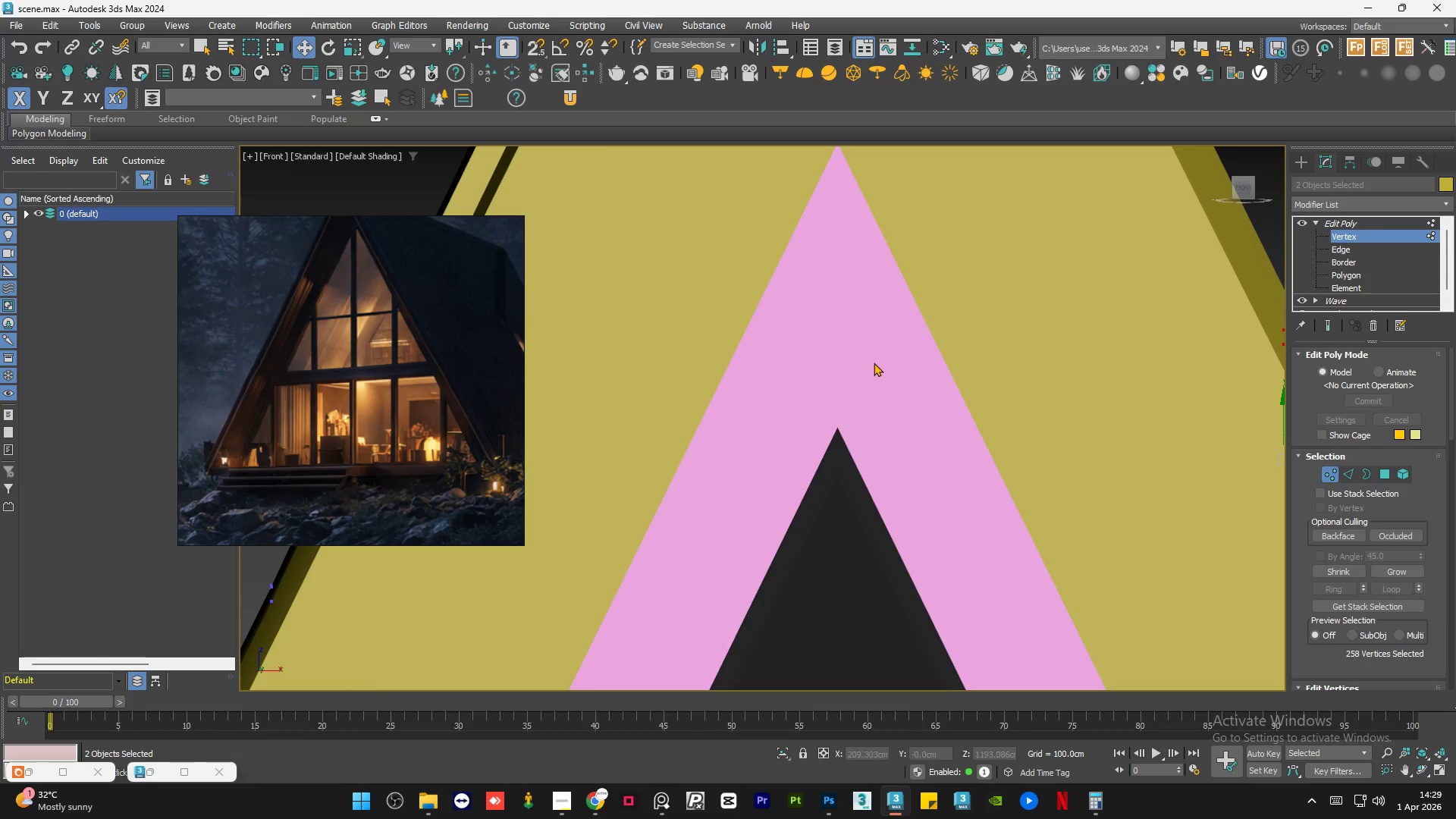 
scroll: coordinate [806, 414], scroll_direction: down, amount: 4.0
 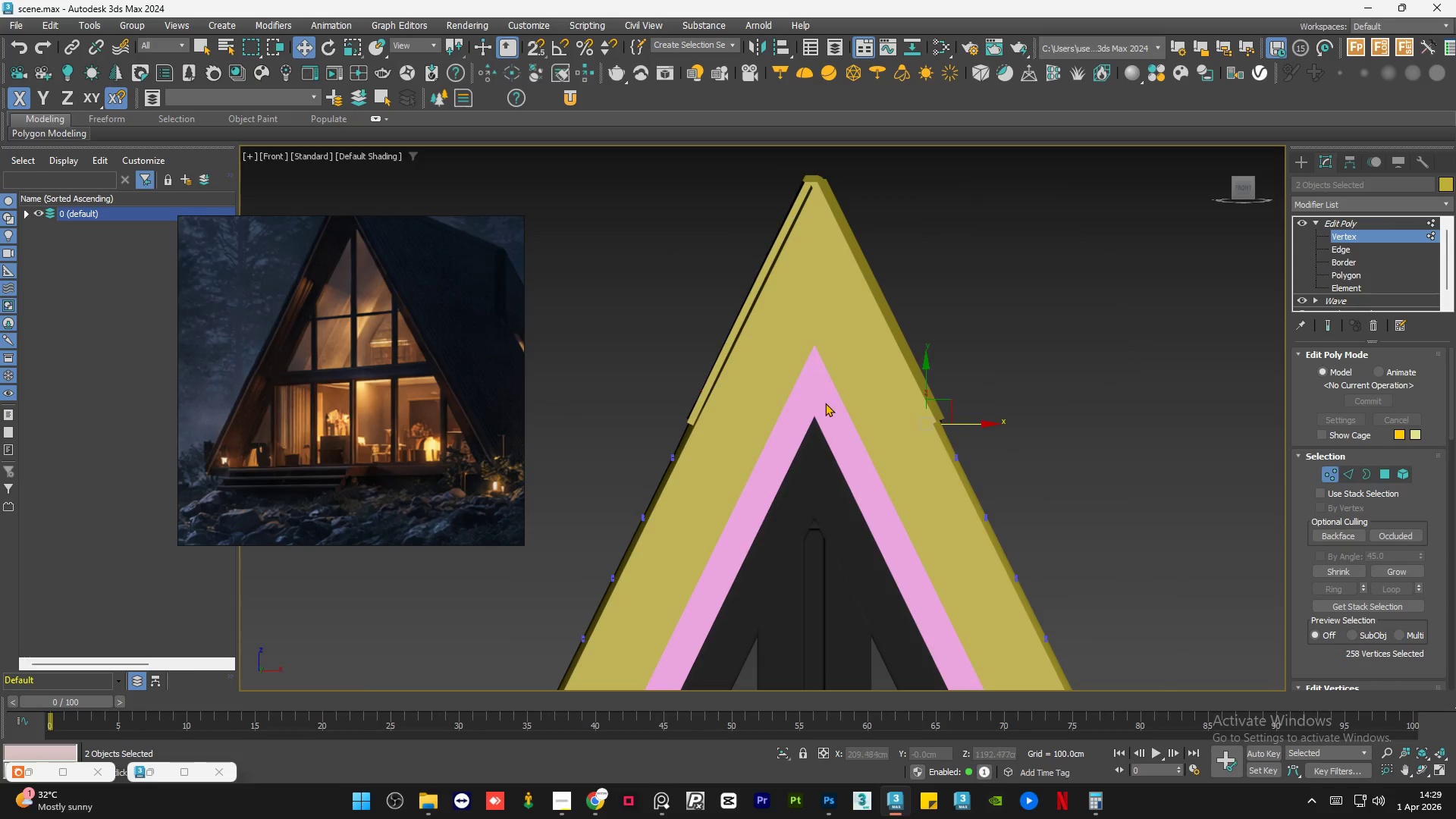 
key(F3)
 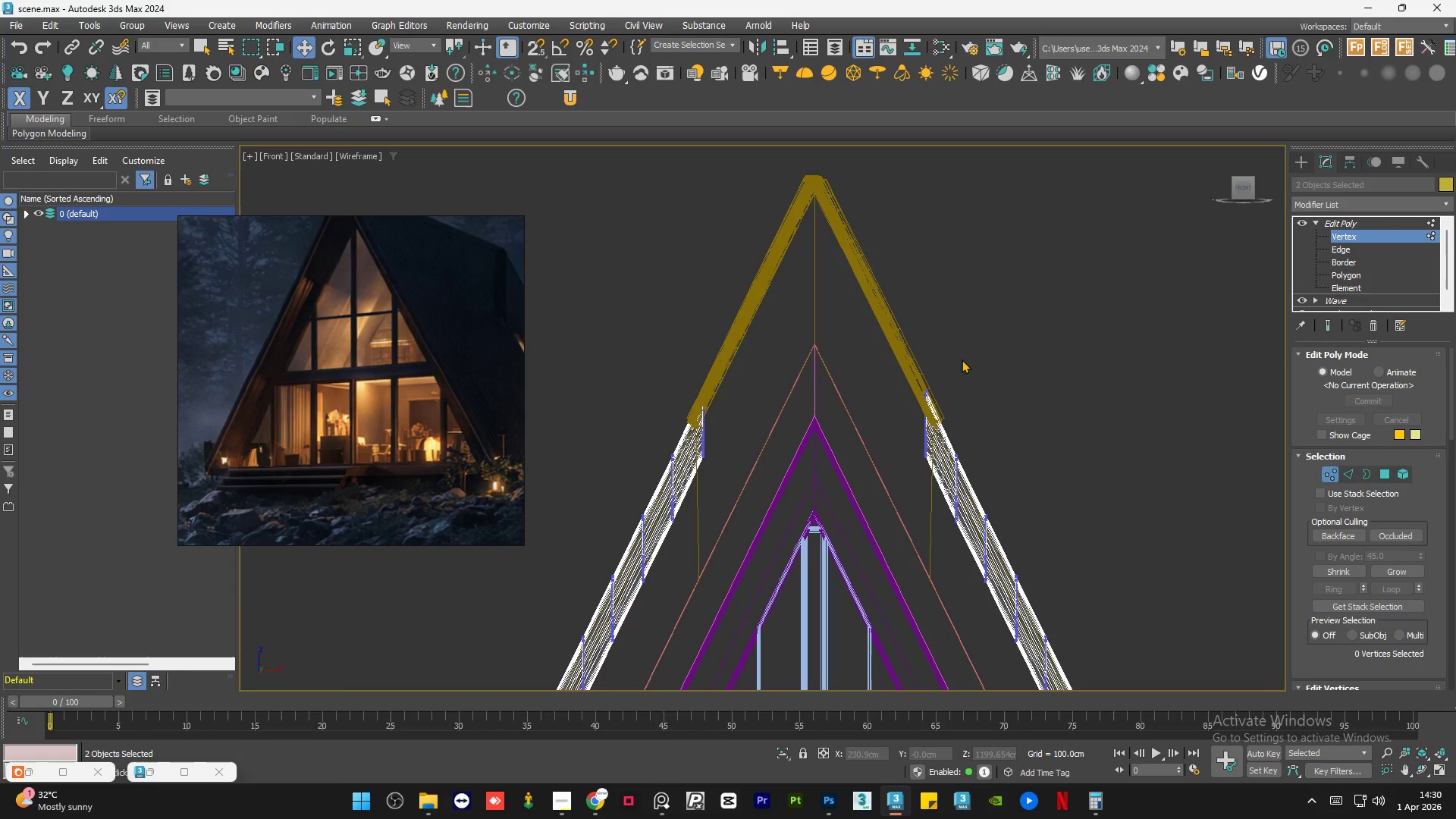 
left_click_drag(start_coordinate=[882, 331], to_coordinate=[960, 584])
 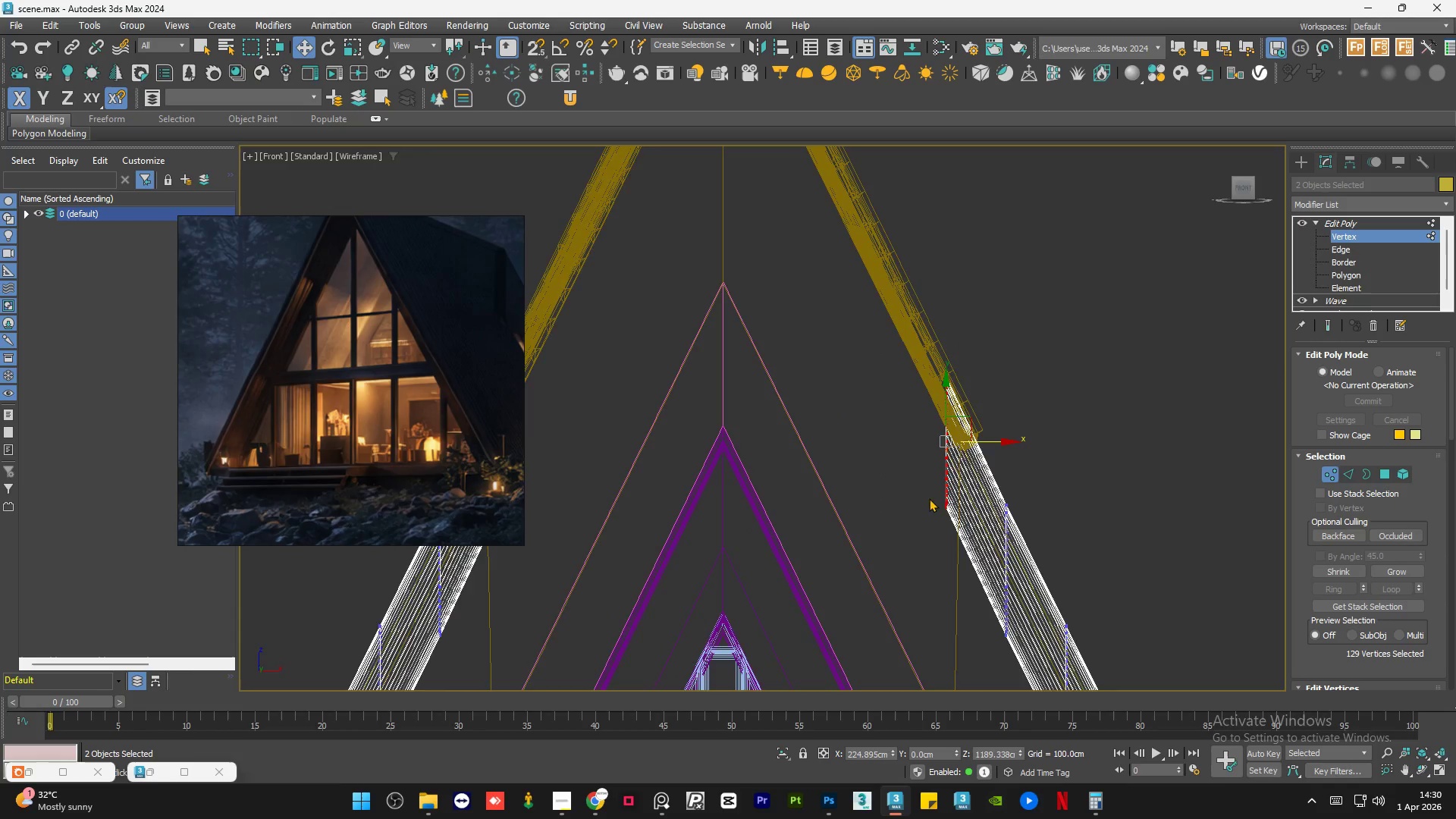 
scroll: coordinate [905, 406], scroll_direction: up, amount: 2.0
 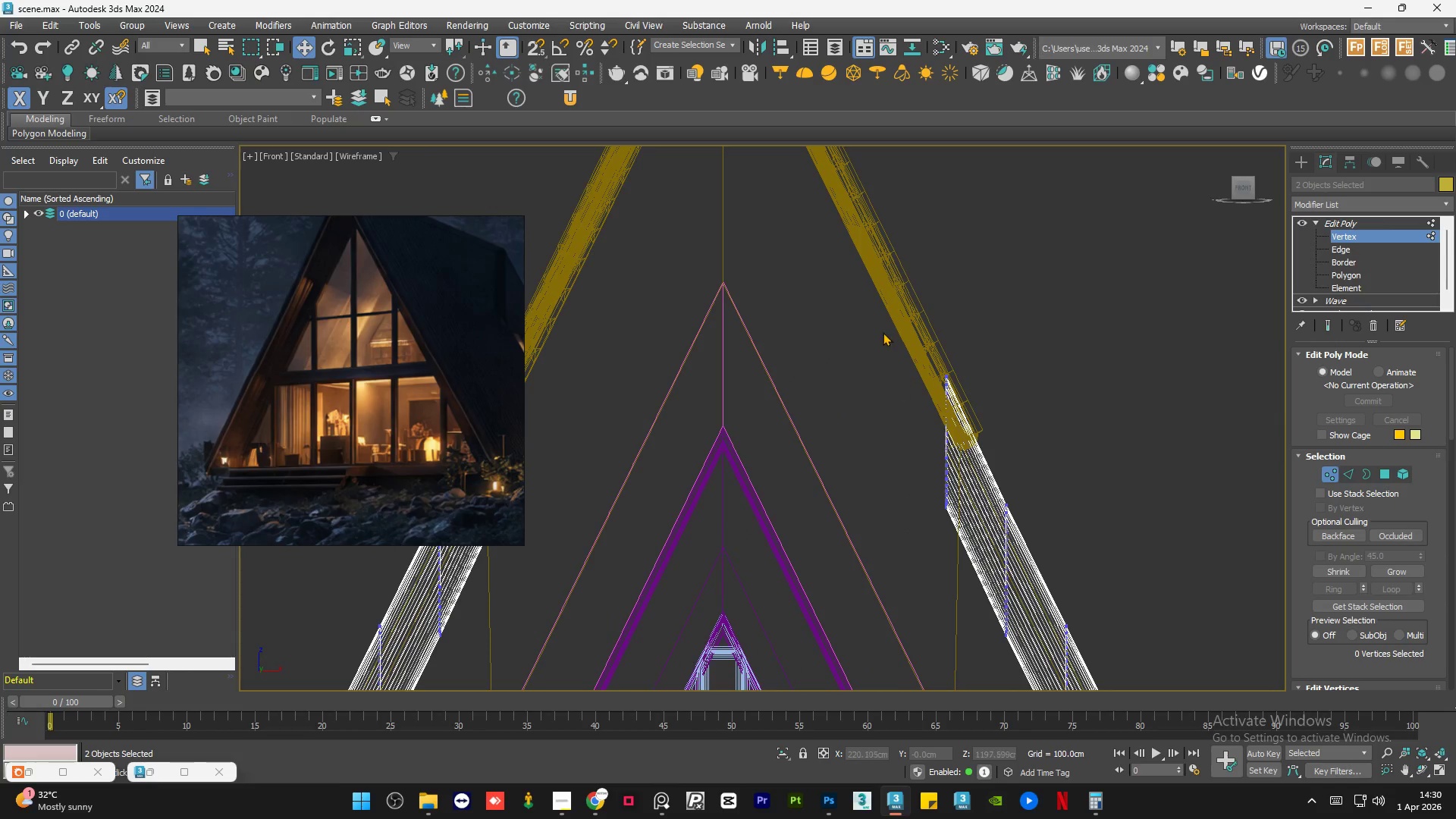 
key(F3)
 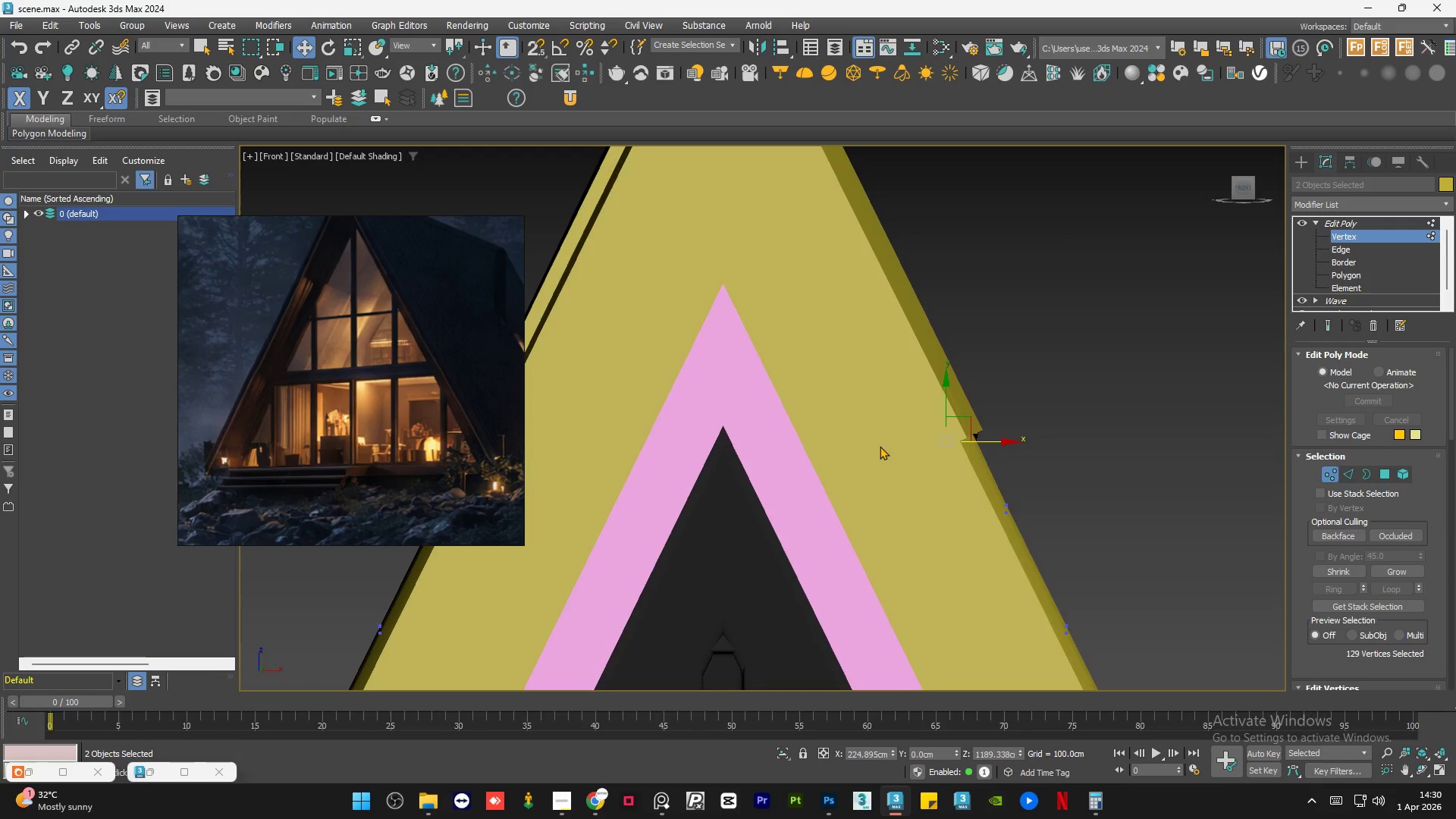 
hold_key(key=AltLeft, duration=1.22)
 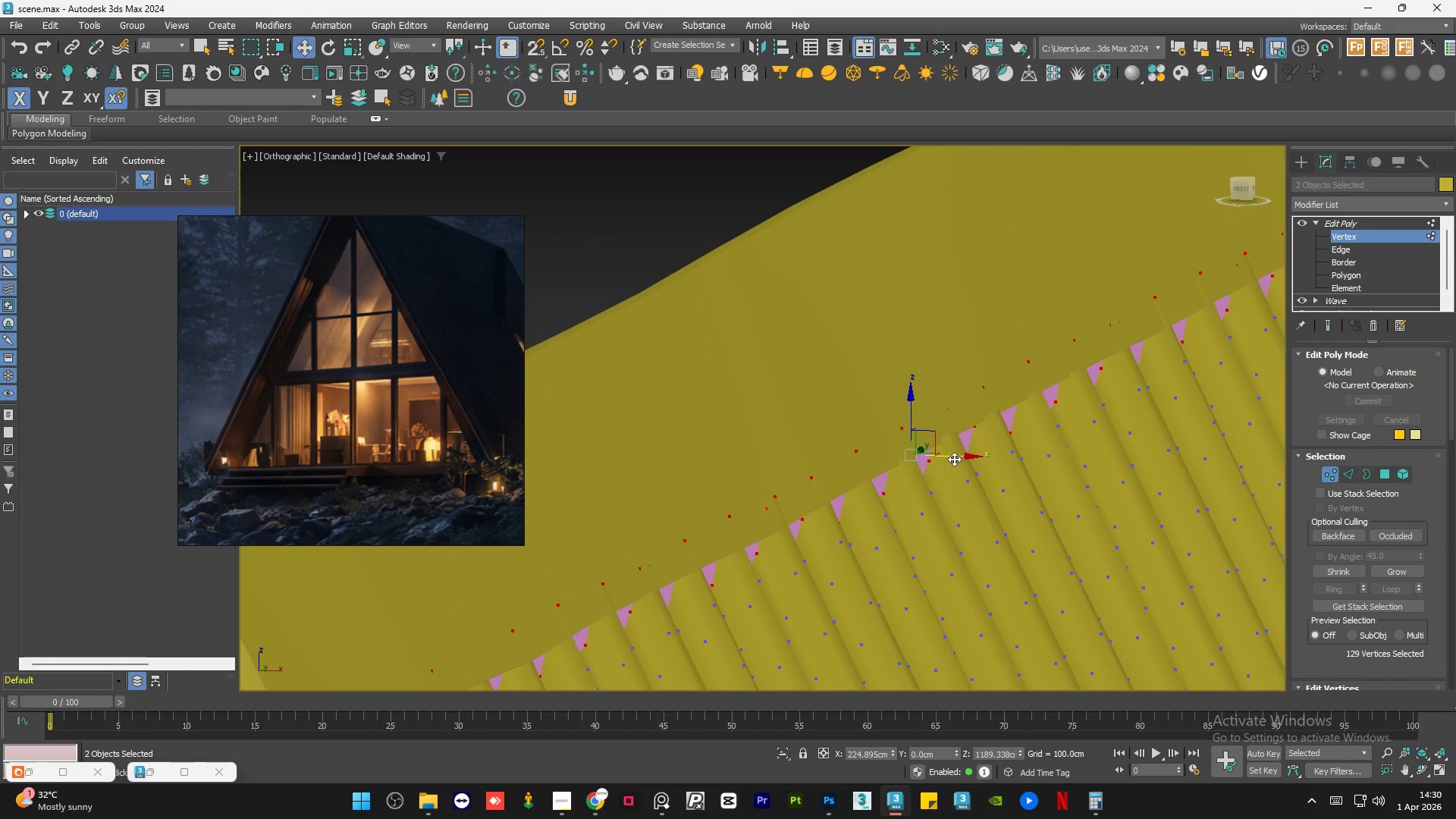 
scroll: coordinate [876, 450], scroll_direction: down, amount: 2.0
 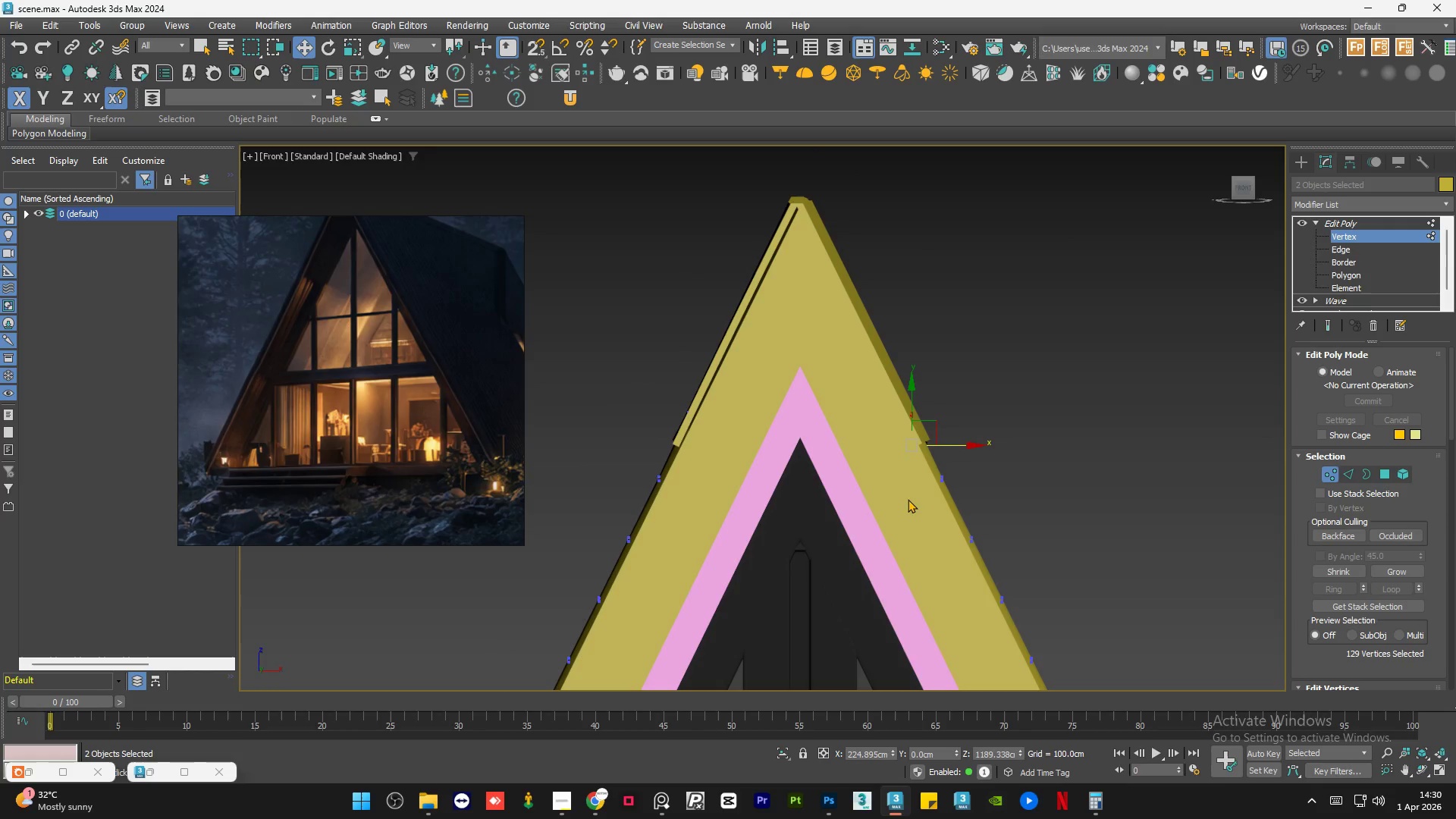 
left_click_drag(start_coordinate=[954, 459], to_coordinate=[1003, 466])
 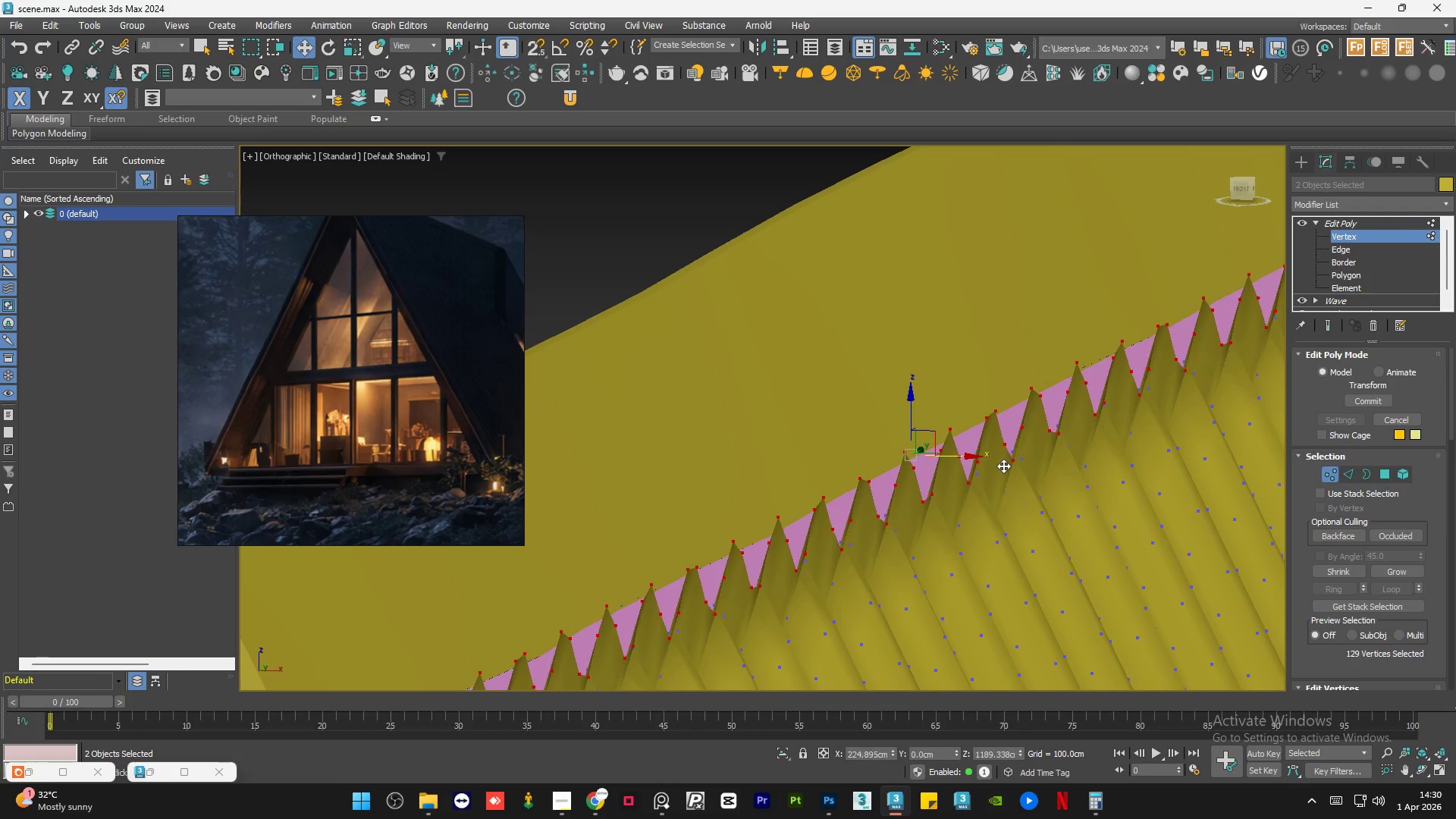 
key(Control+Z)
 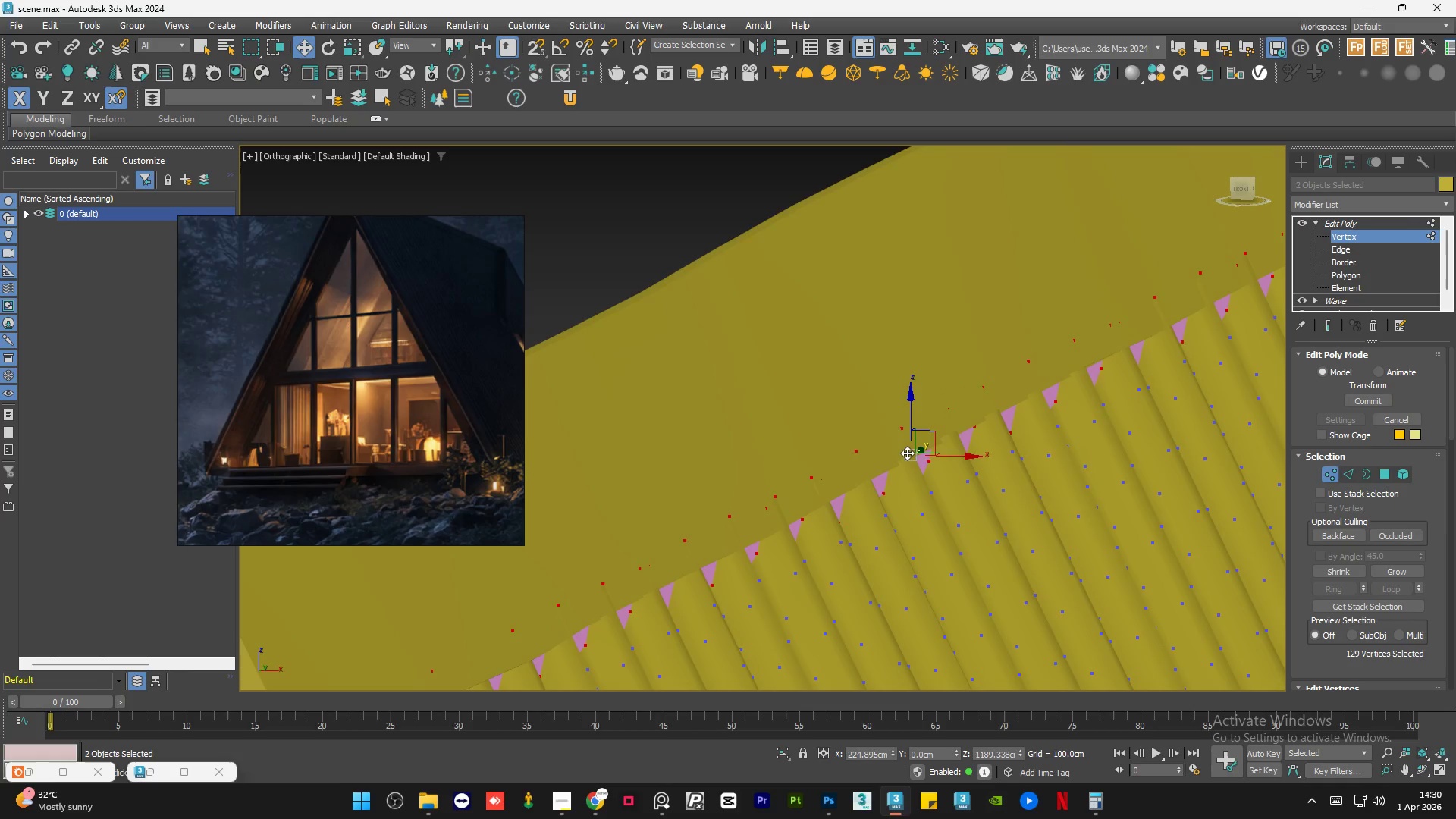 
hold_key(key=AltLeft, duration=1.05)
 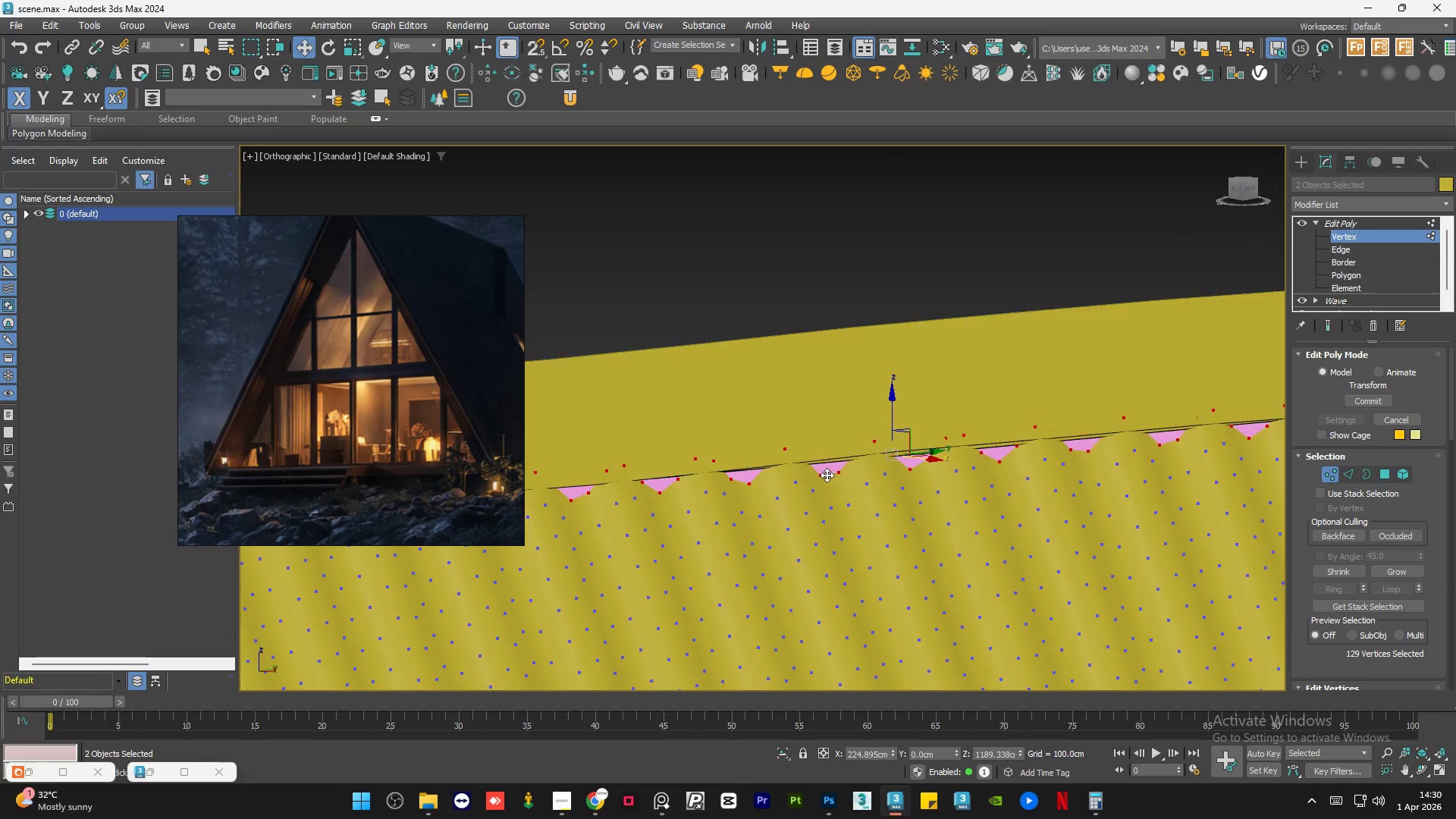 
scroll: coordinate [889, 452], scroll_direction: down, amount: 2.0
 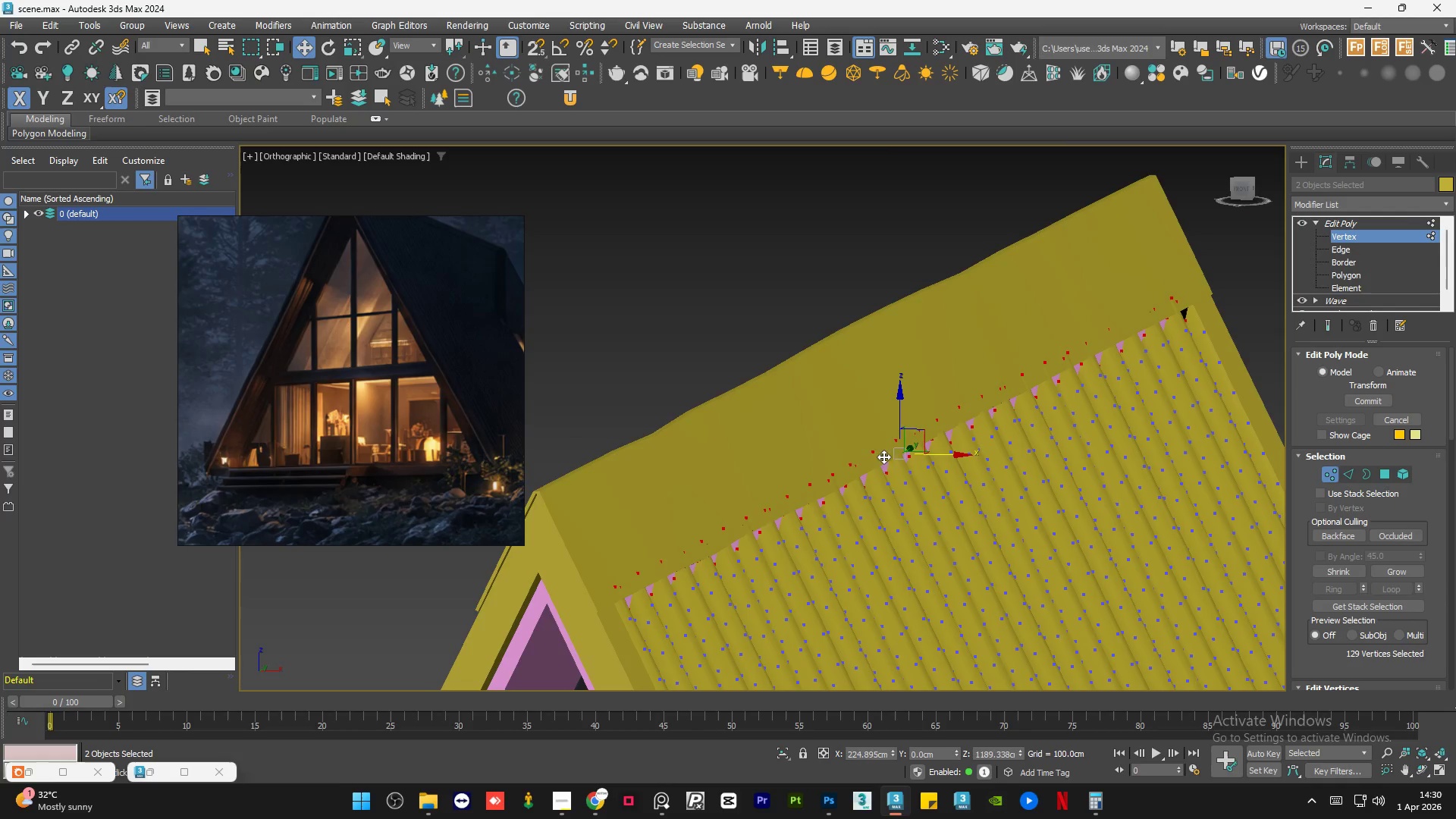 
hold_key(key=AltLeft, duration=0.5)
 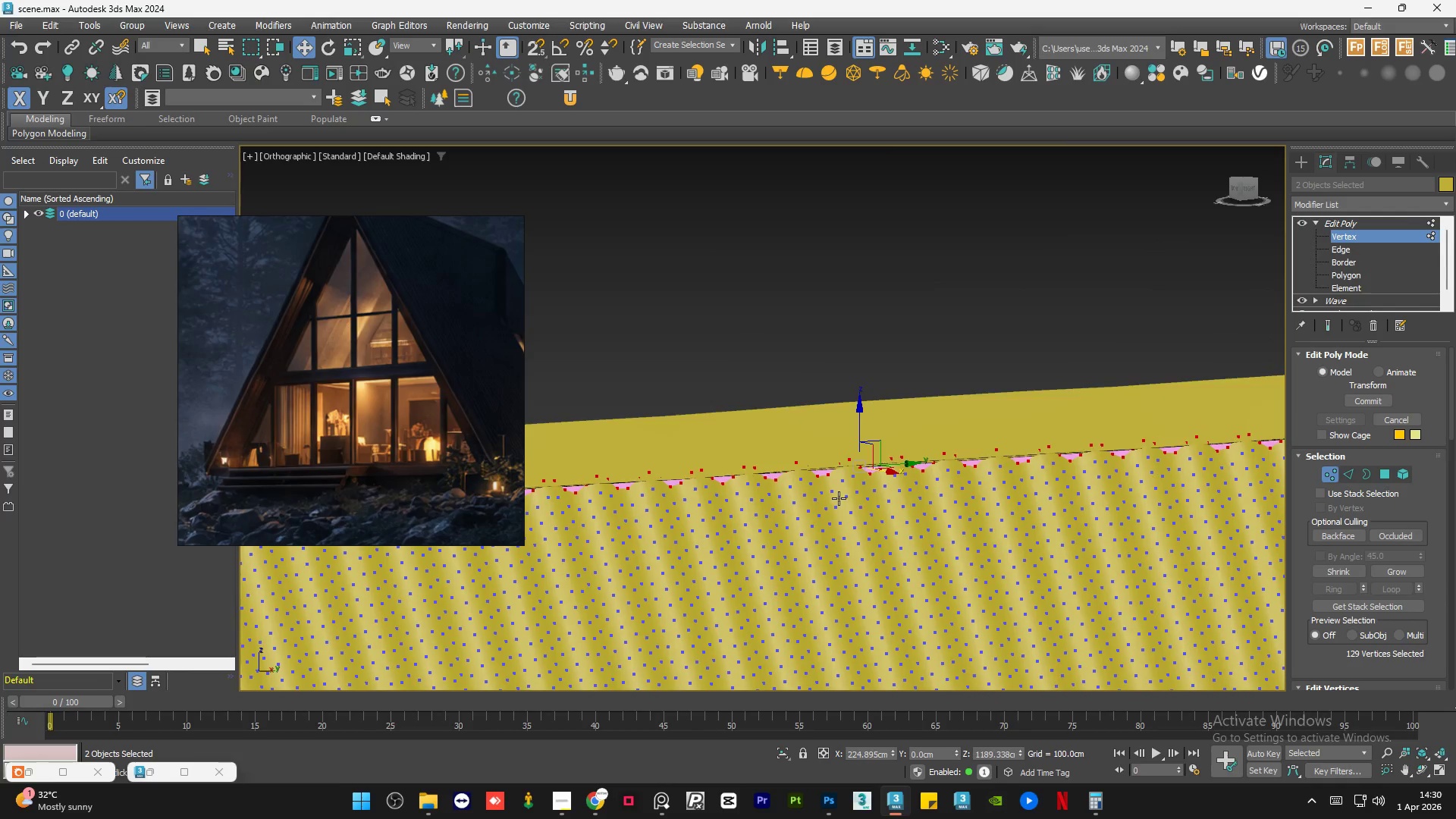 
scroll: coordinate [713, 359], scroll_direction: down, amount: 6.0
 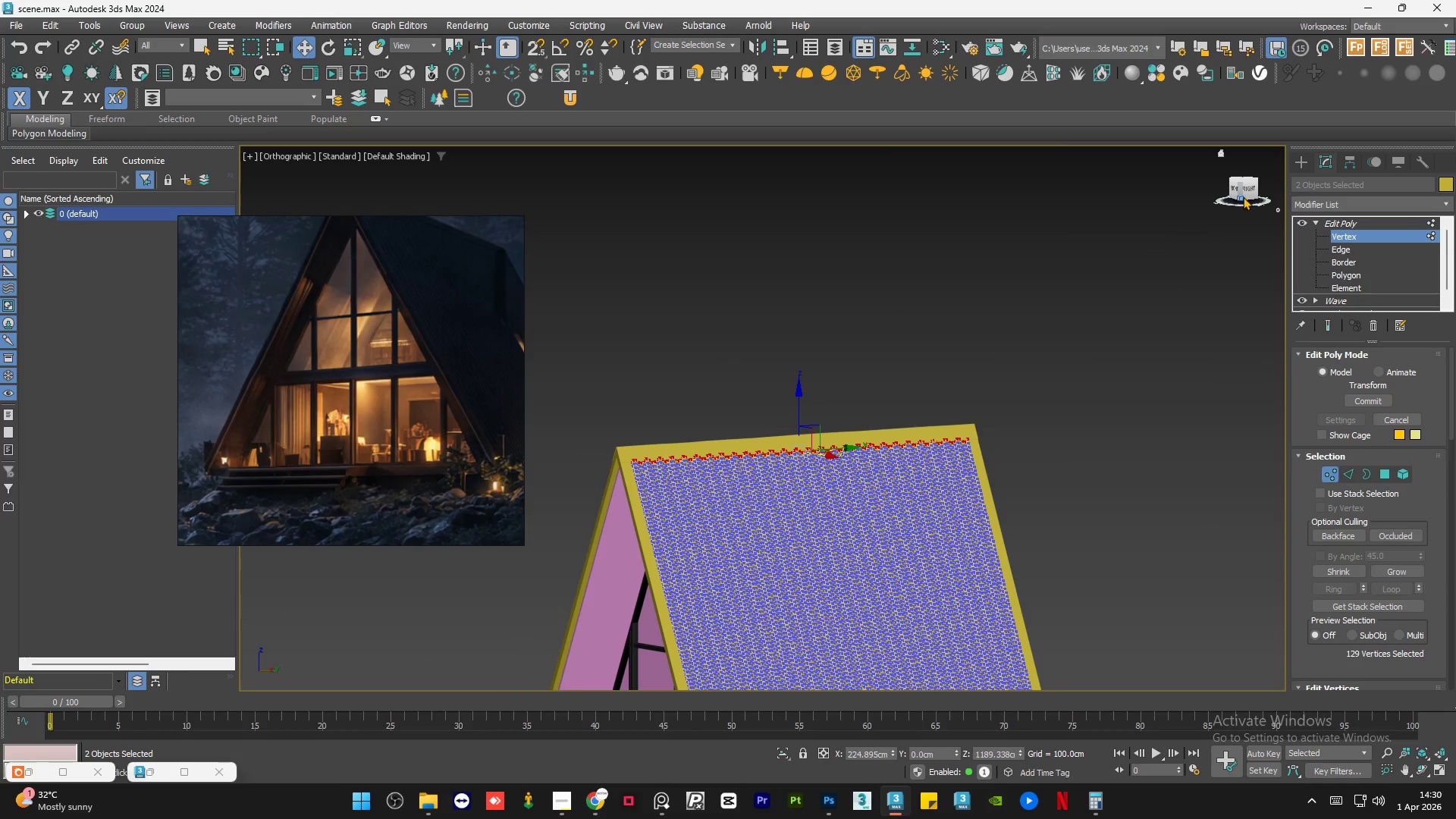 
left_click([1250, 187])
 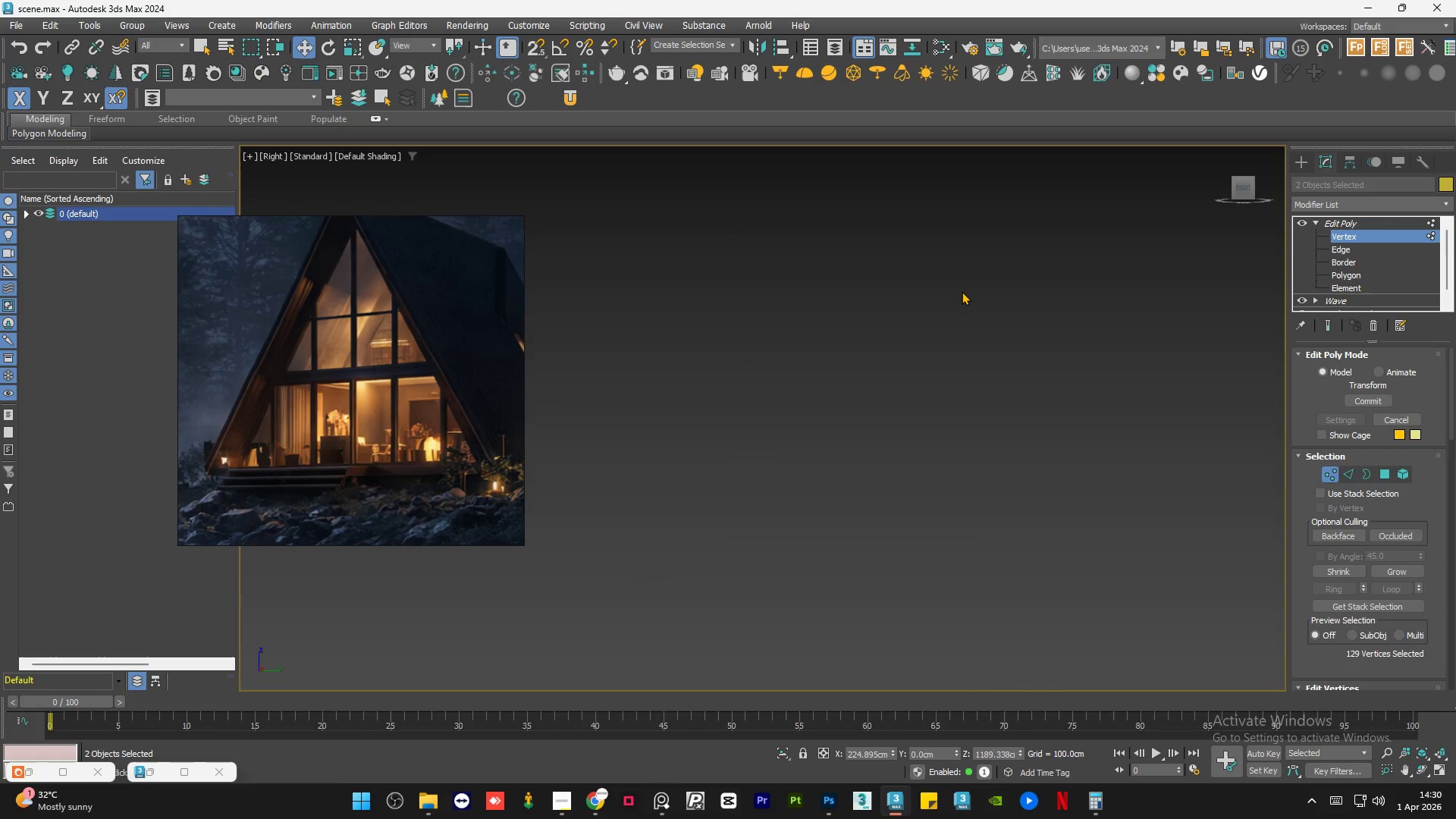 
key(Z)
 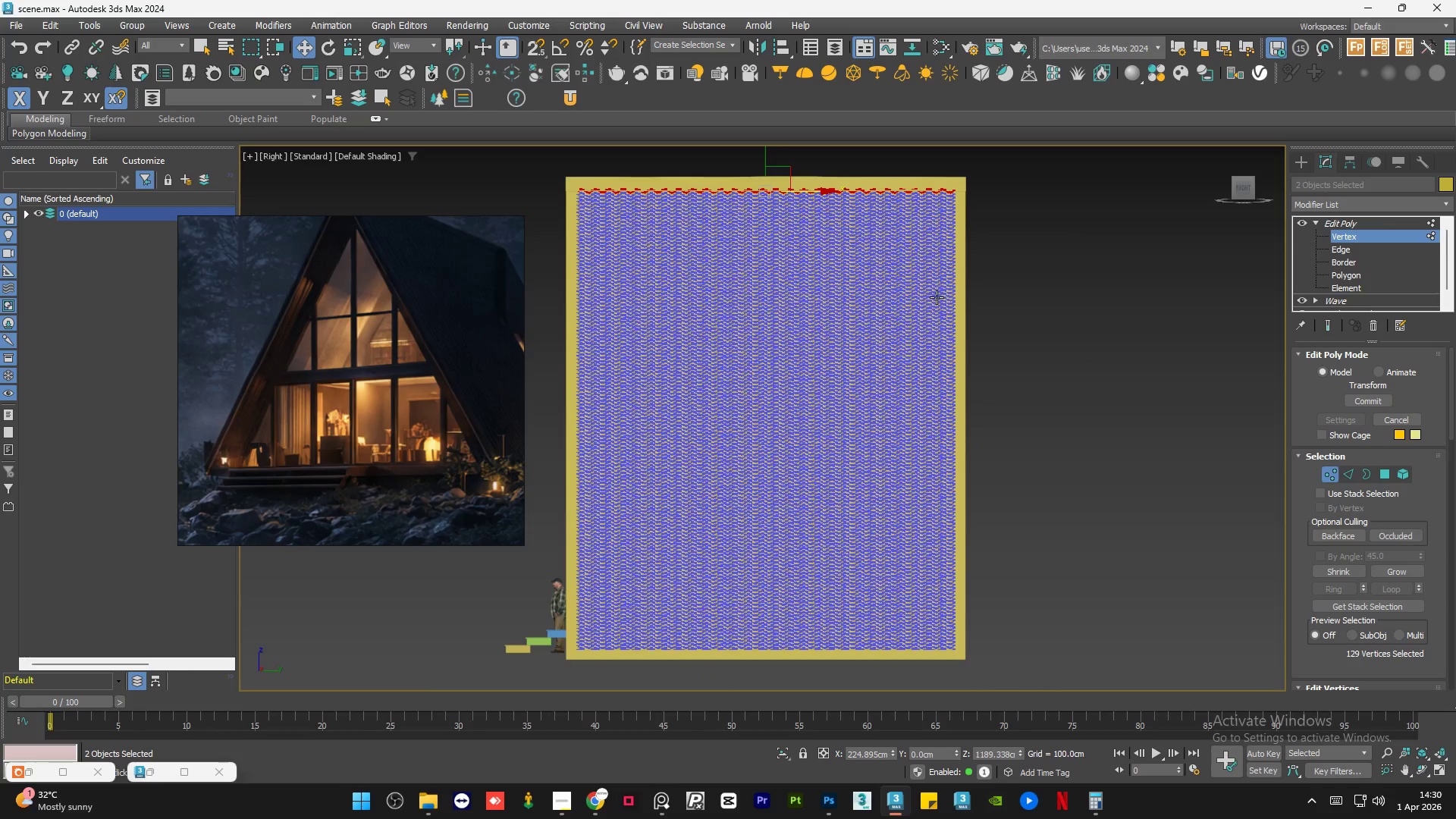 
scroll: coordinate [940, 318], scroll_direction: down, amount: 1.0
 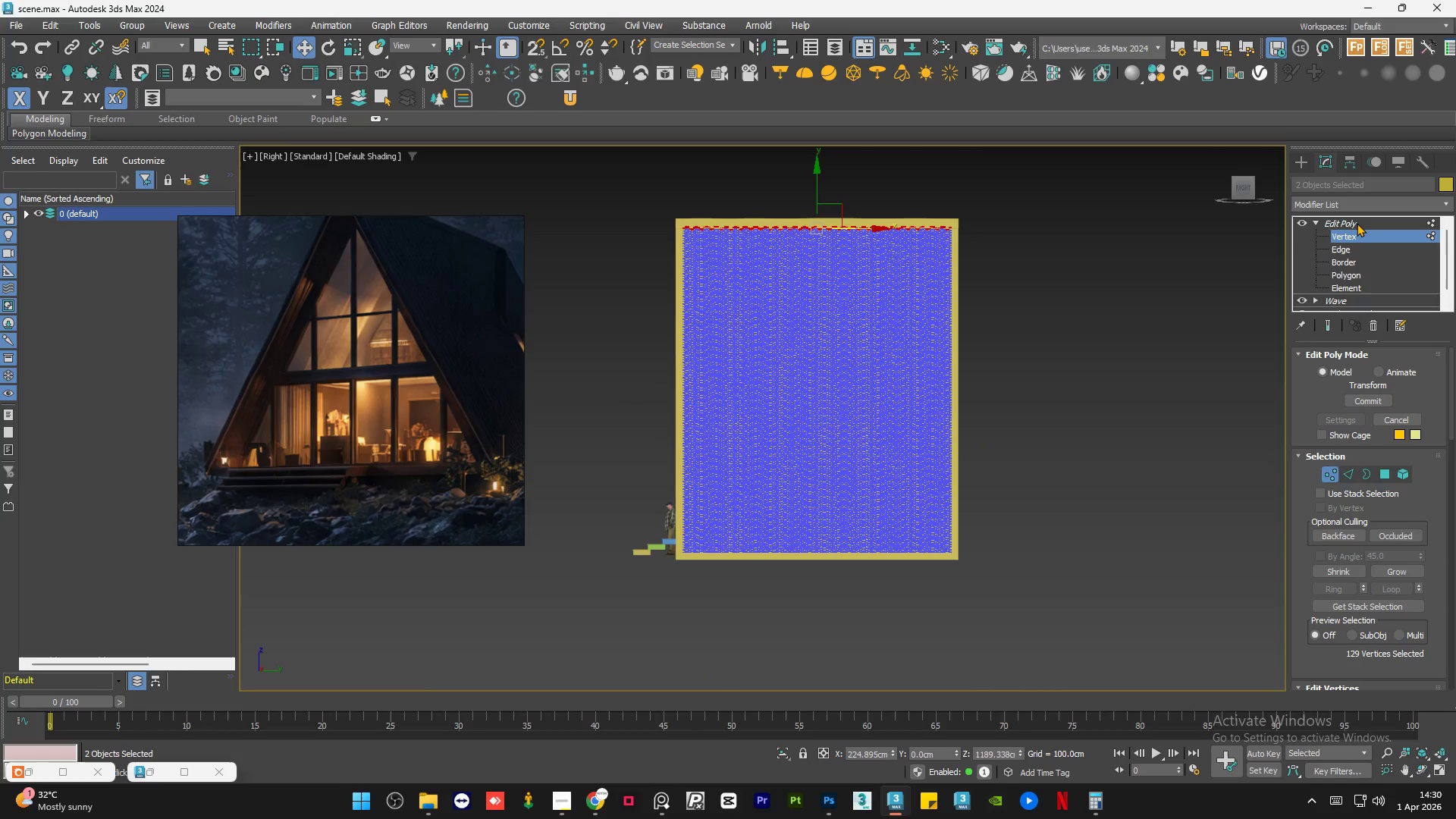 
left_click([1357, 223])
 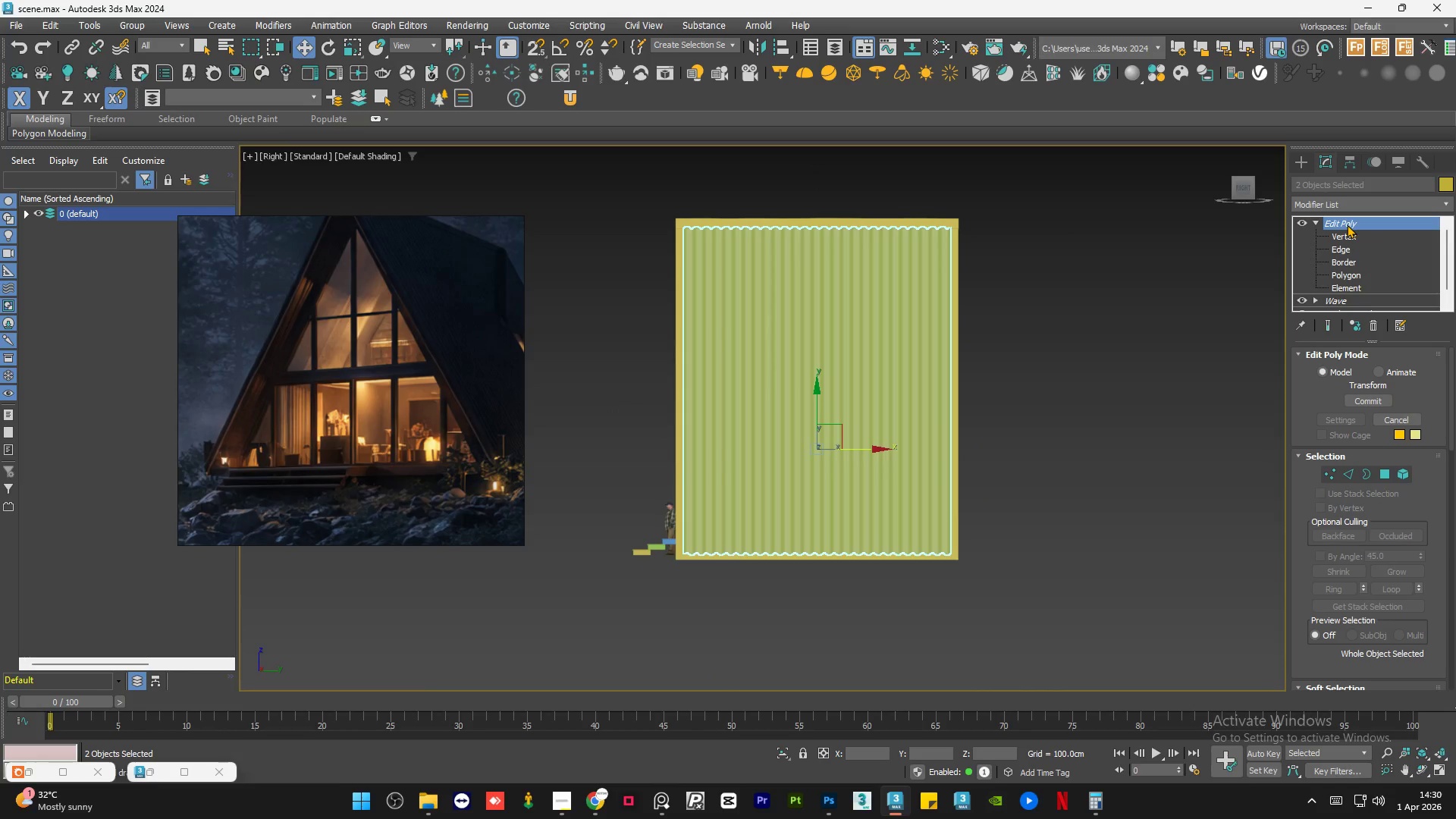 
right_click([1347, 224])
 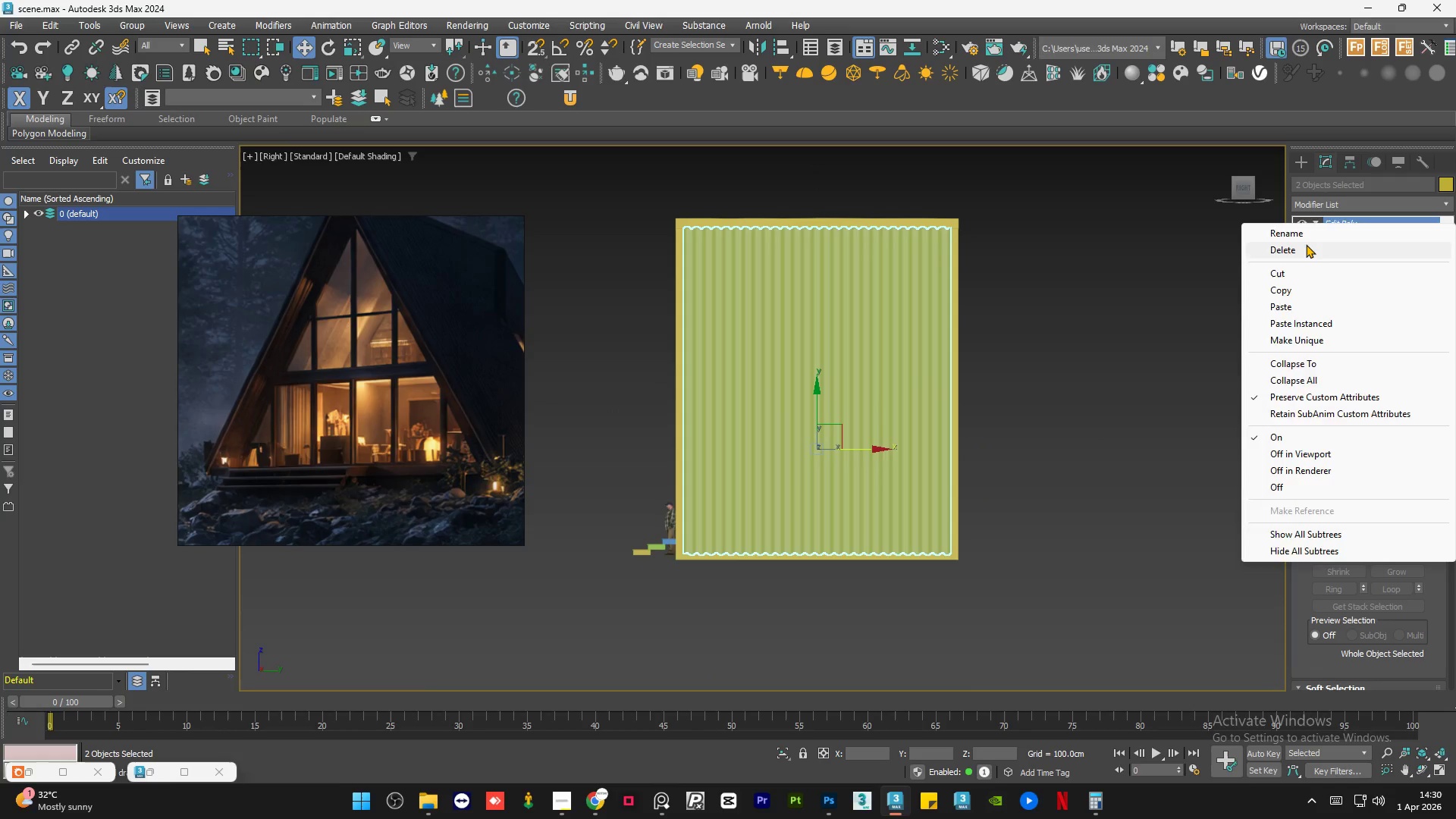 
left_click([1302, 247])
 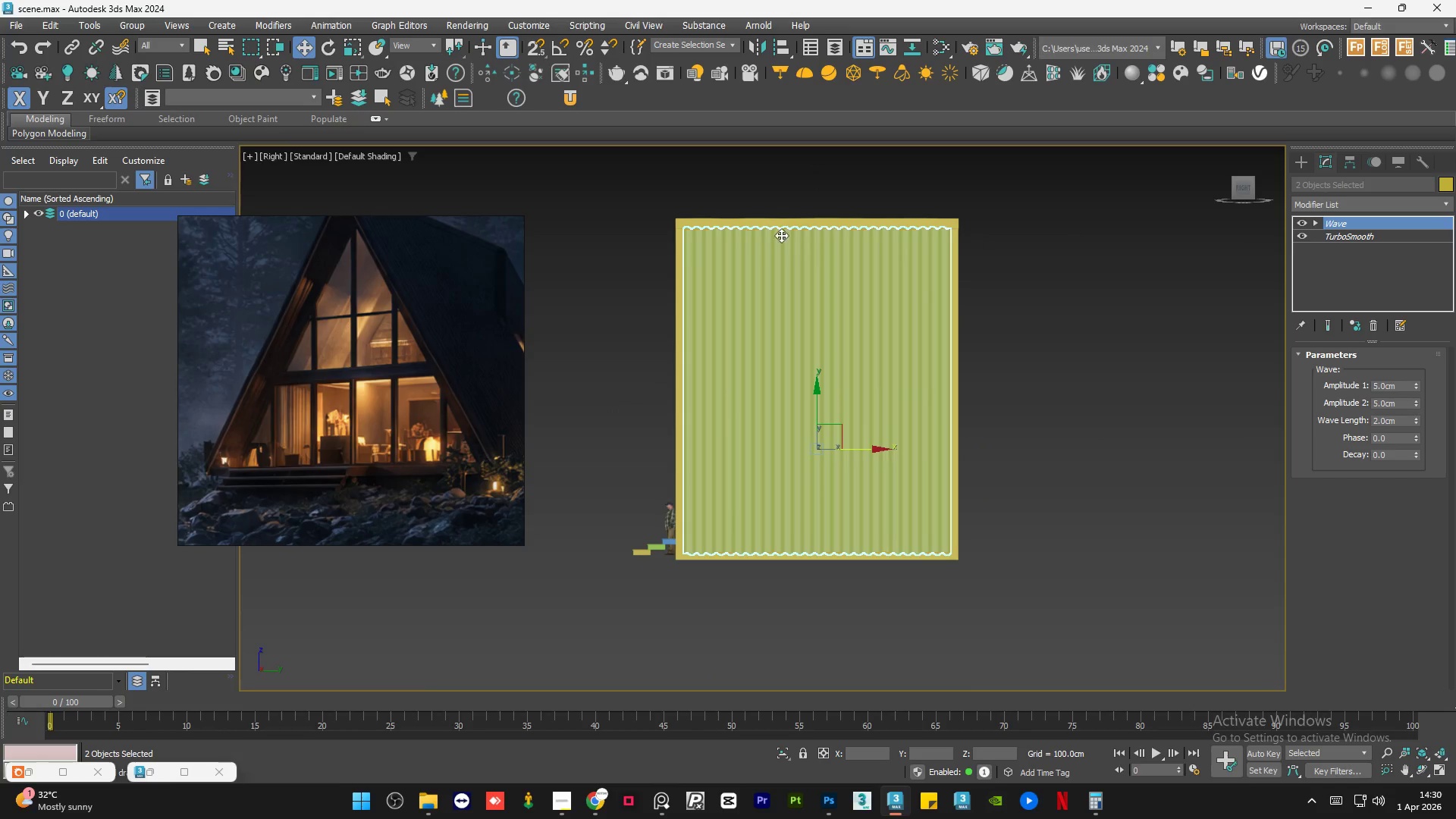 
scroll: coordinate [724, 217], scroll_direction: up, amount: 2.0
 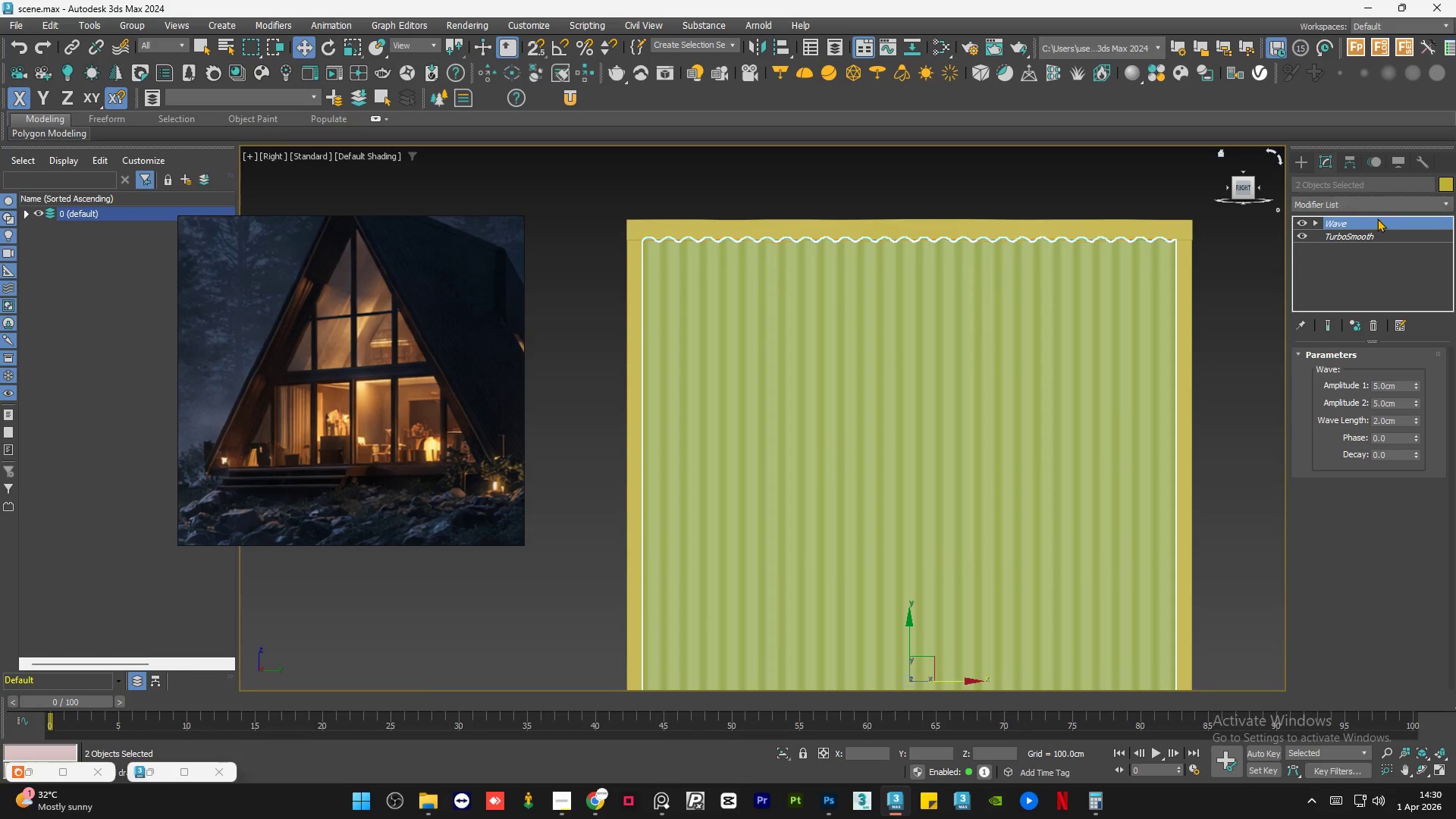 
right_click([1377, 223])
 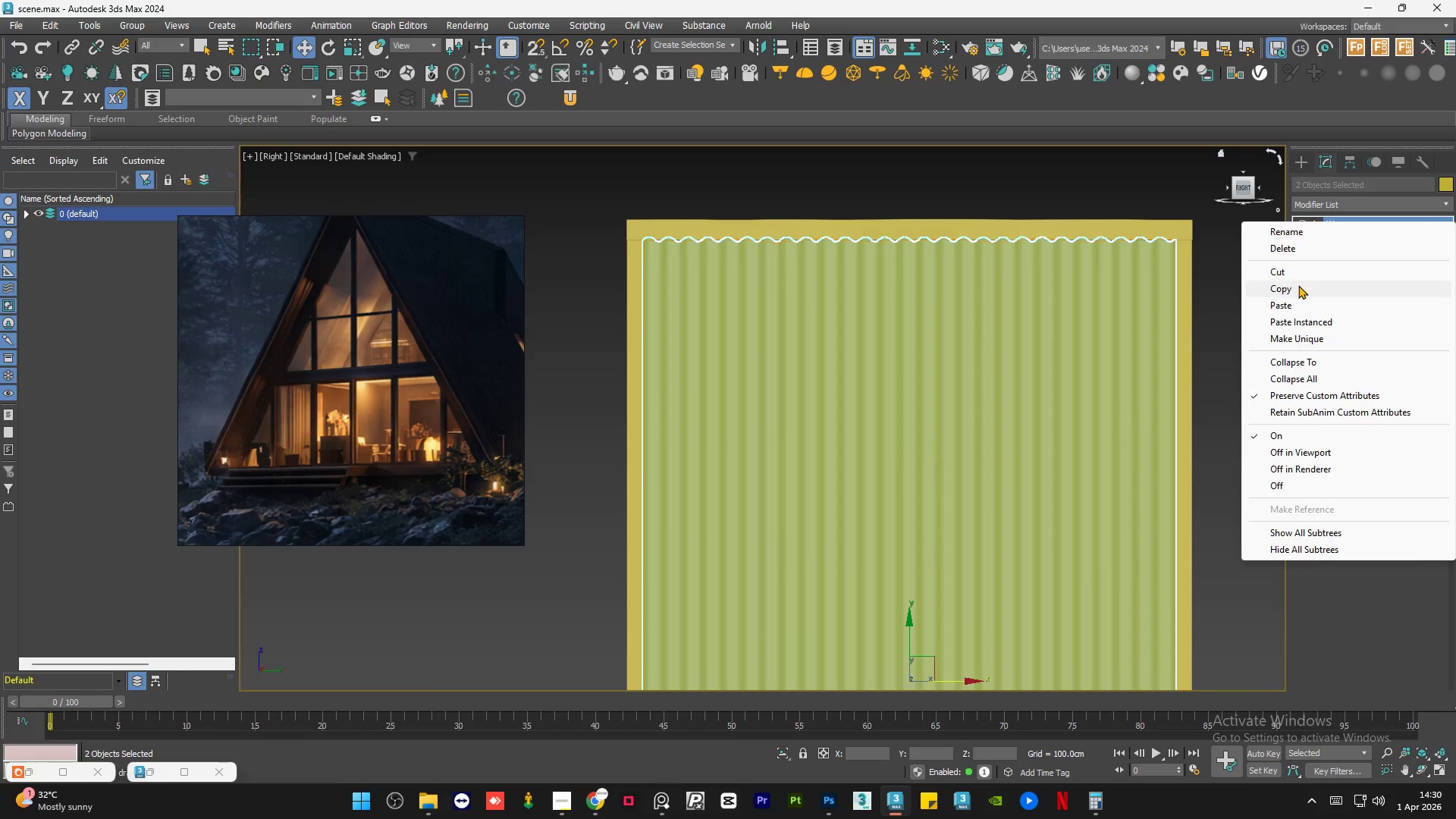 
left_click([1298, 286])
 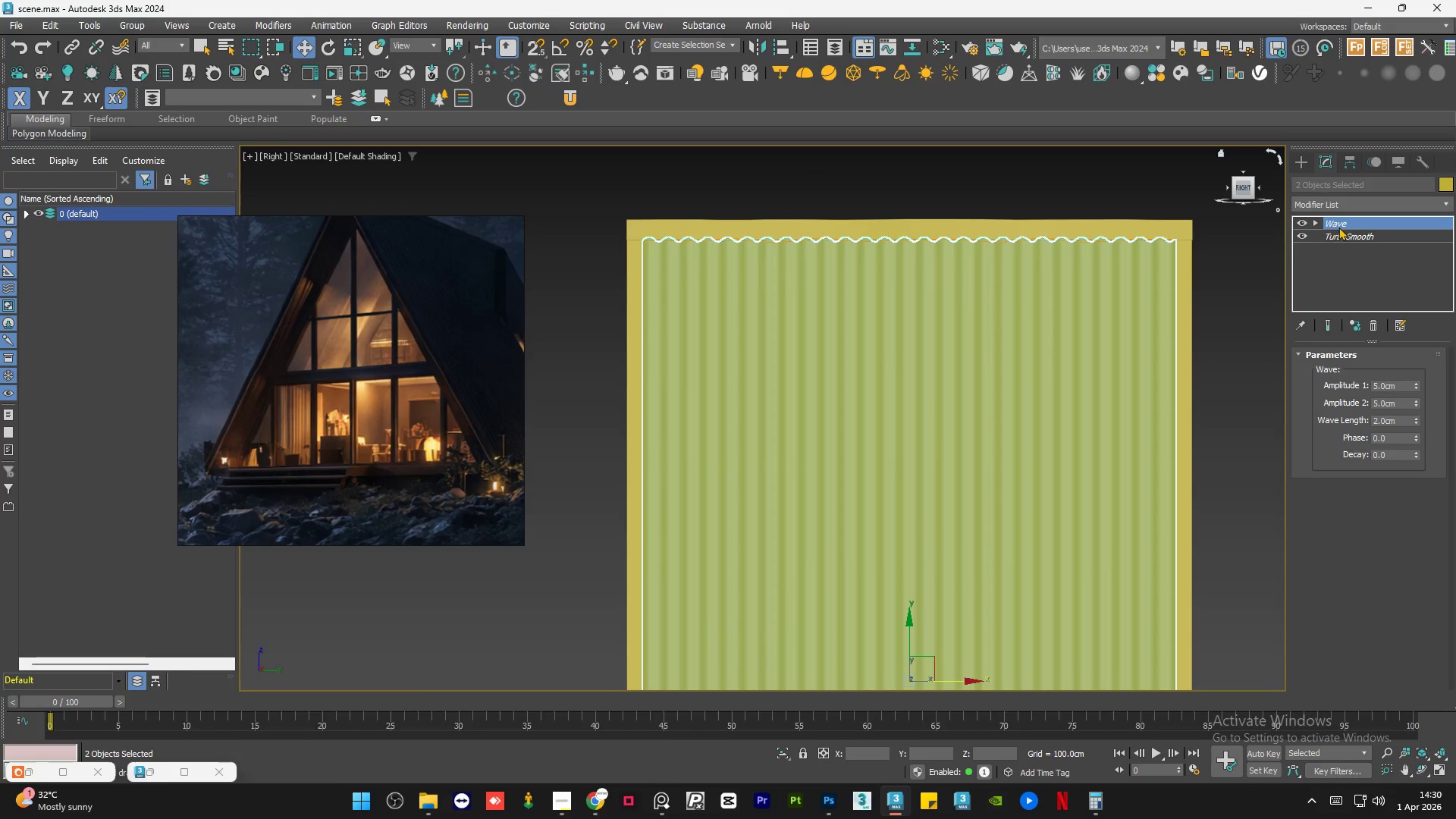 
right_click([1348, 221])
 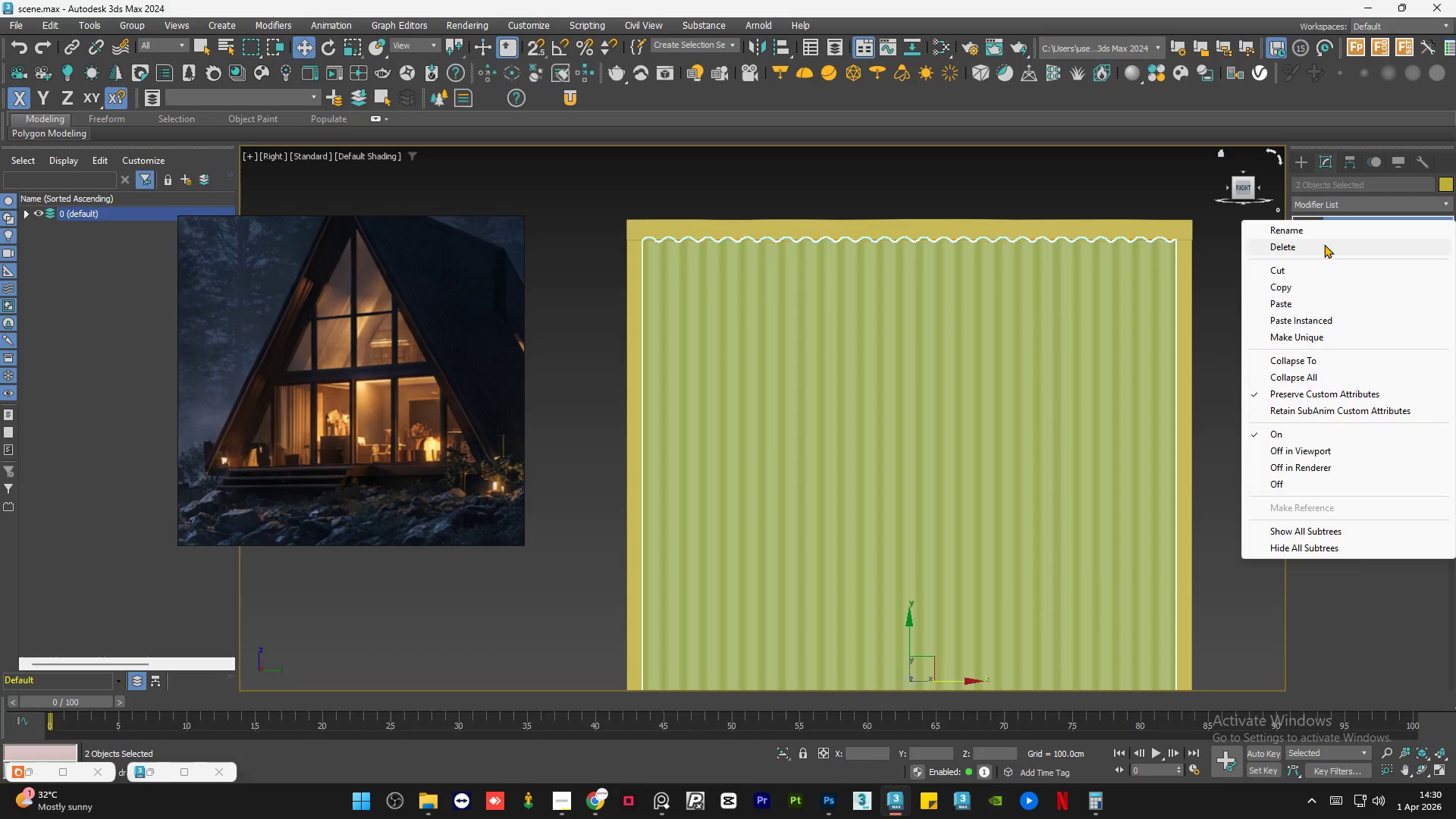 
left_click([1324, 244])
 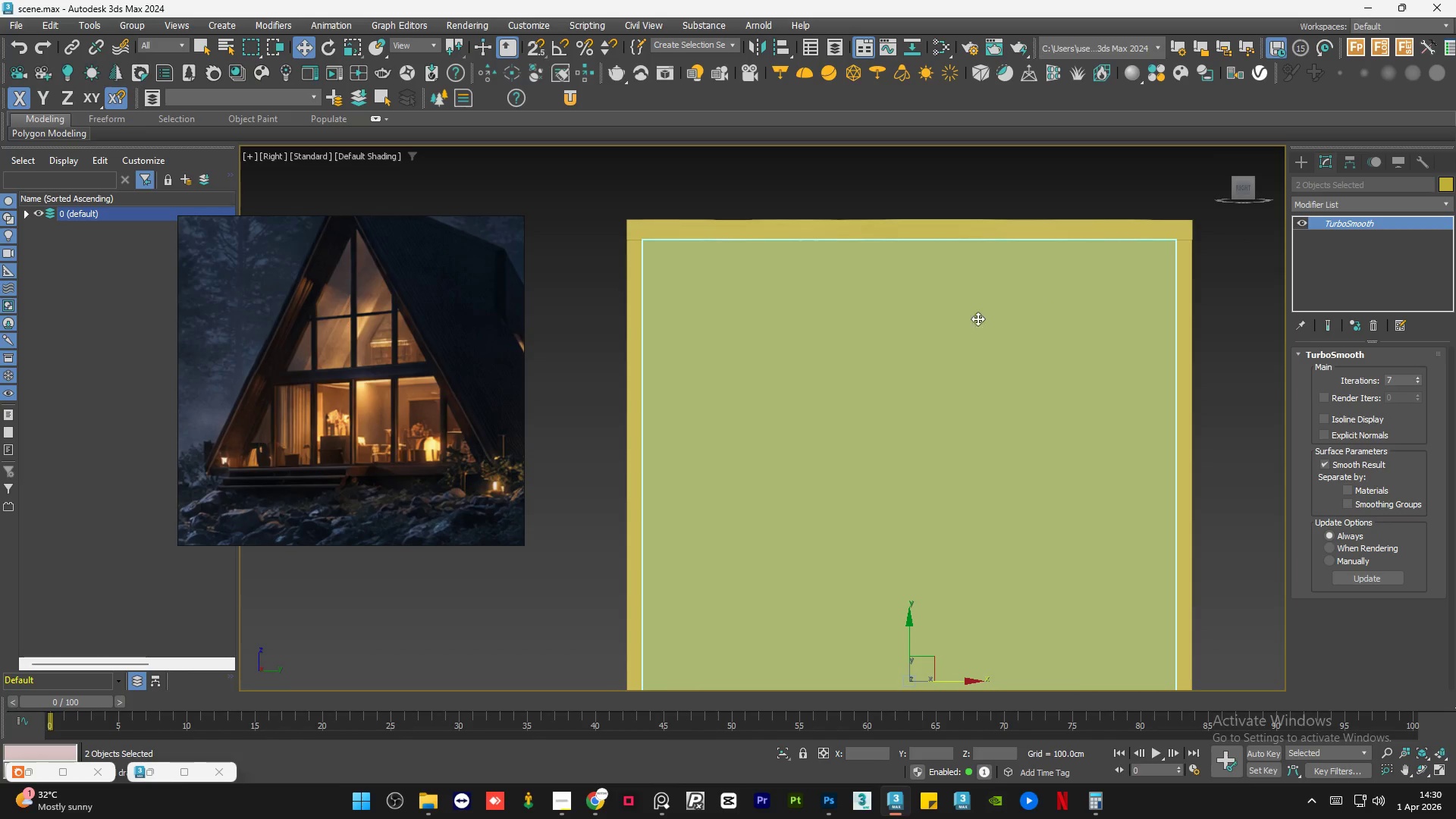 
scroll: coordinate [885, 329], scroll_direction: down, amount: 2.0
 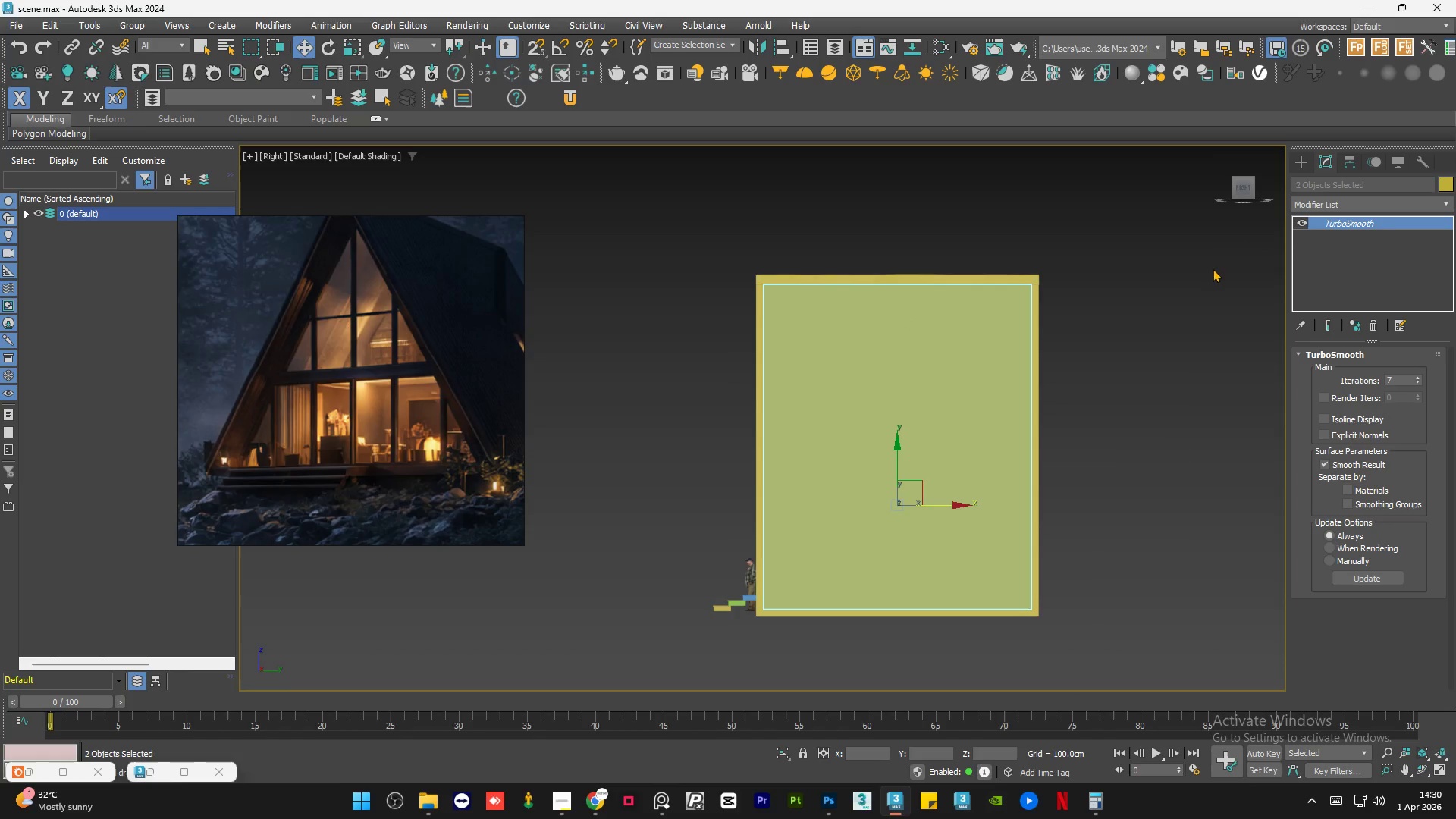 
hold_key(key=AltLeft, duration=1.02)
 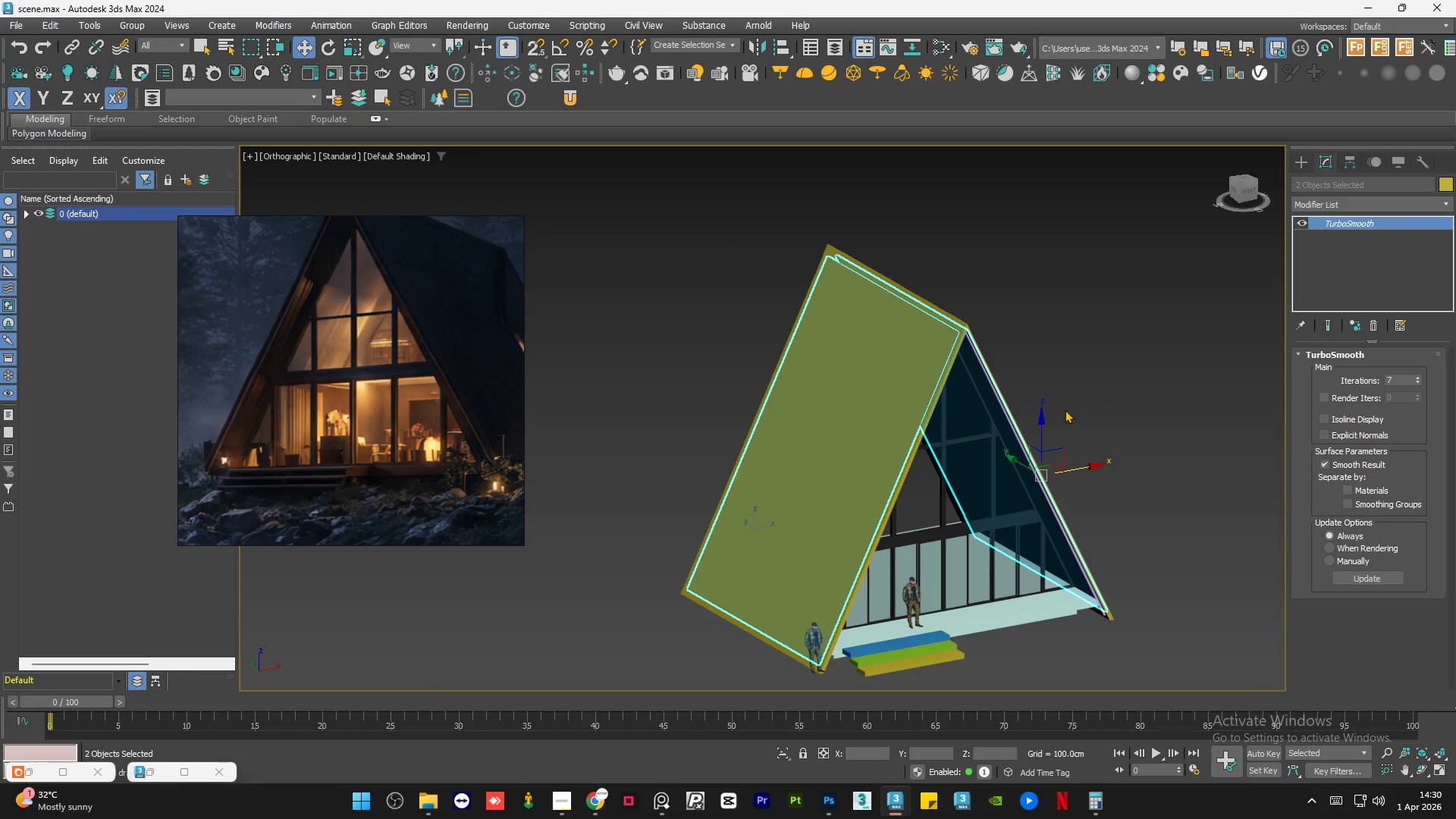 
key(Alt+Q)
 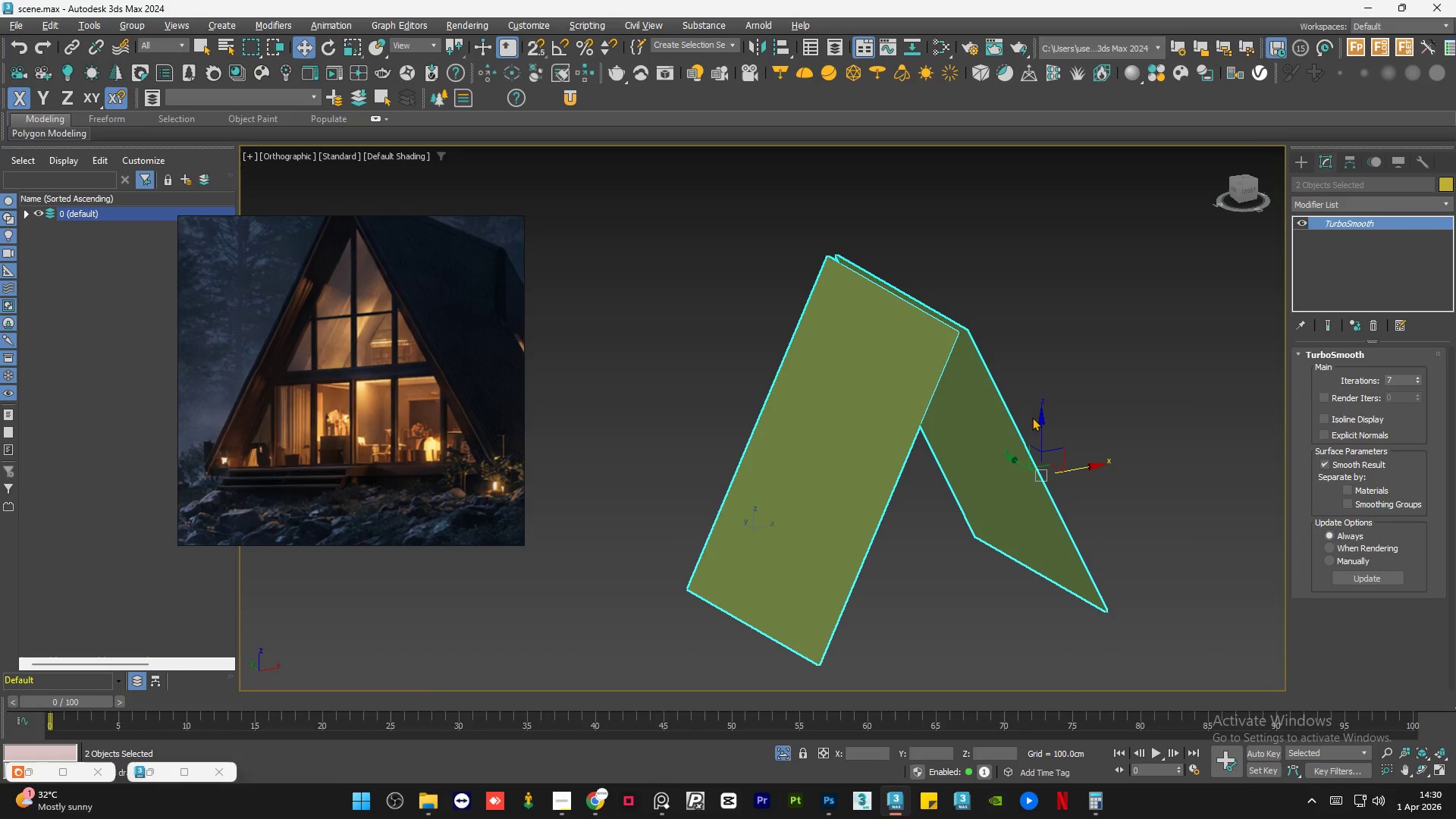 
hold_key(key=AltLeft, duration=0.88)
 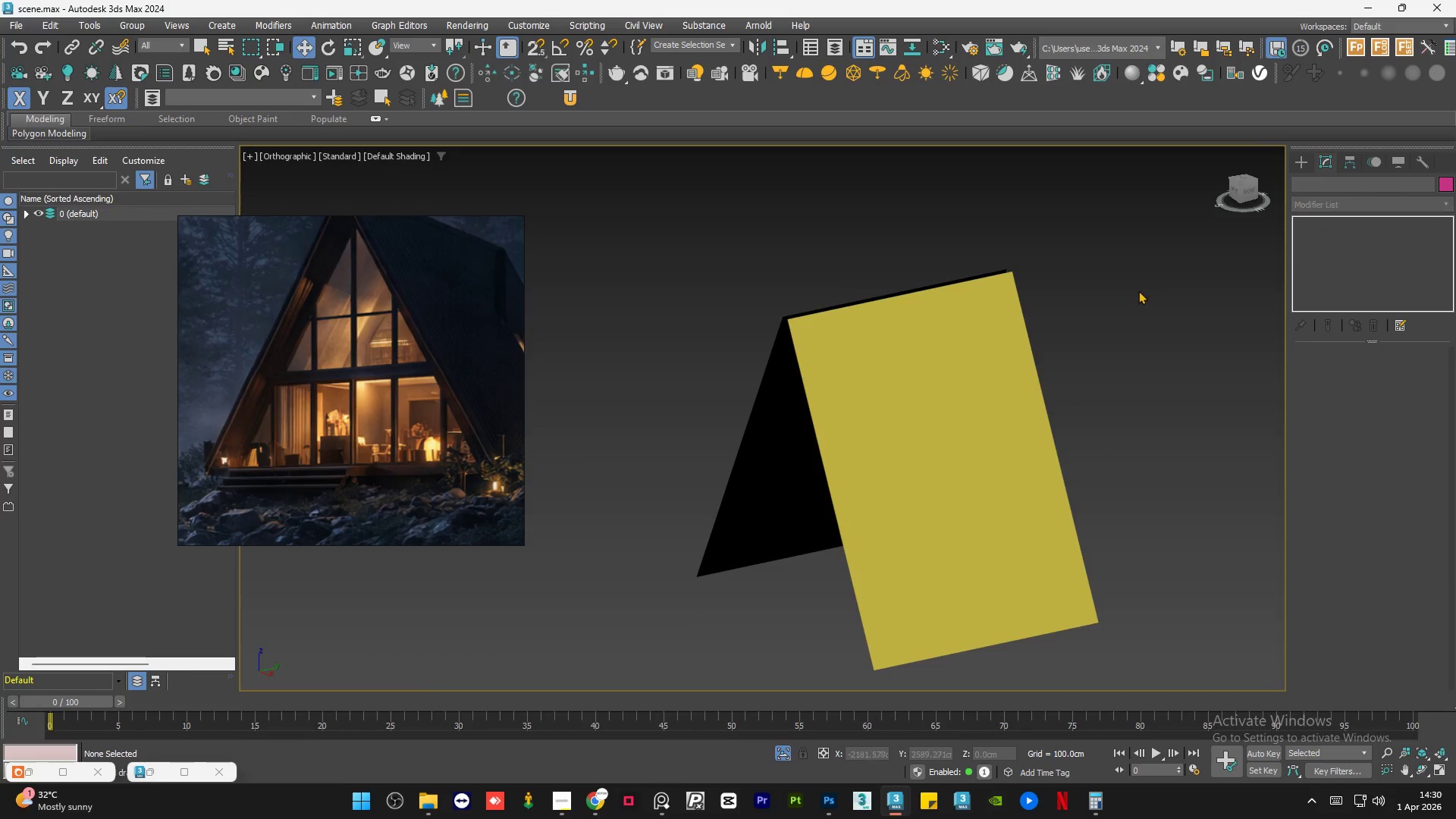 
hold_key(key=AltLeft, duration=19.45)
left_click([1168, 290])
 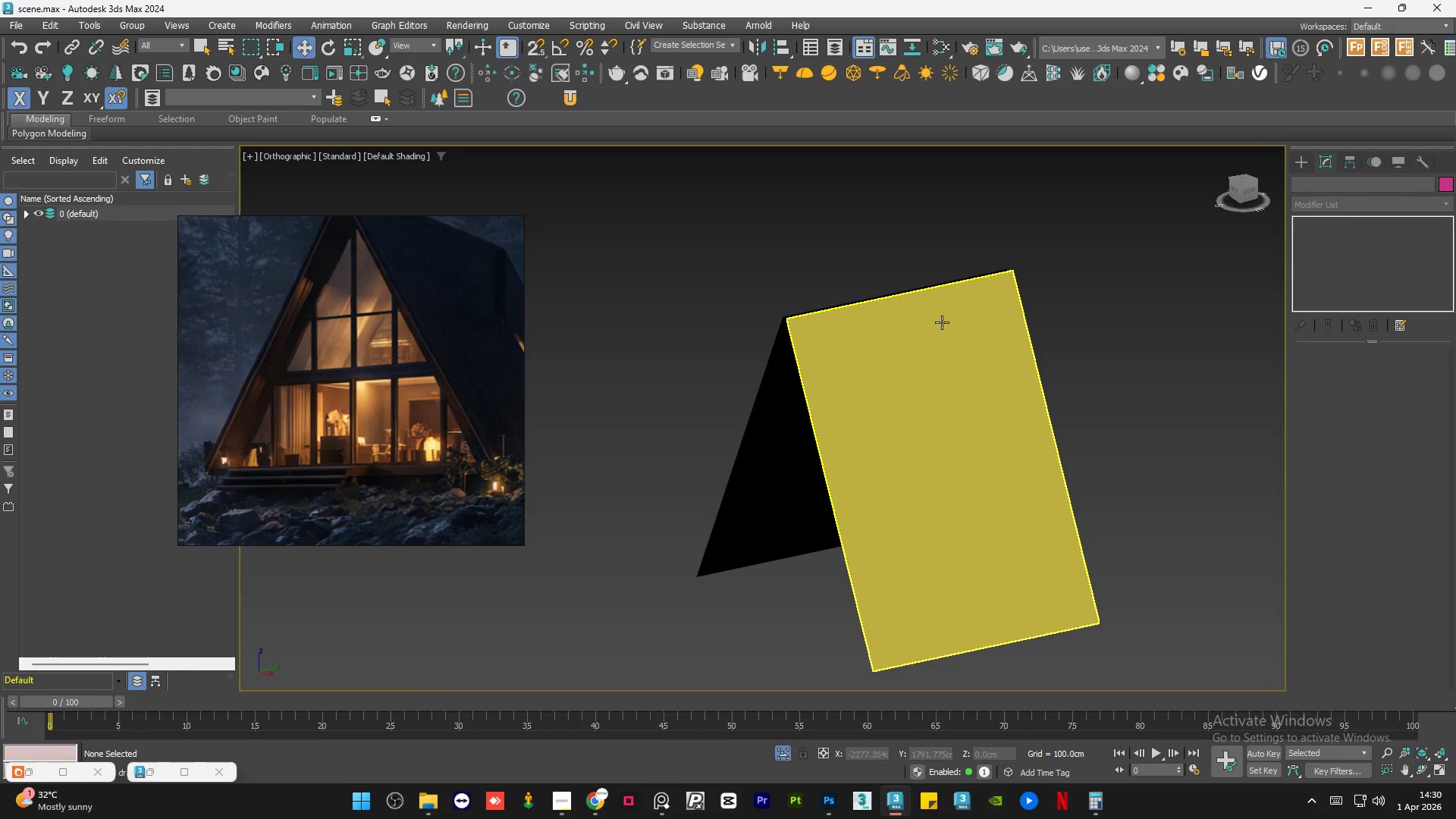 
left_click([931, 326])
 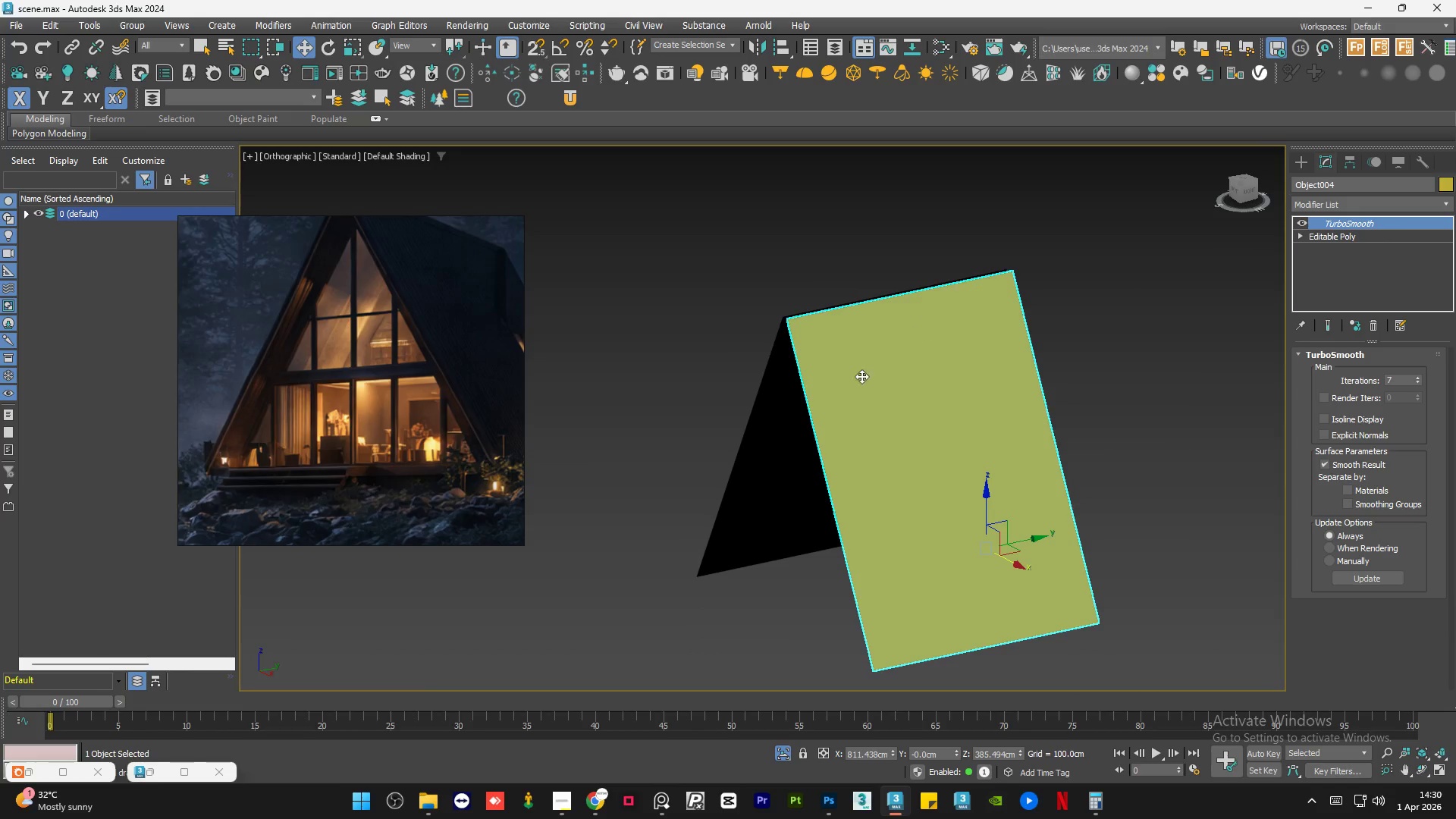 
hold_key(key=ControlLeft, duration=0.52)
left_click([790, 424])
 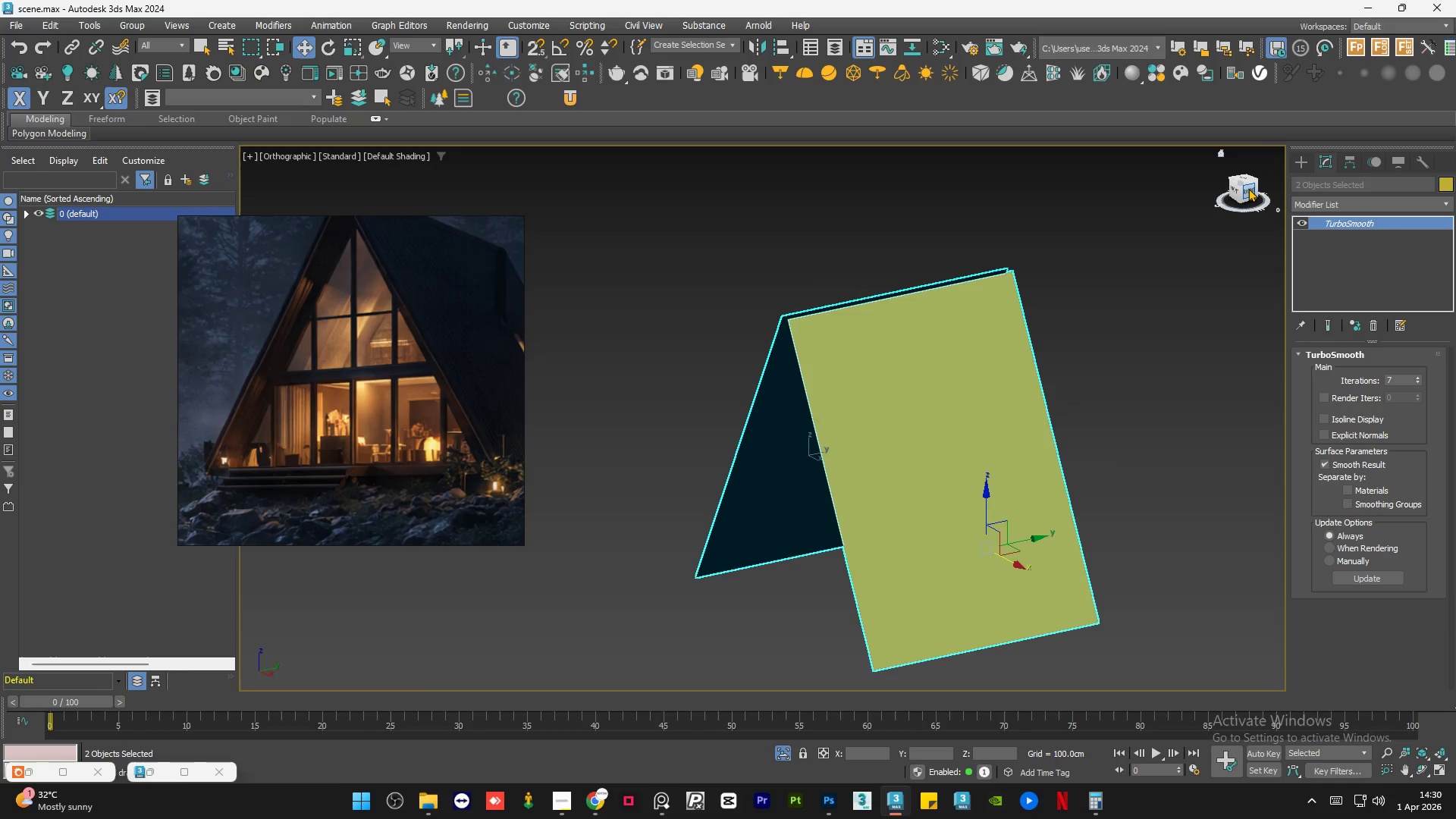 
left_click([1248, 188])
 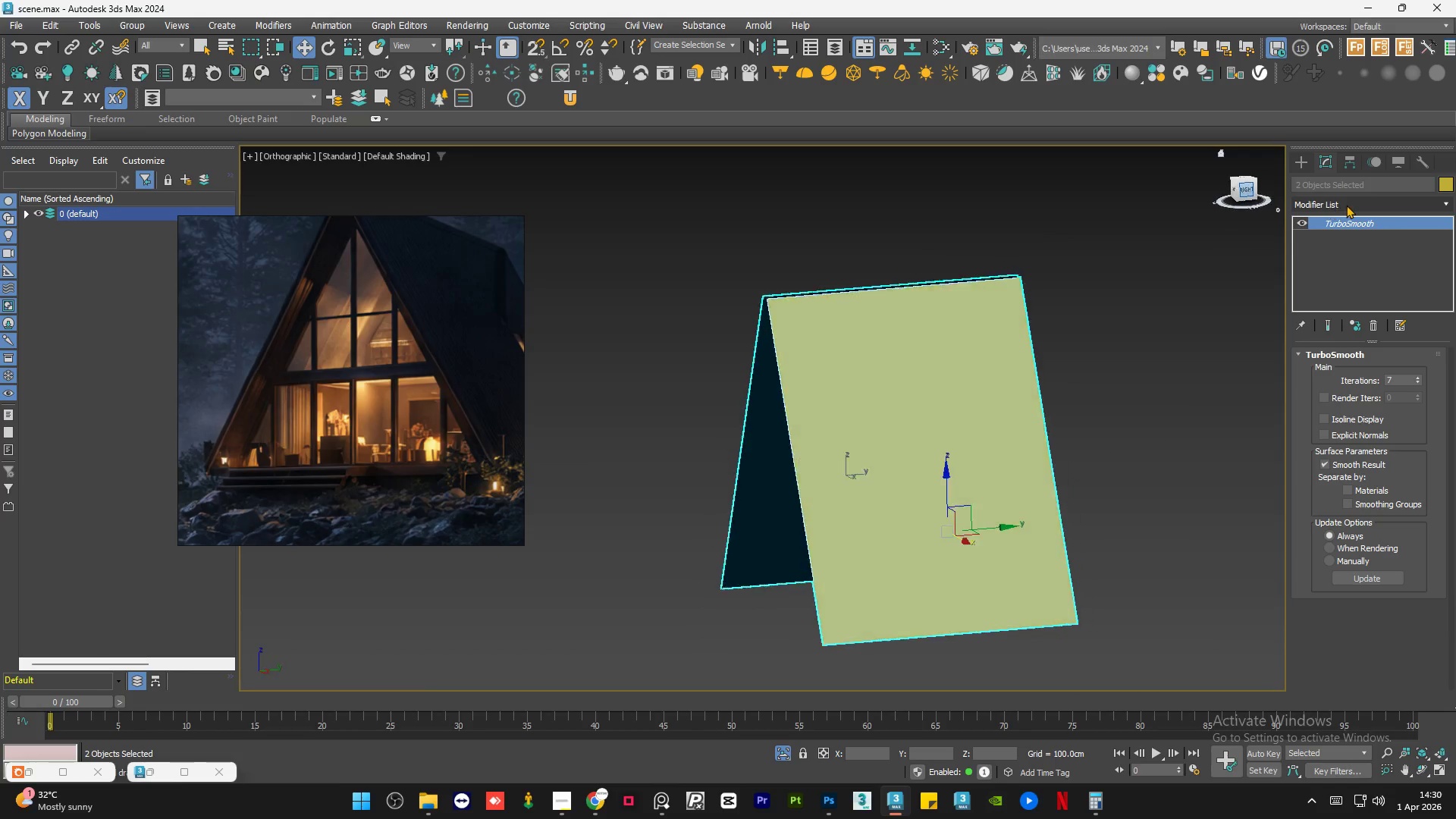 
left_click([1346, 204])
 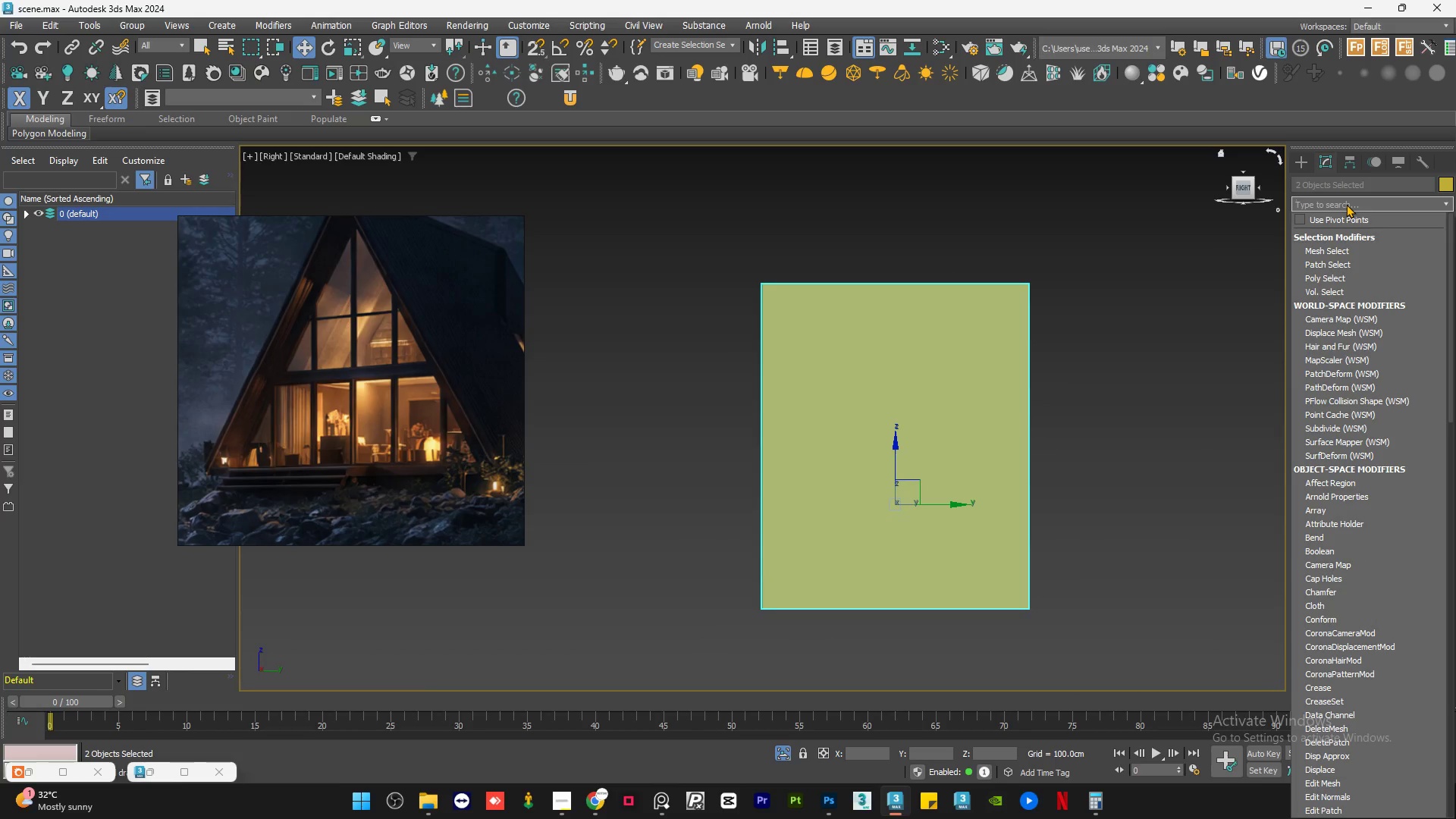 
type(ed)
 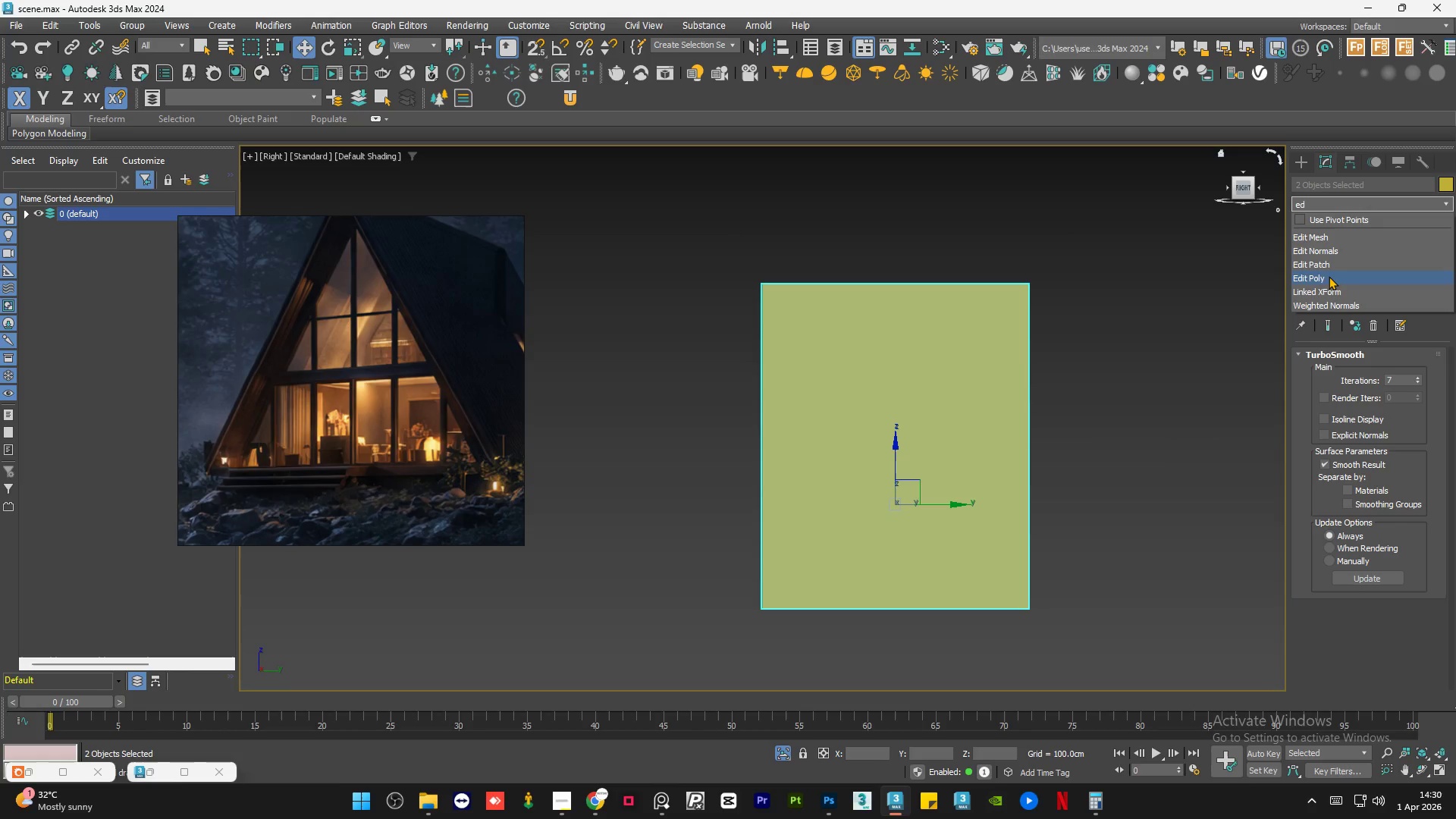 
left_click([1329, 276])
 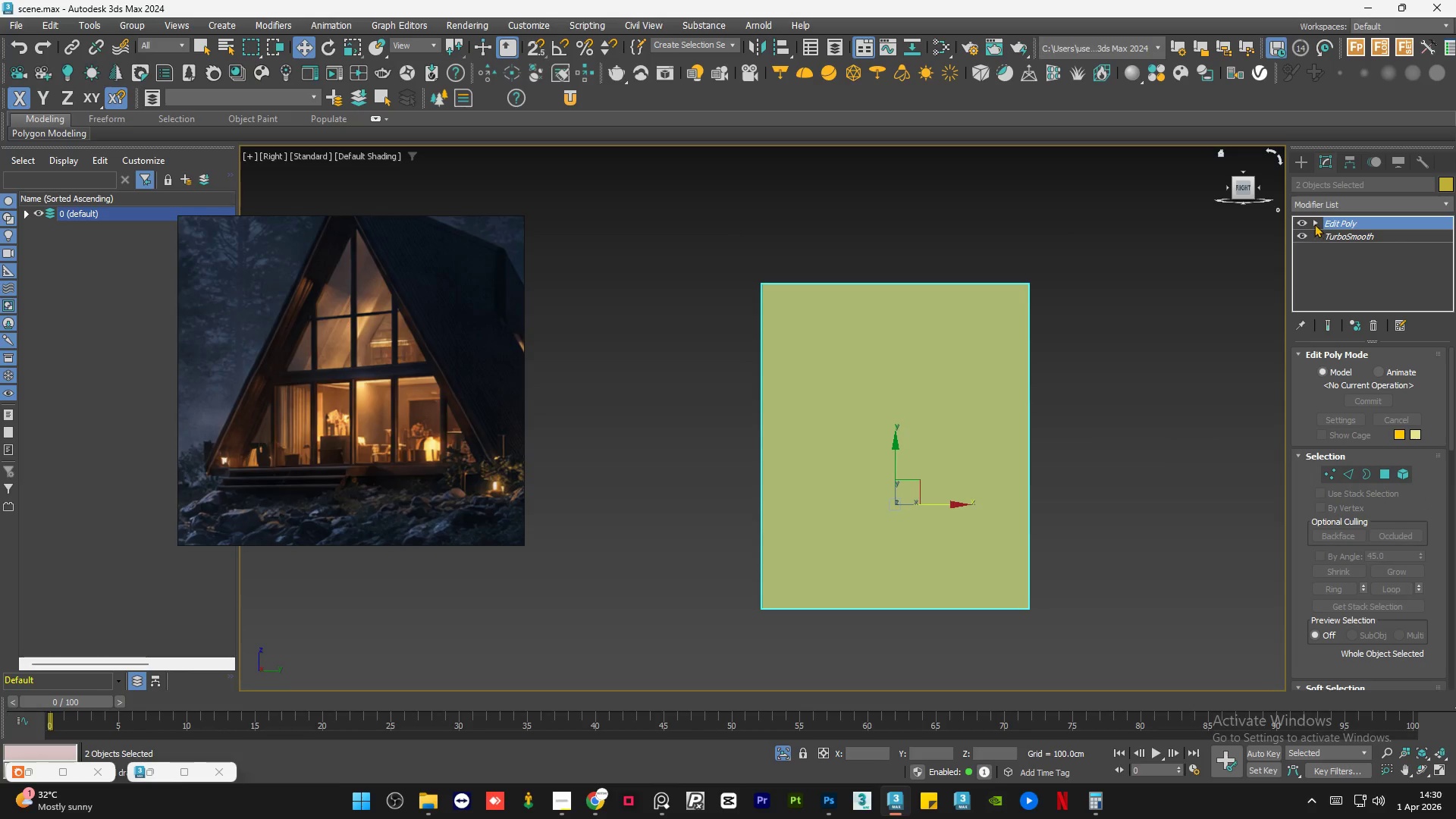 
left_click([1315, 218])
 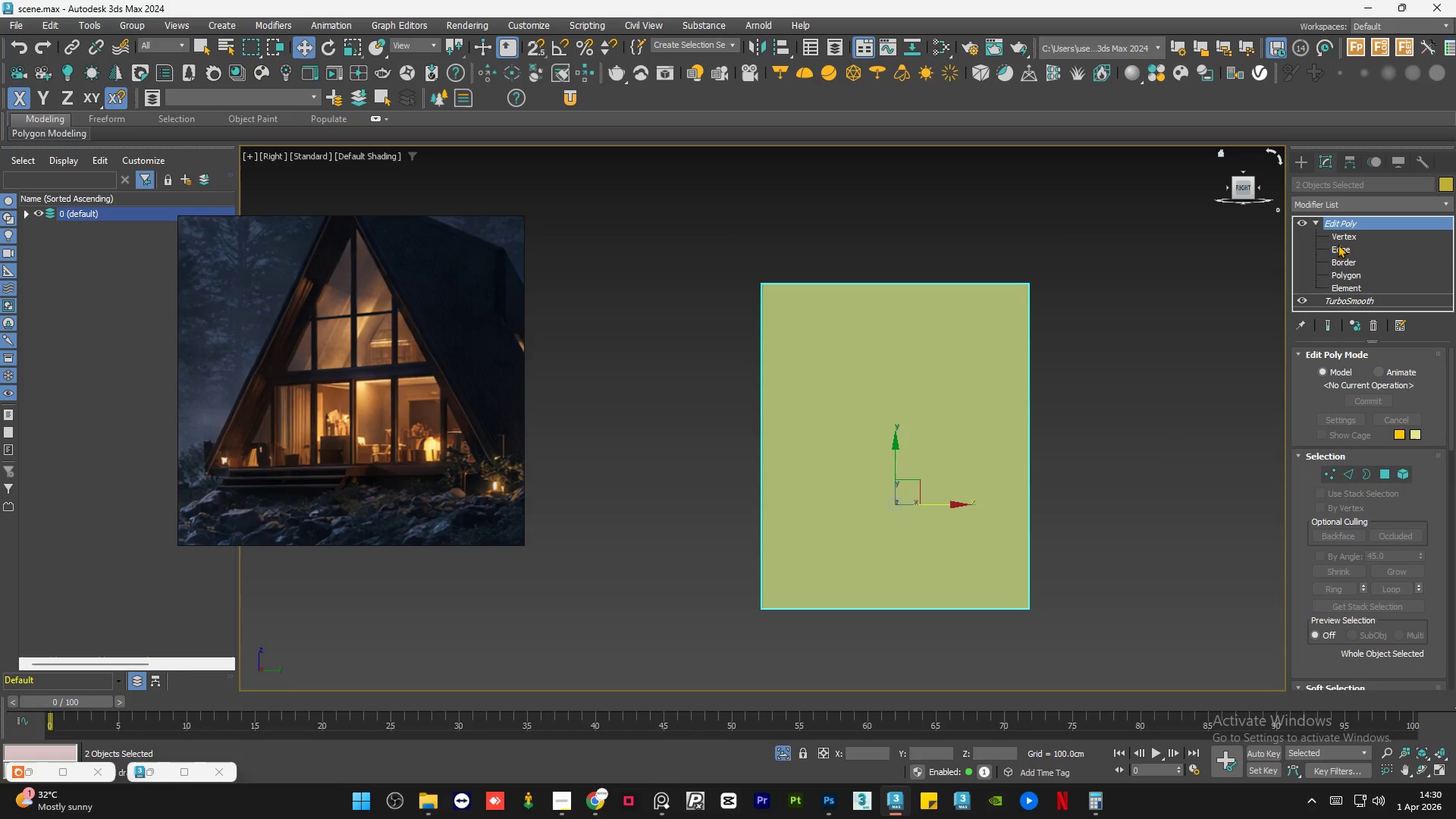 
left_click([1338, 246])
 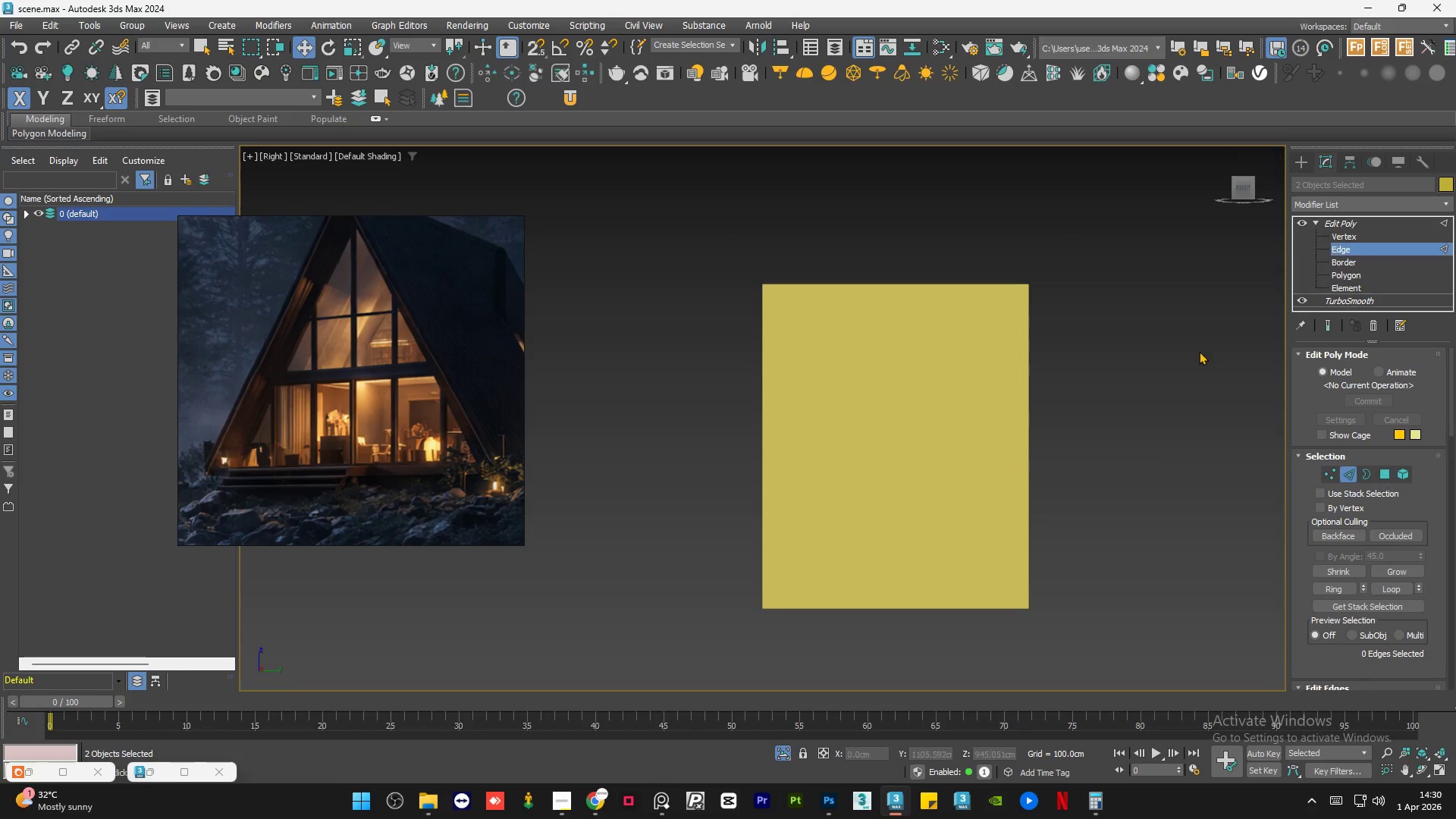 
left_click_drag(start_coordinate=[1198, 351], to_coordinate=[664, 436])
 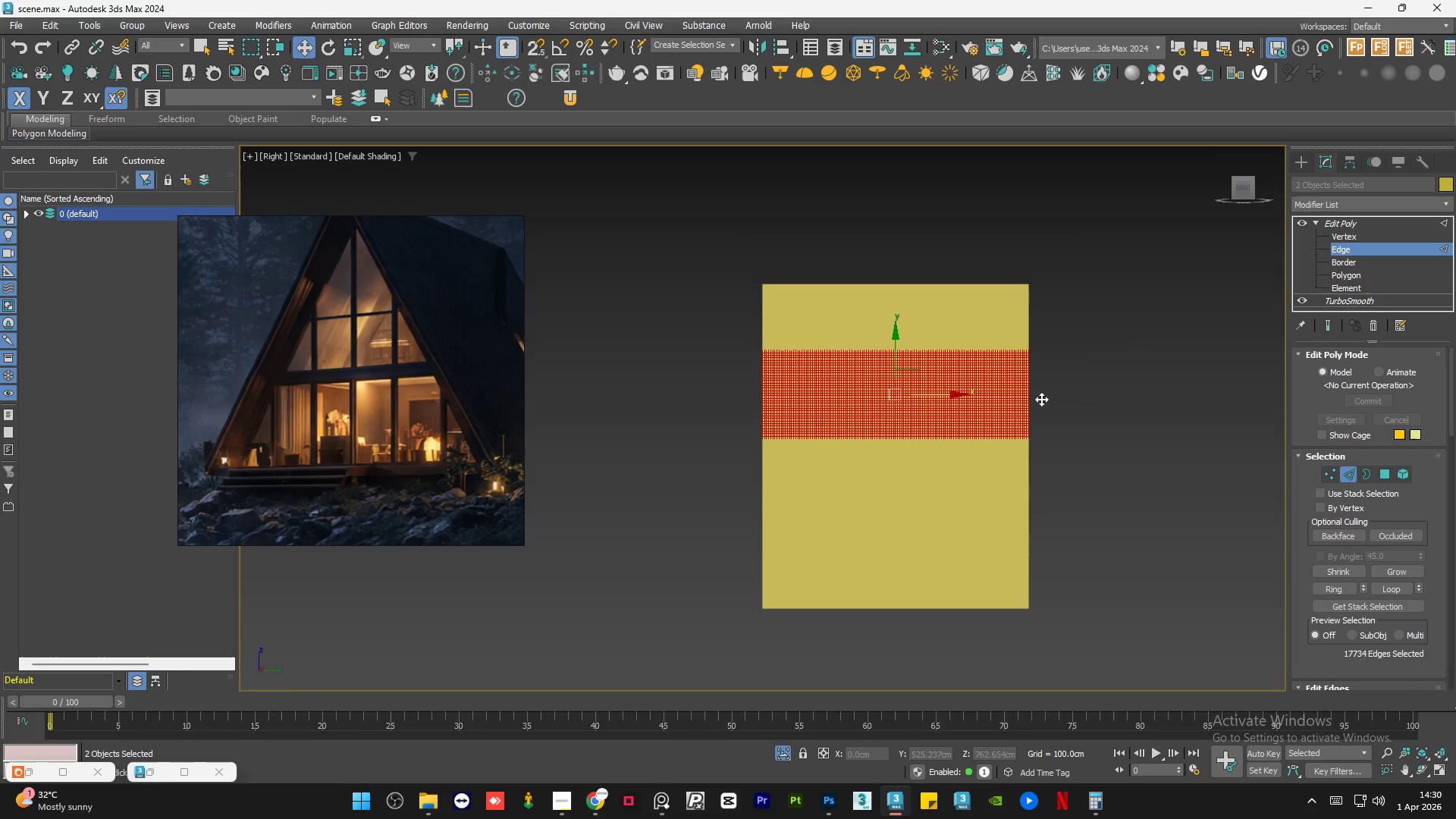 
scroll: coordinate [1008, 342], scroll_direction: up, amount: 5.0
 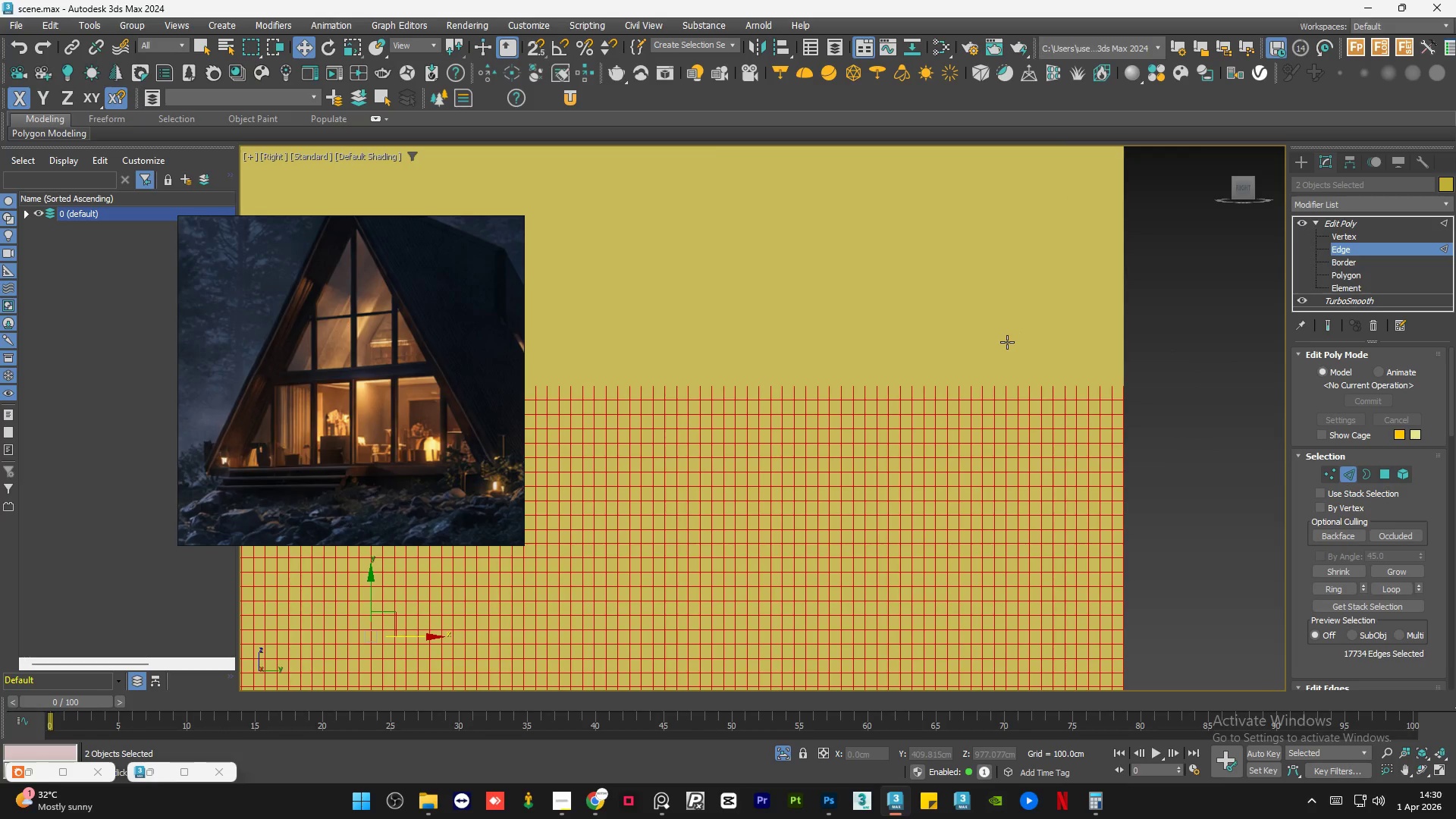 
scroll: coordinate [1009, 341], scroll_direction: down, amount: 3.0
 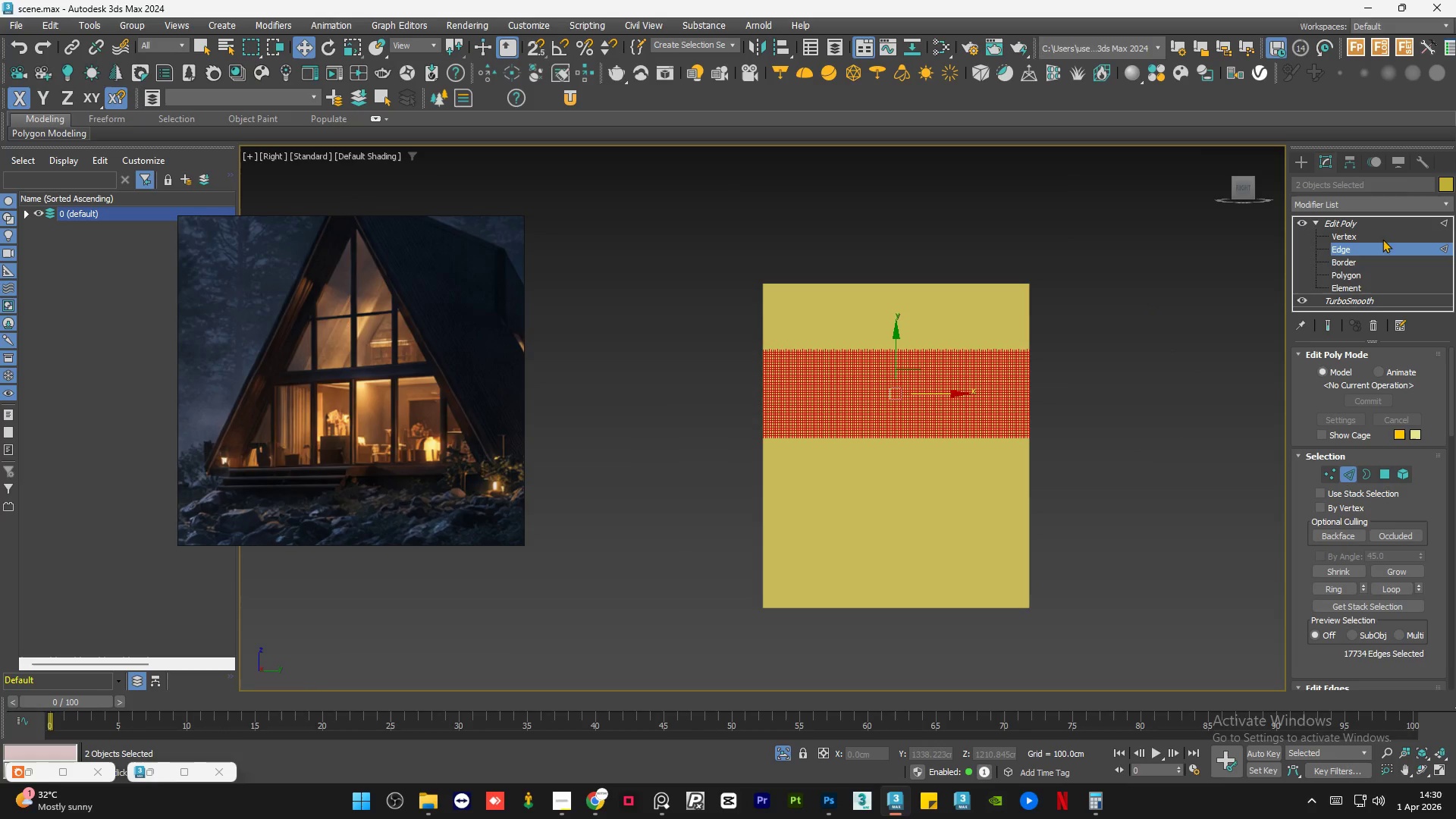 
left_click([1358, 221])
 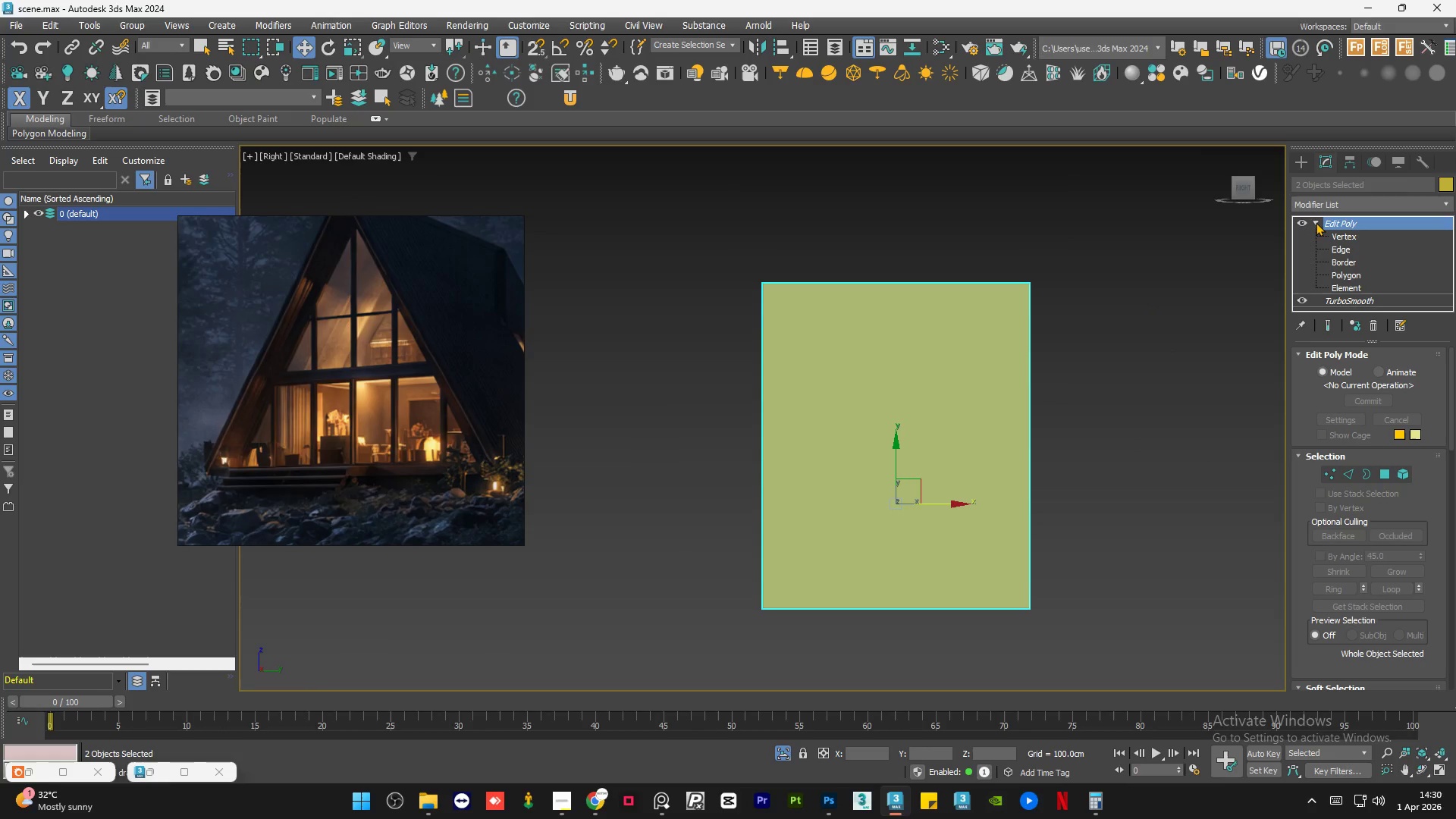 
left_click([1314, 222])
 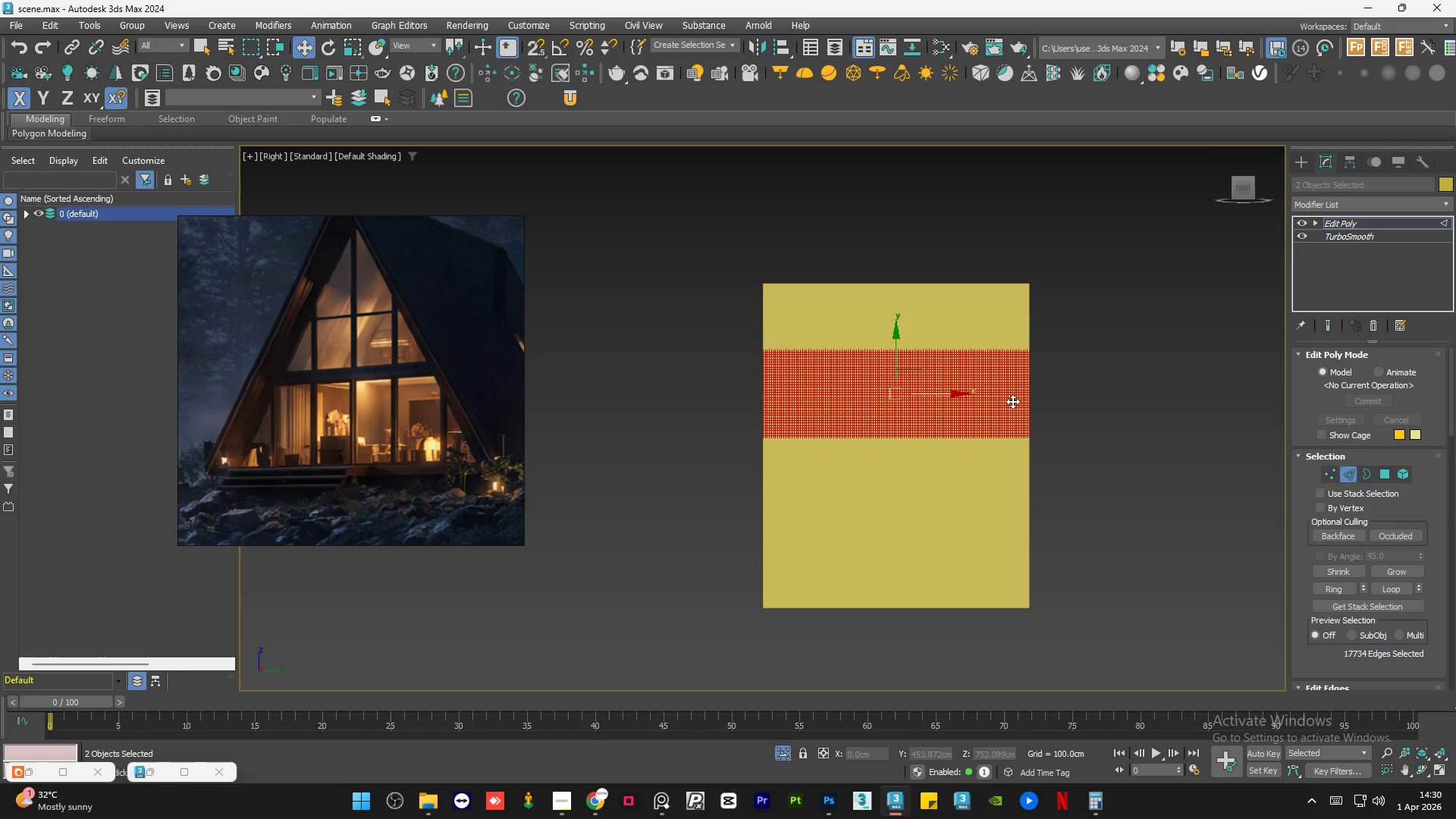 
scroll: coordinate [767, 285], scroll_direction: up, amount: 4.0
 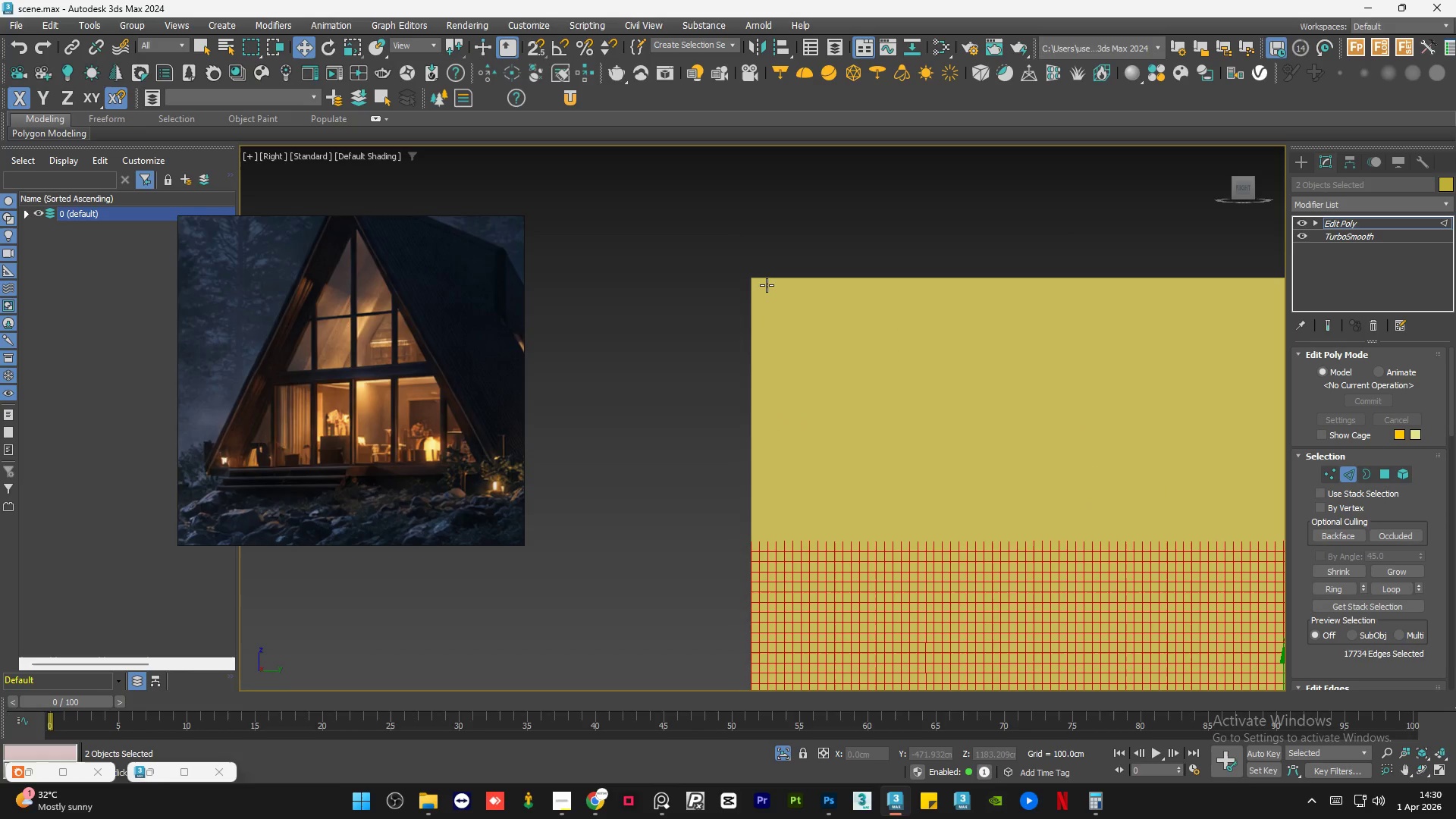 
key(Alt+1)
 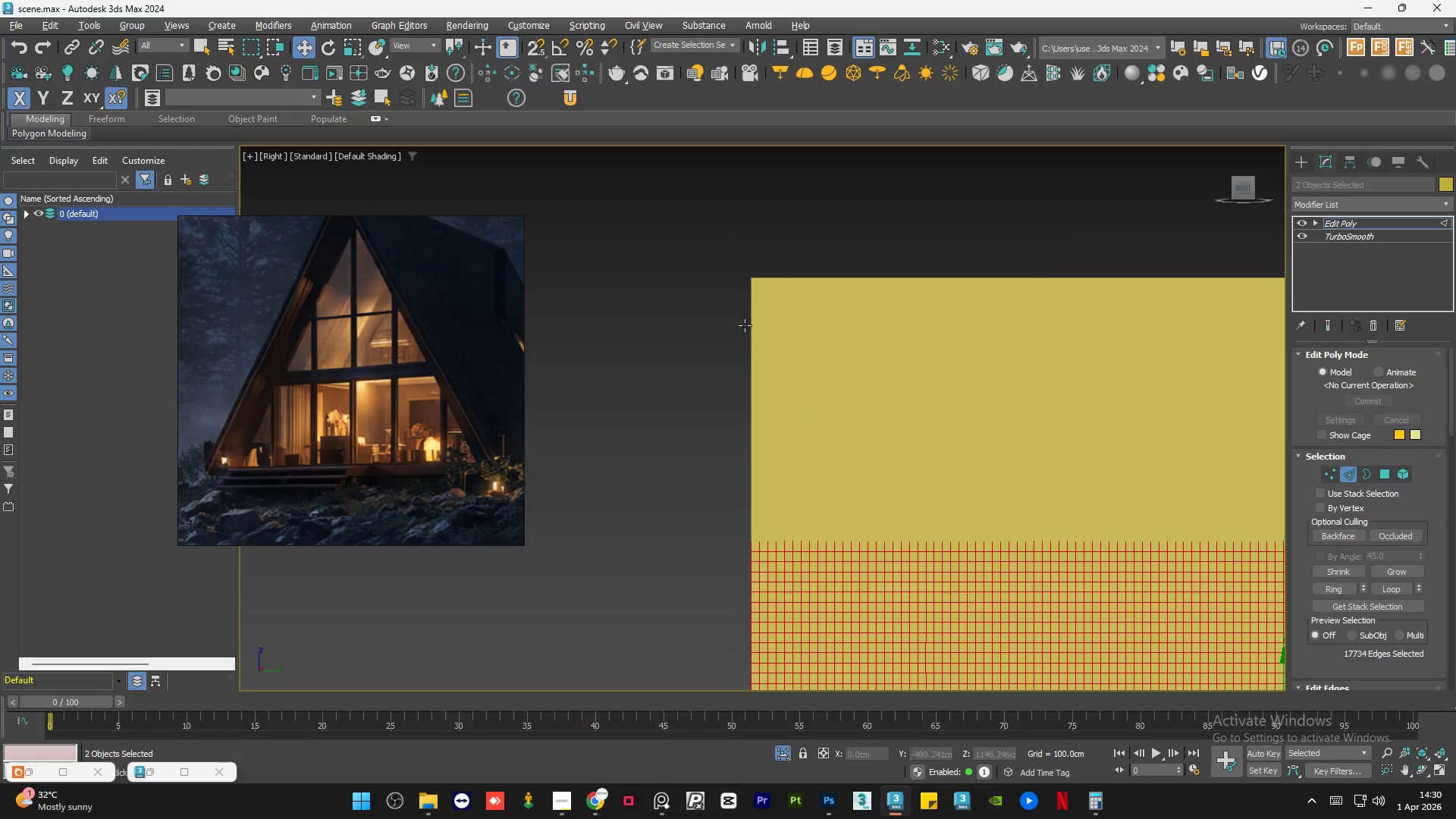 
scroll: coordinate [747, 337], scroll_direction: down, amount: 4.0
 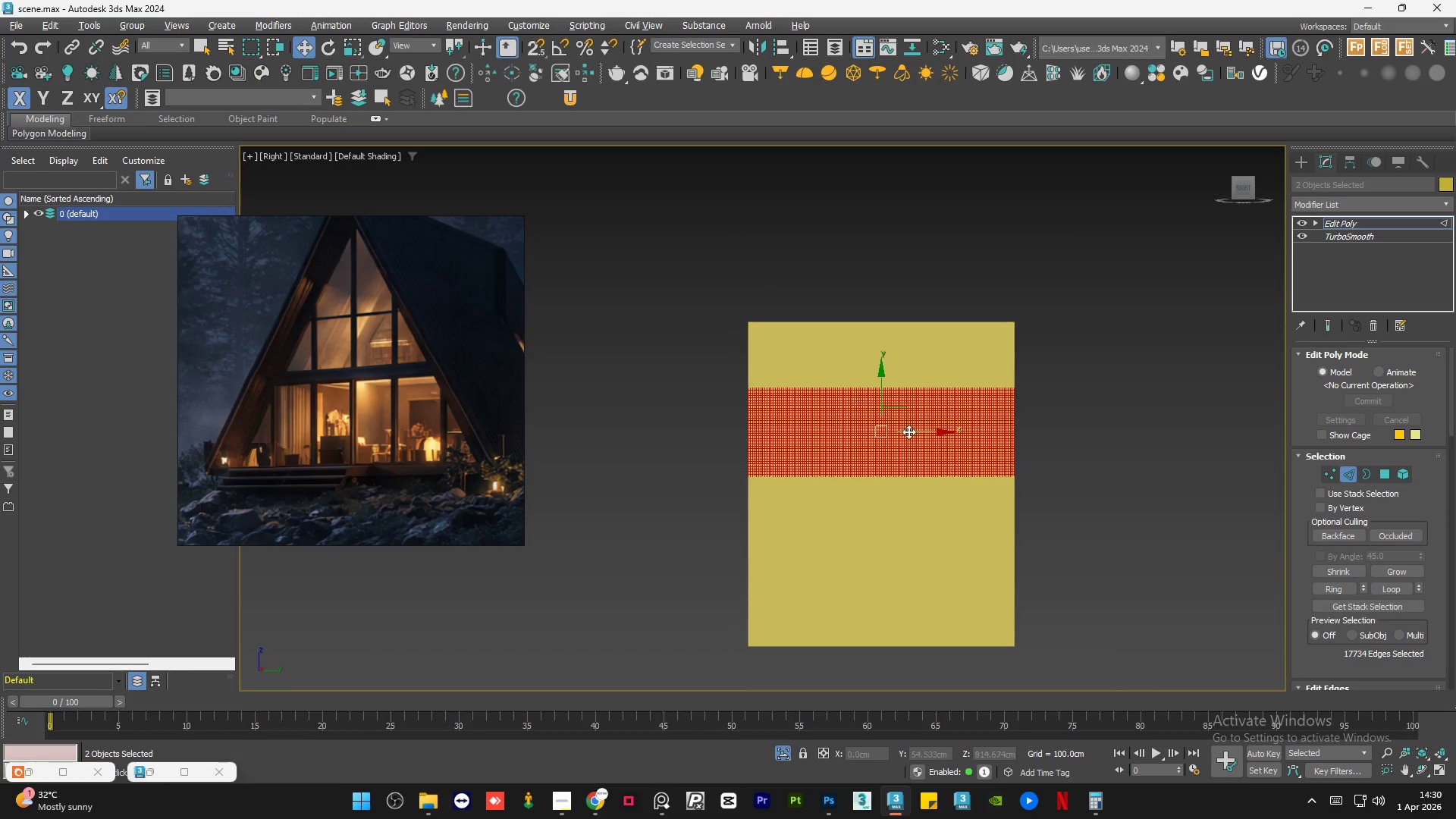 
key(Alt+AltLeft)
 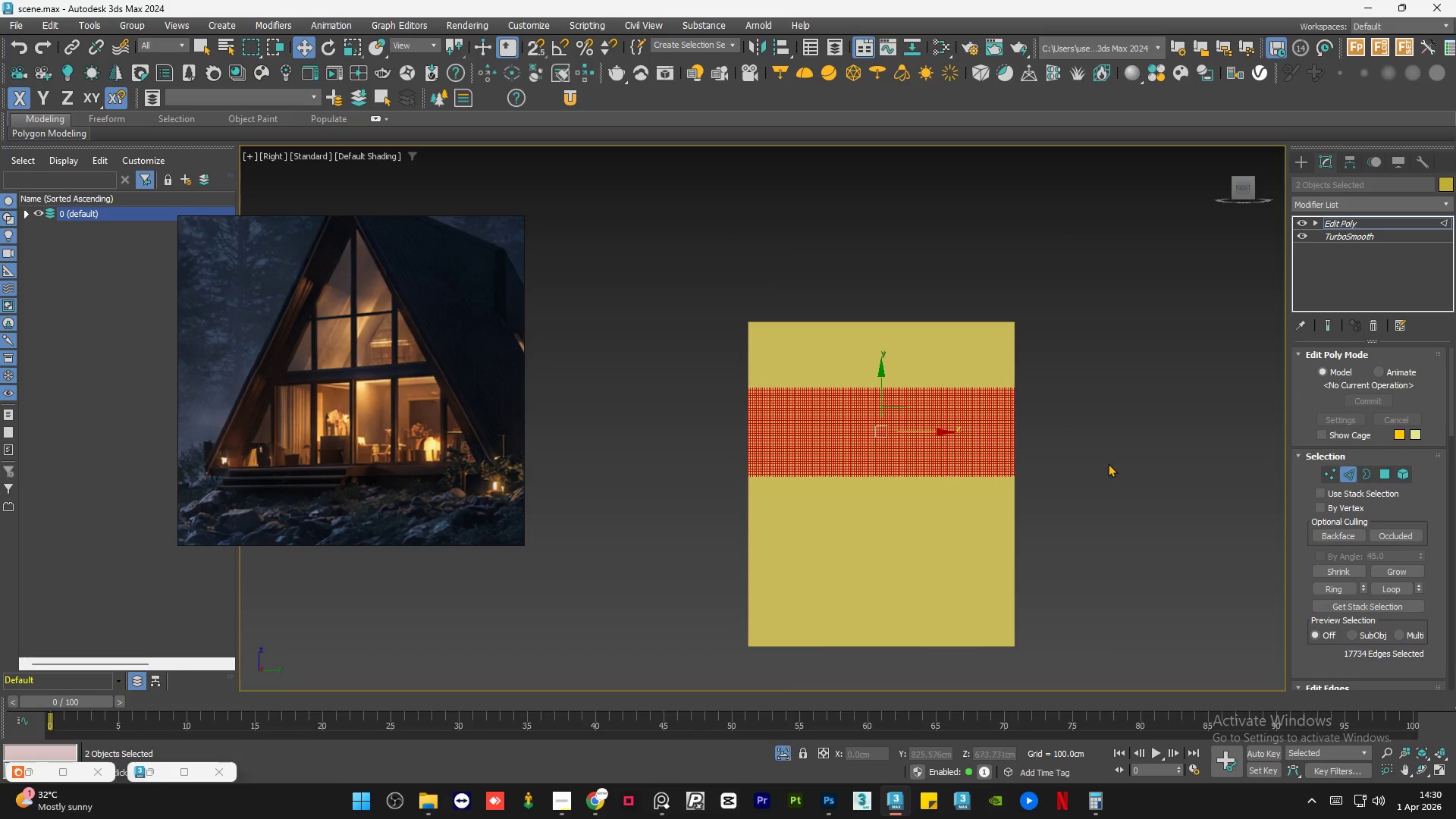 
left_click([1108, 462])
 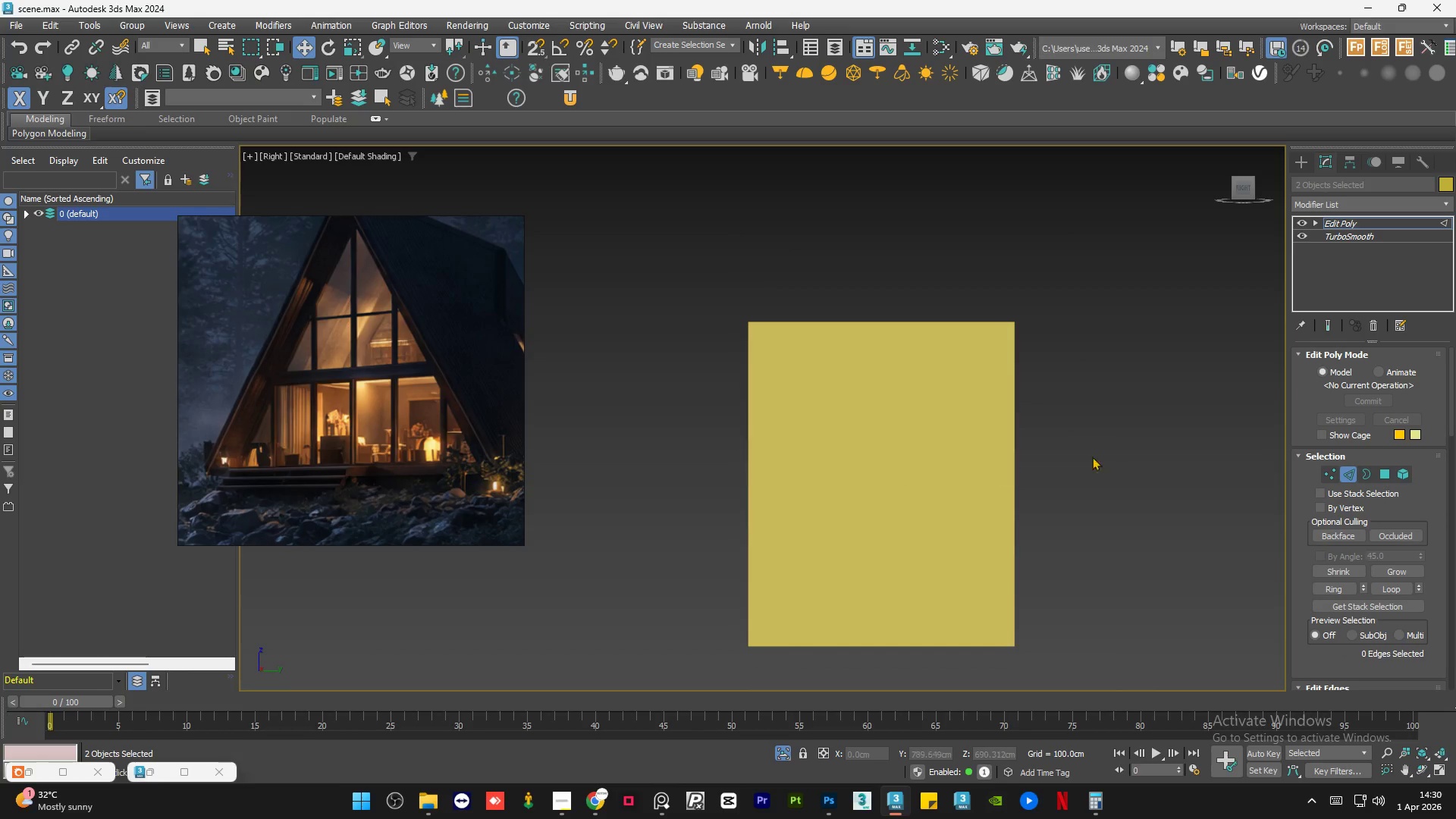 
key(Alt+1)
 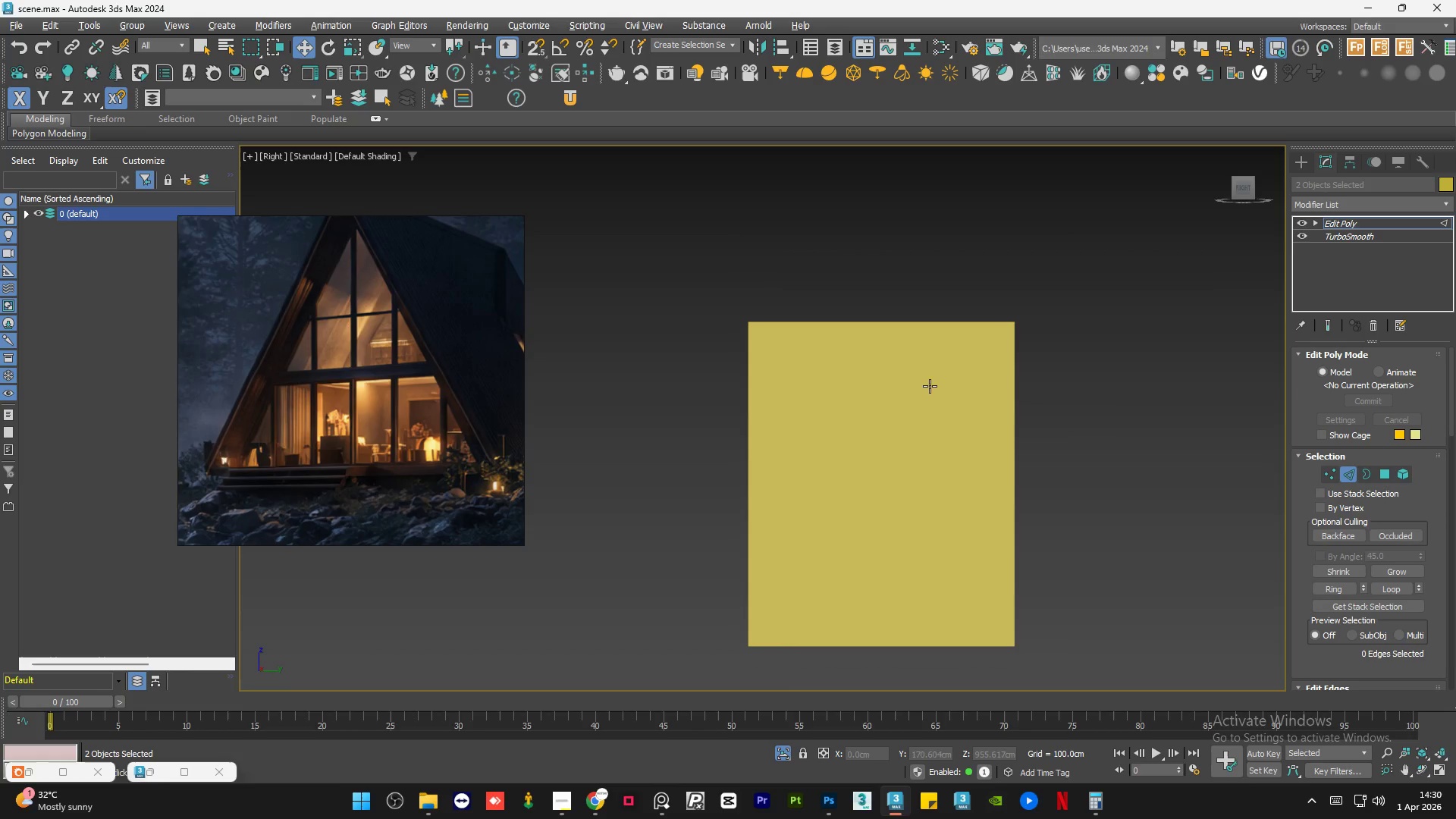 
hold_key(key=AltLeft, duration=1.02)
 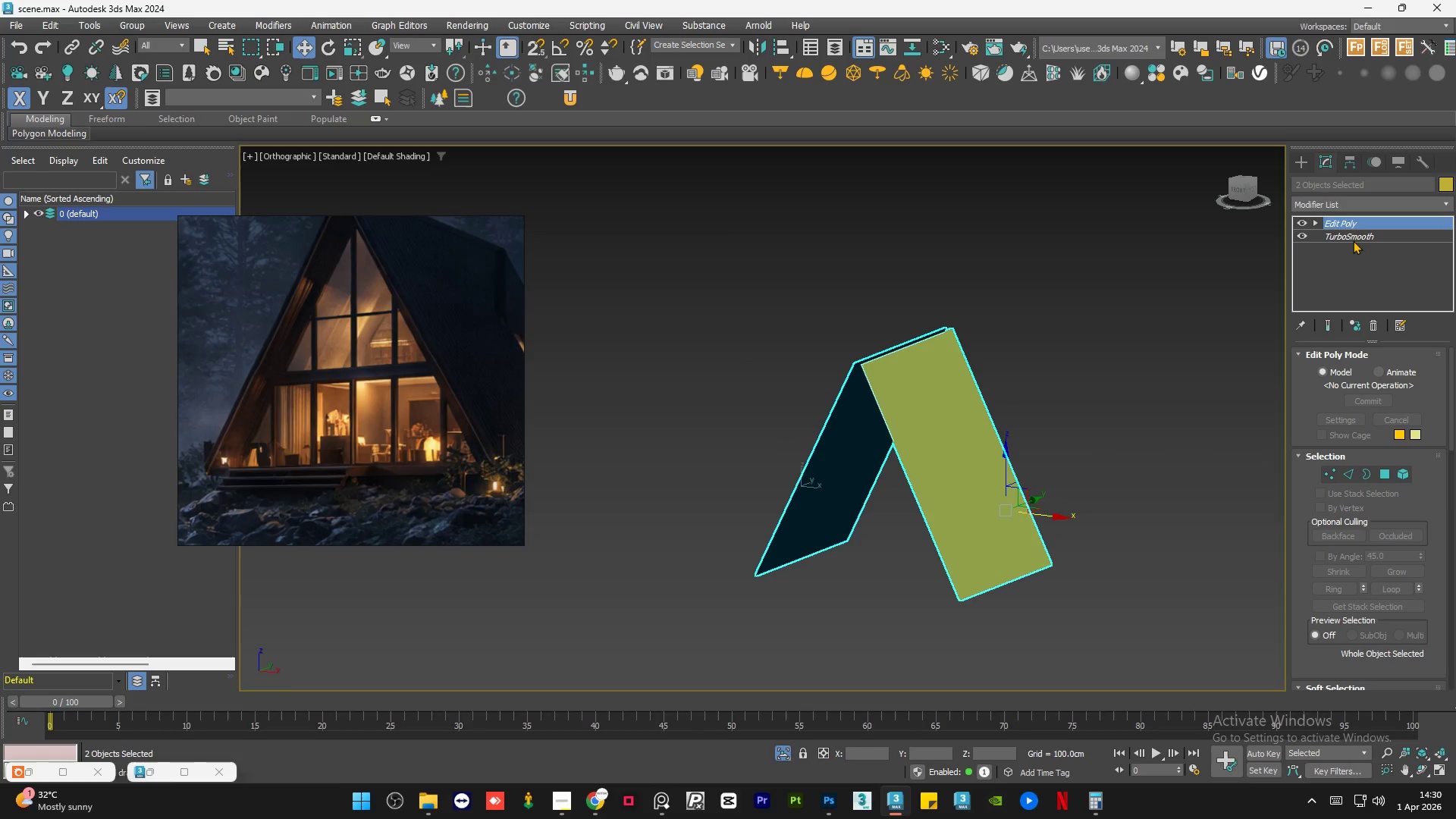 
scroll: coordinate [956, 395], scroll_direction: down, amount: 1.0
 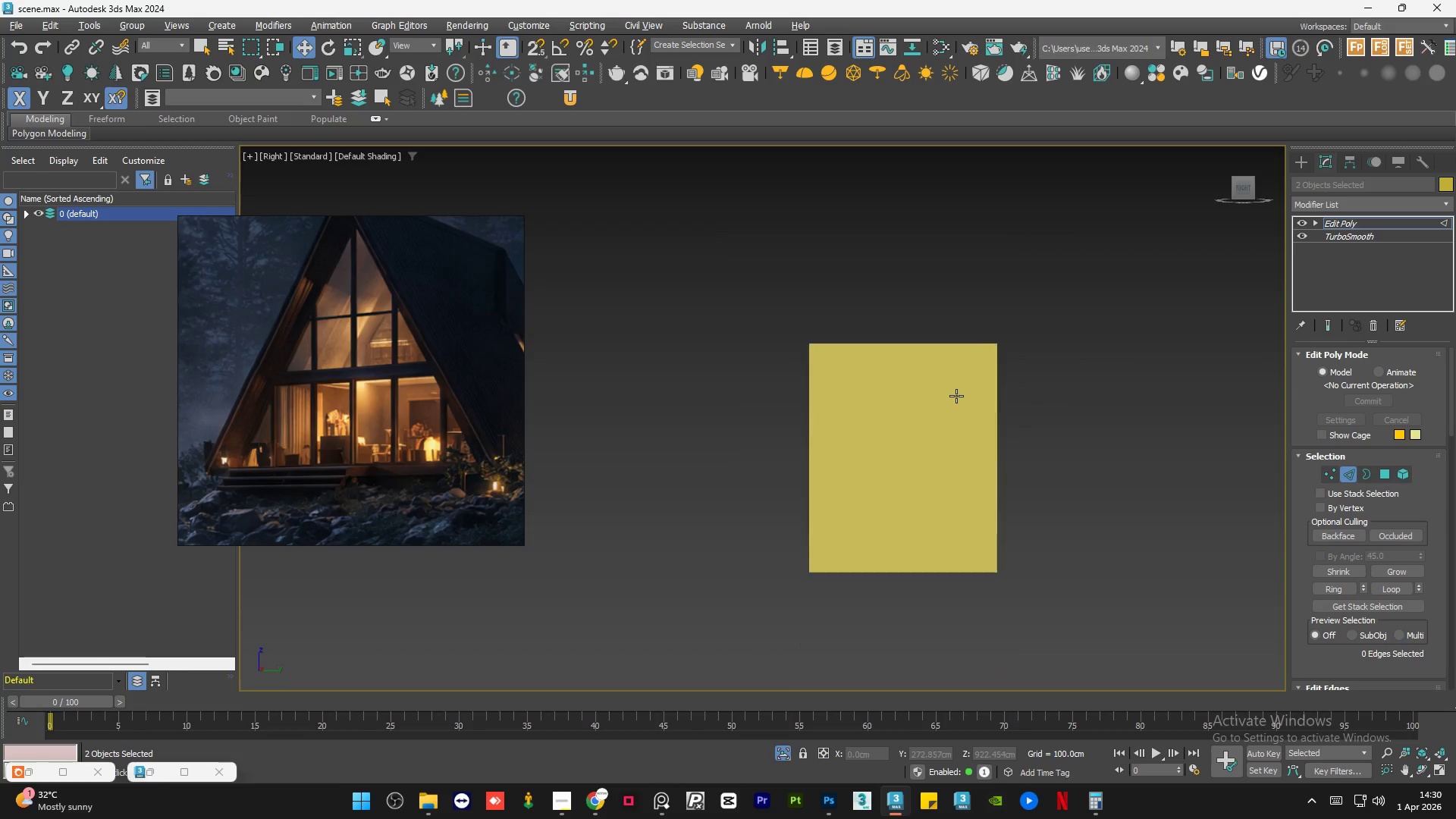 
right_click([1352, 220])
 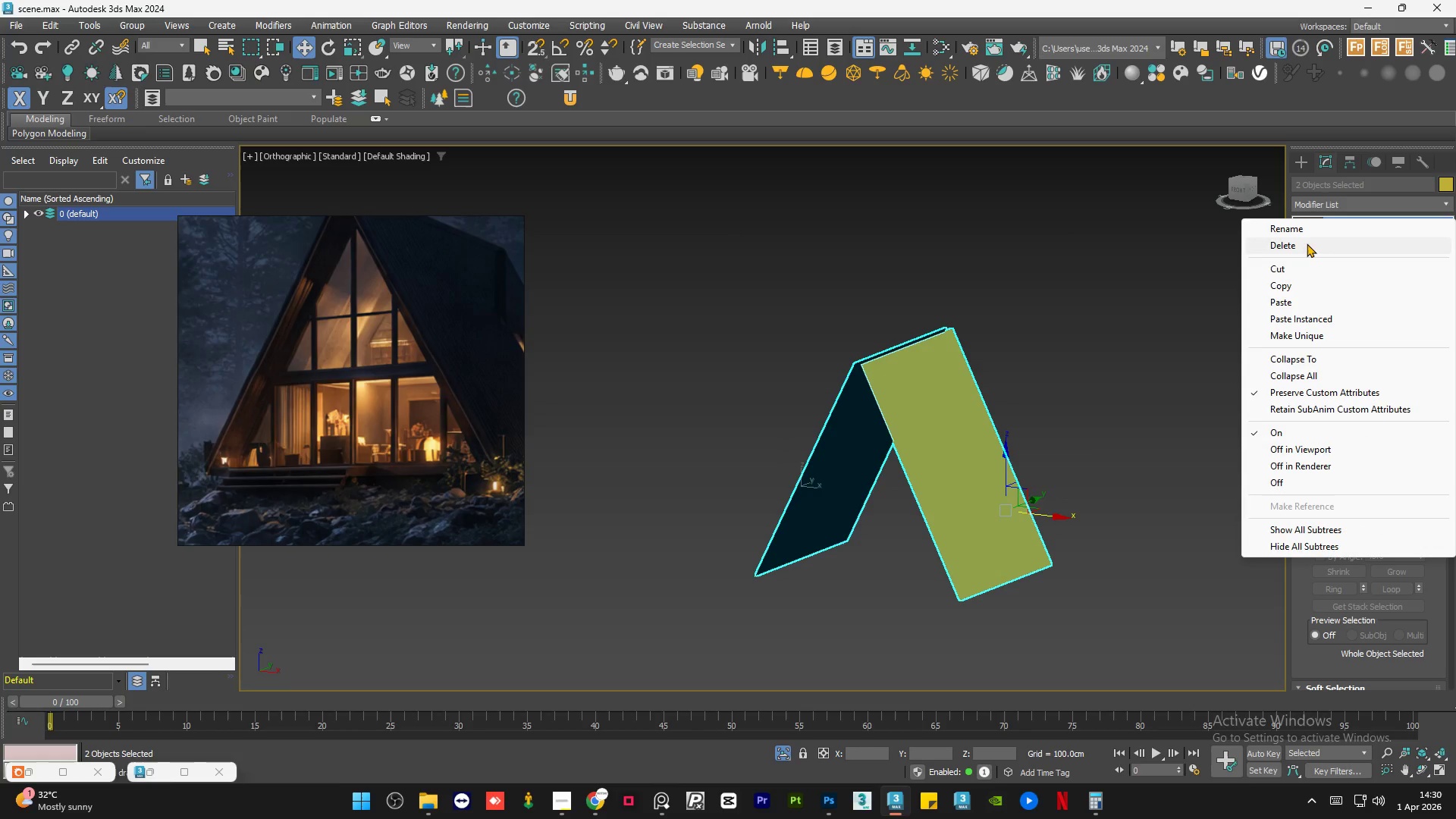 
left_click([1307, 243])
 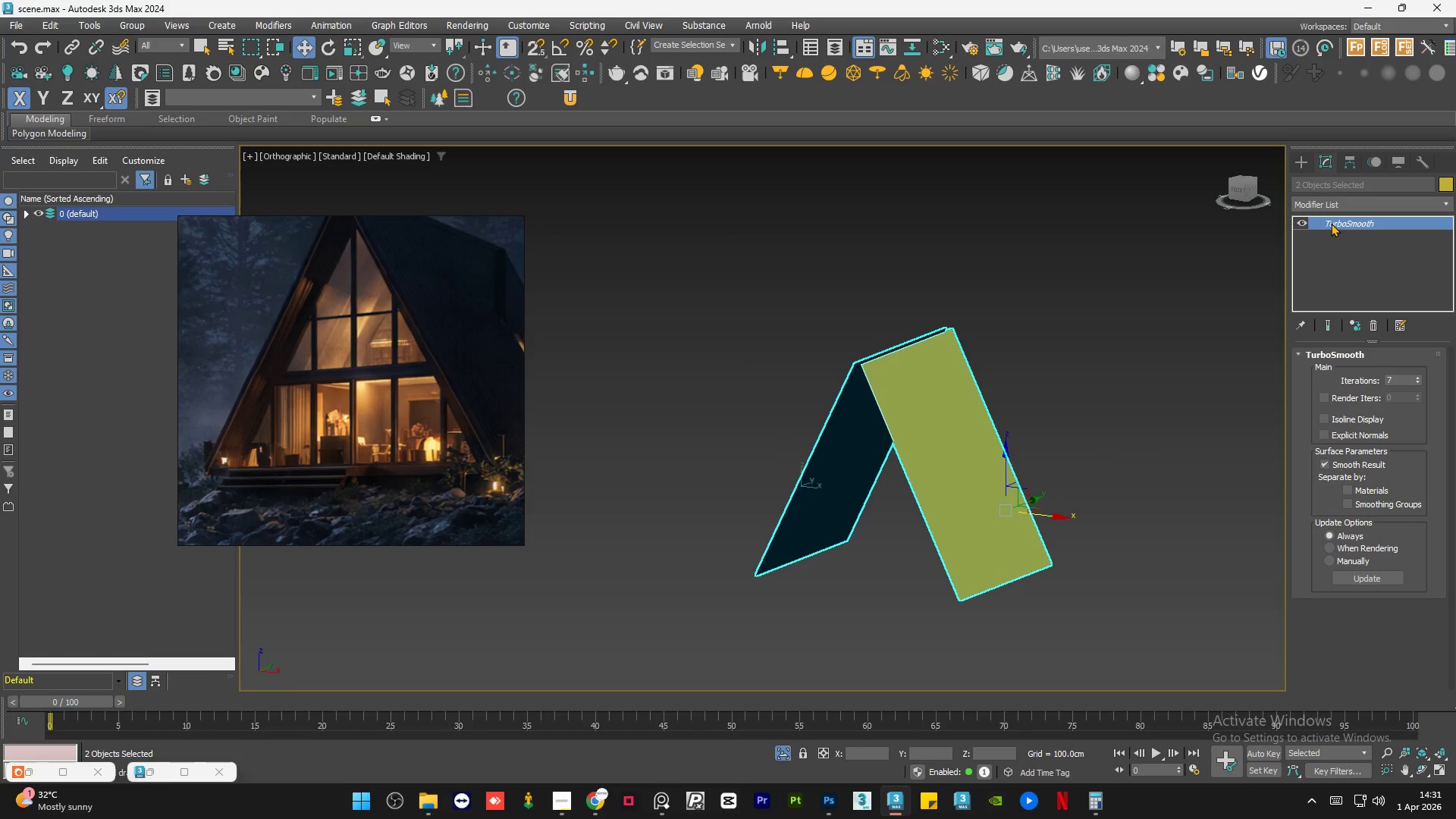 
right_click([1331, 223])
 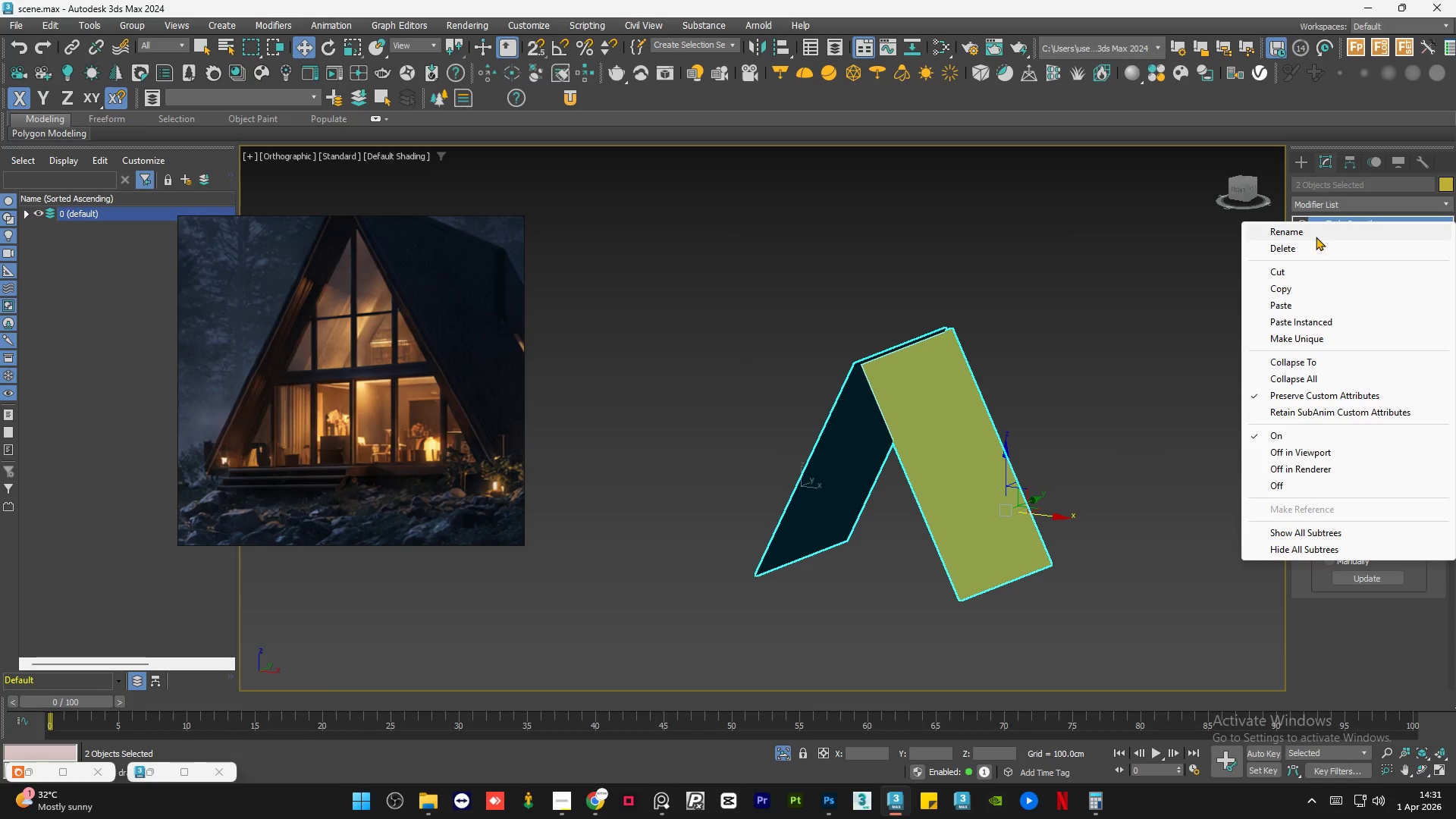 
left_click([1304, 247])
 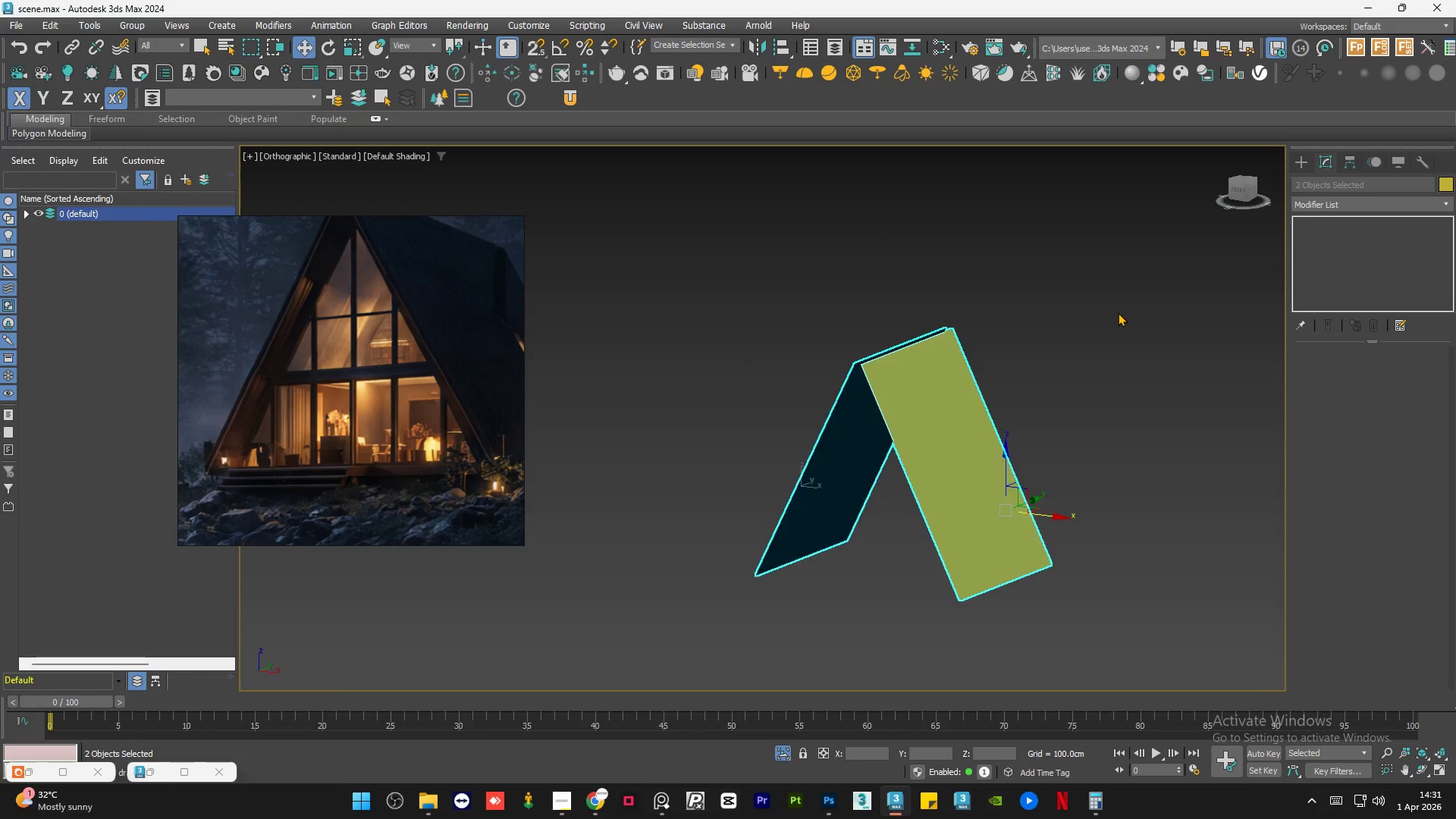 
double_click([859, 388])
 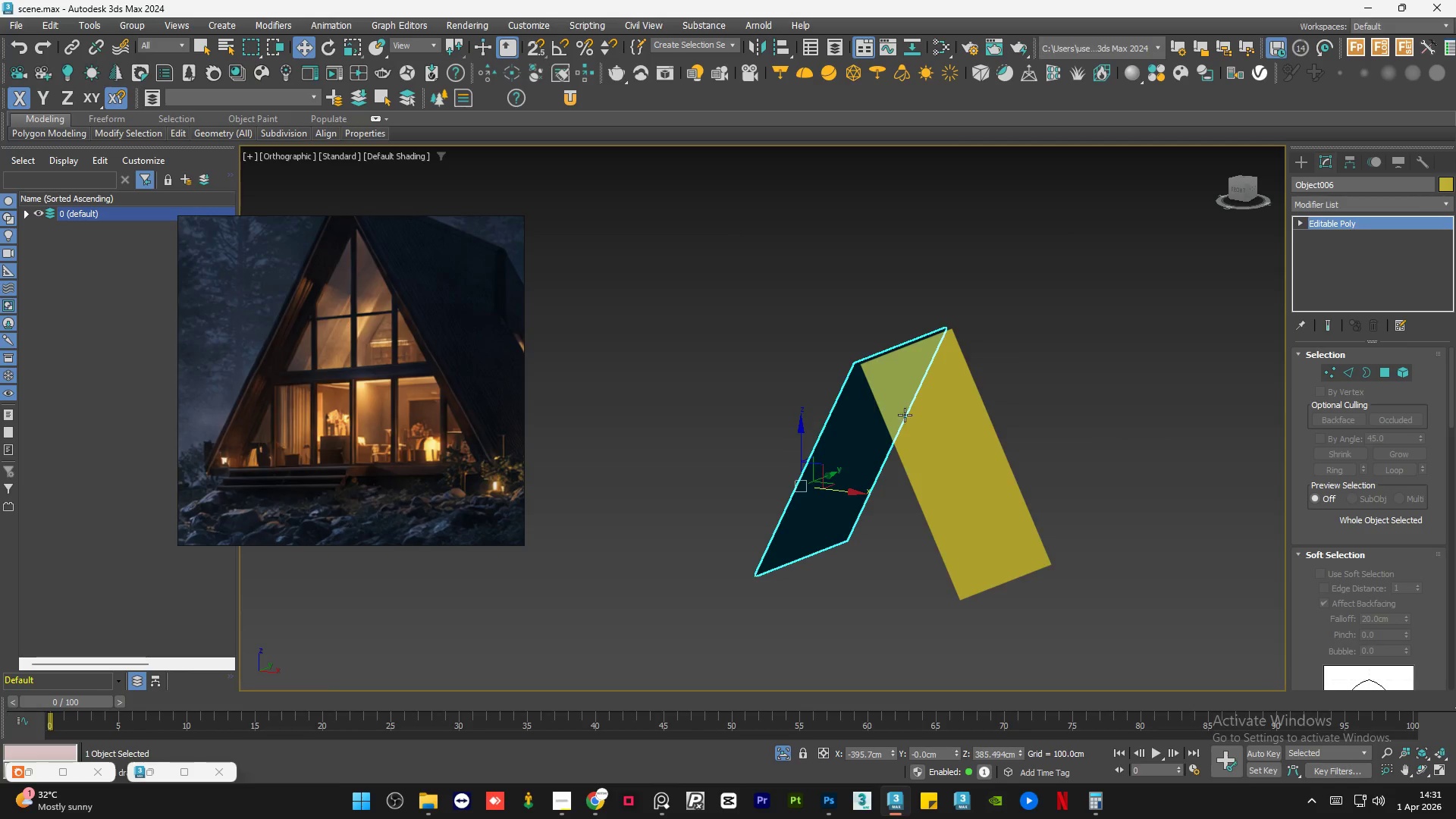 
hold_key(key=ControlLeft, duration=0.47)
left_click([927, 413])
 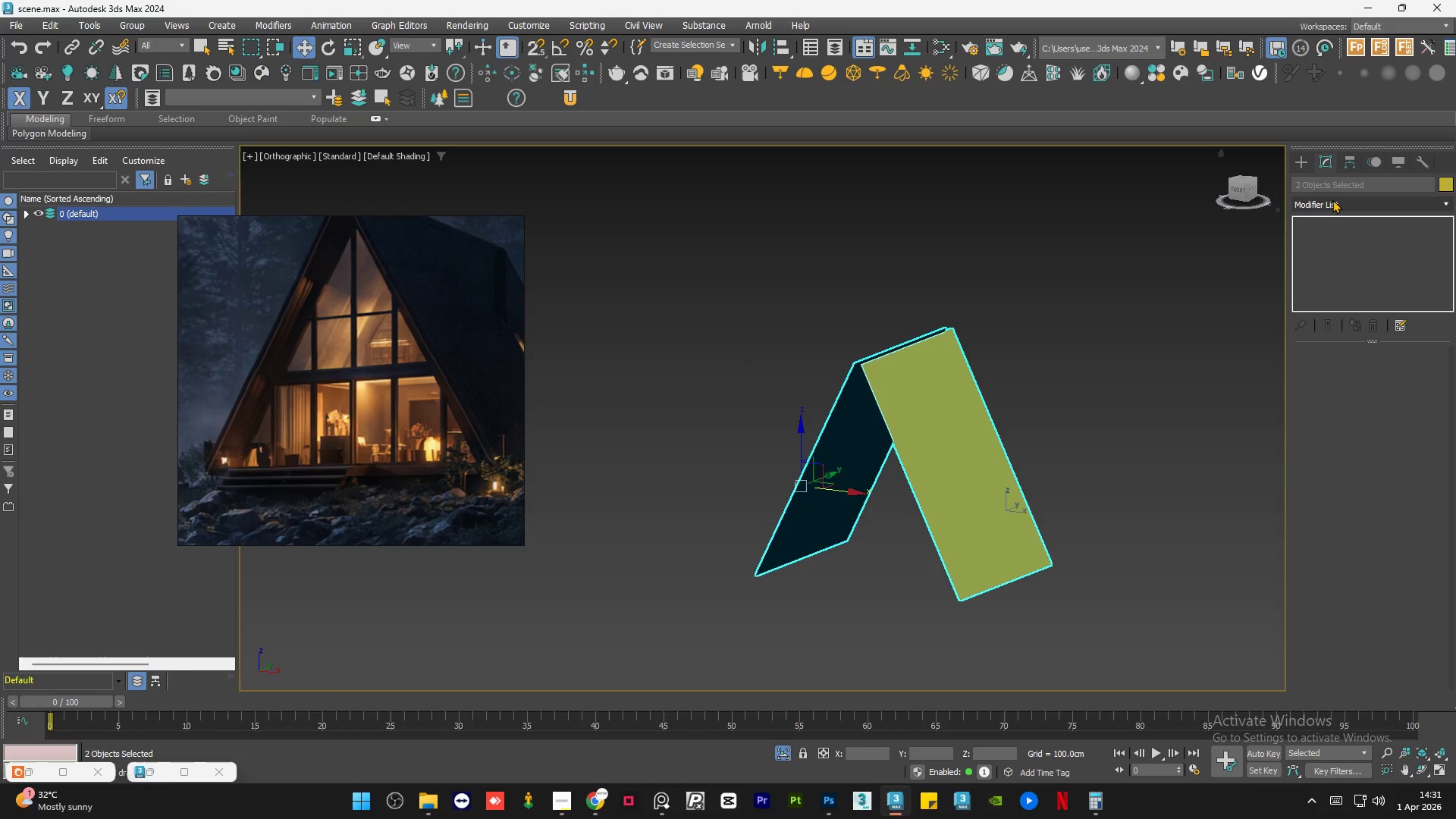 
left_click([1332, 199])
 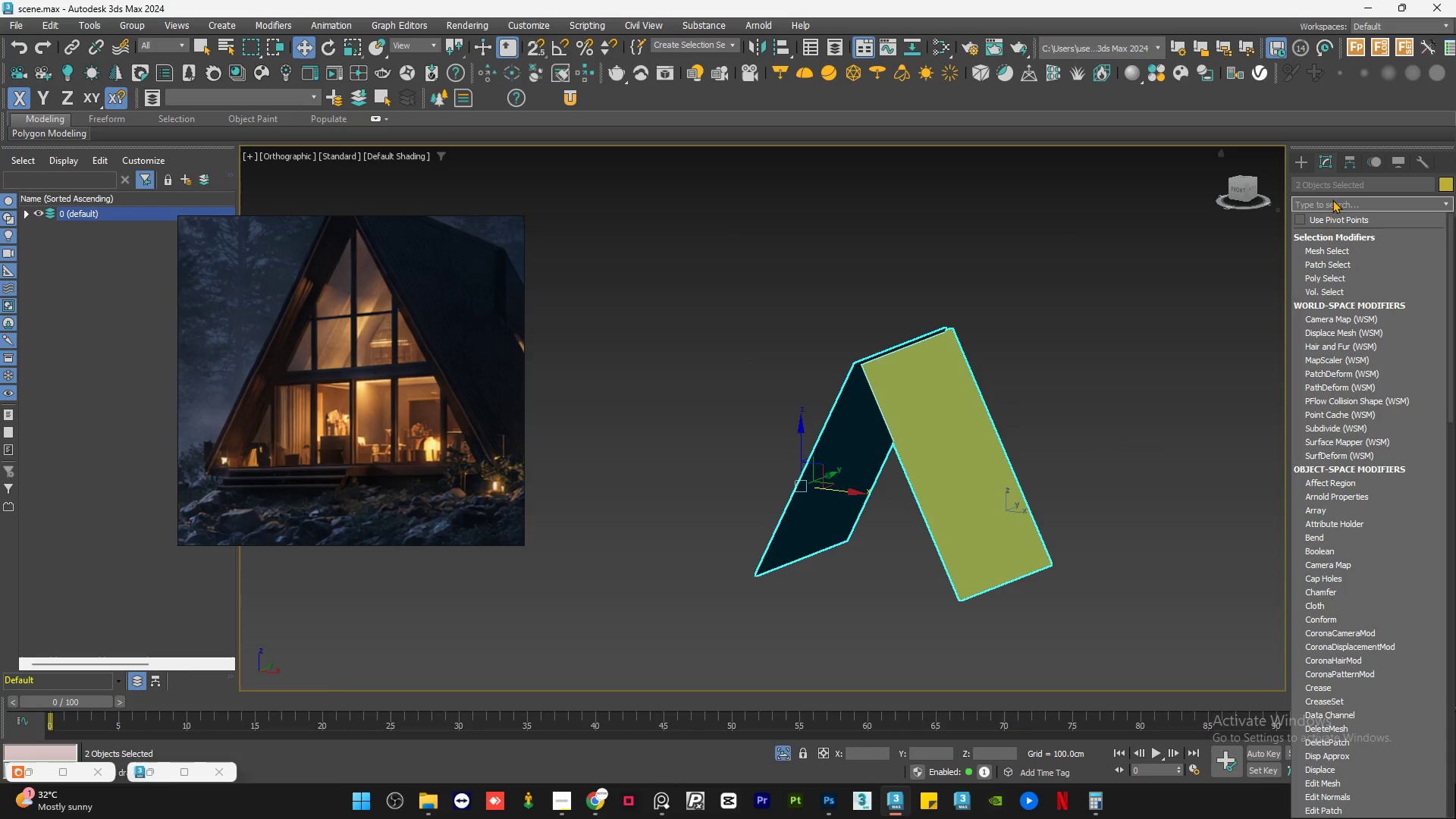 
type(ed)
 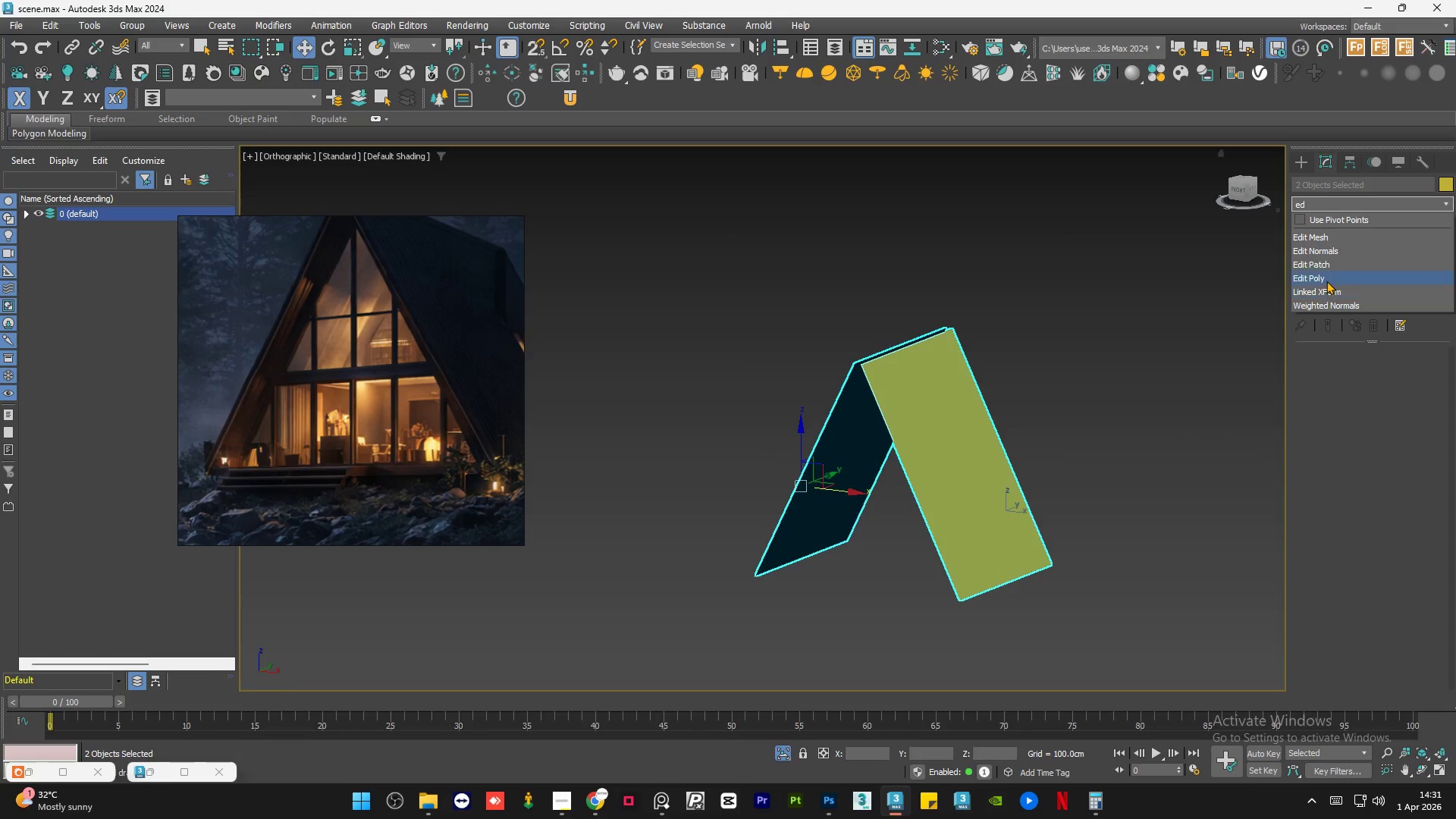 
left_click([1128, 281])
 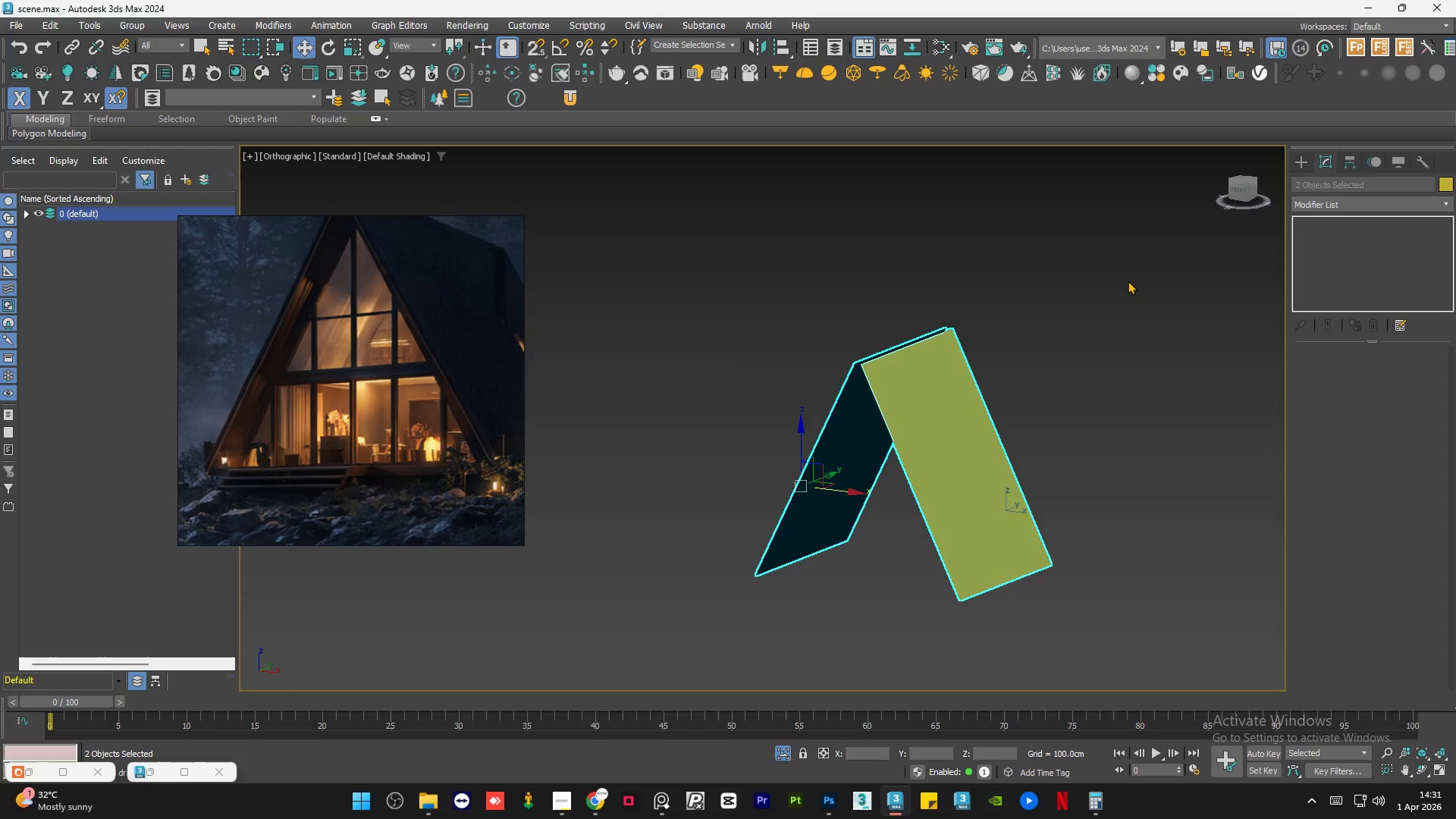 
key(Control+Z)
 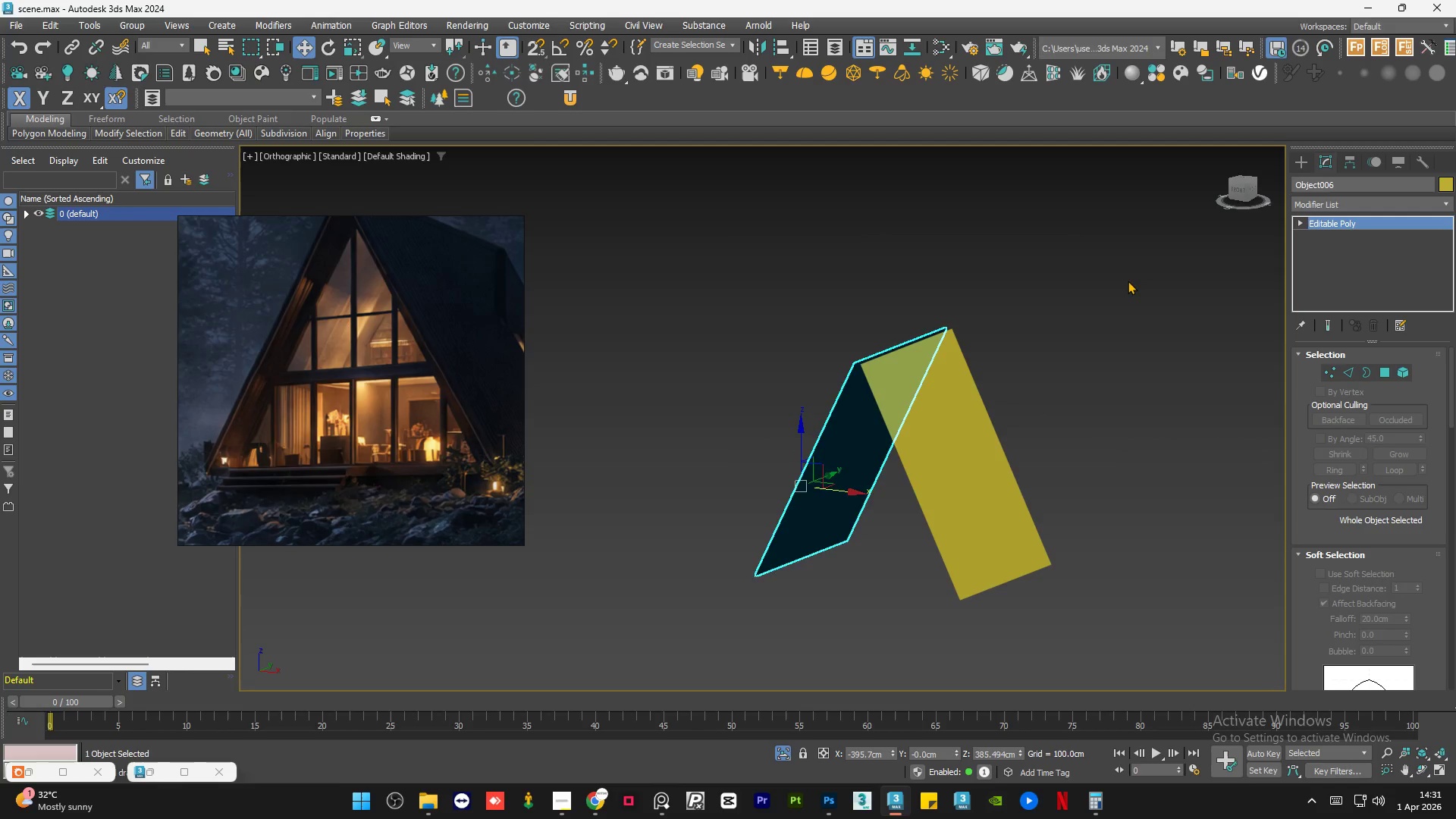 
key(Control+Z)
 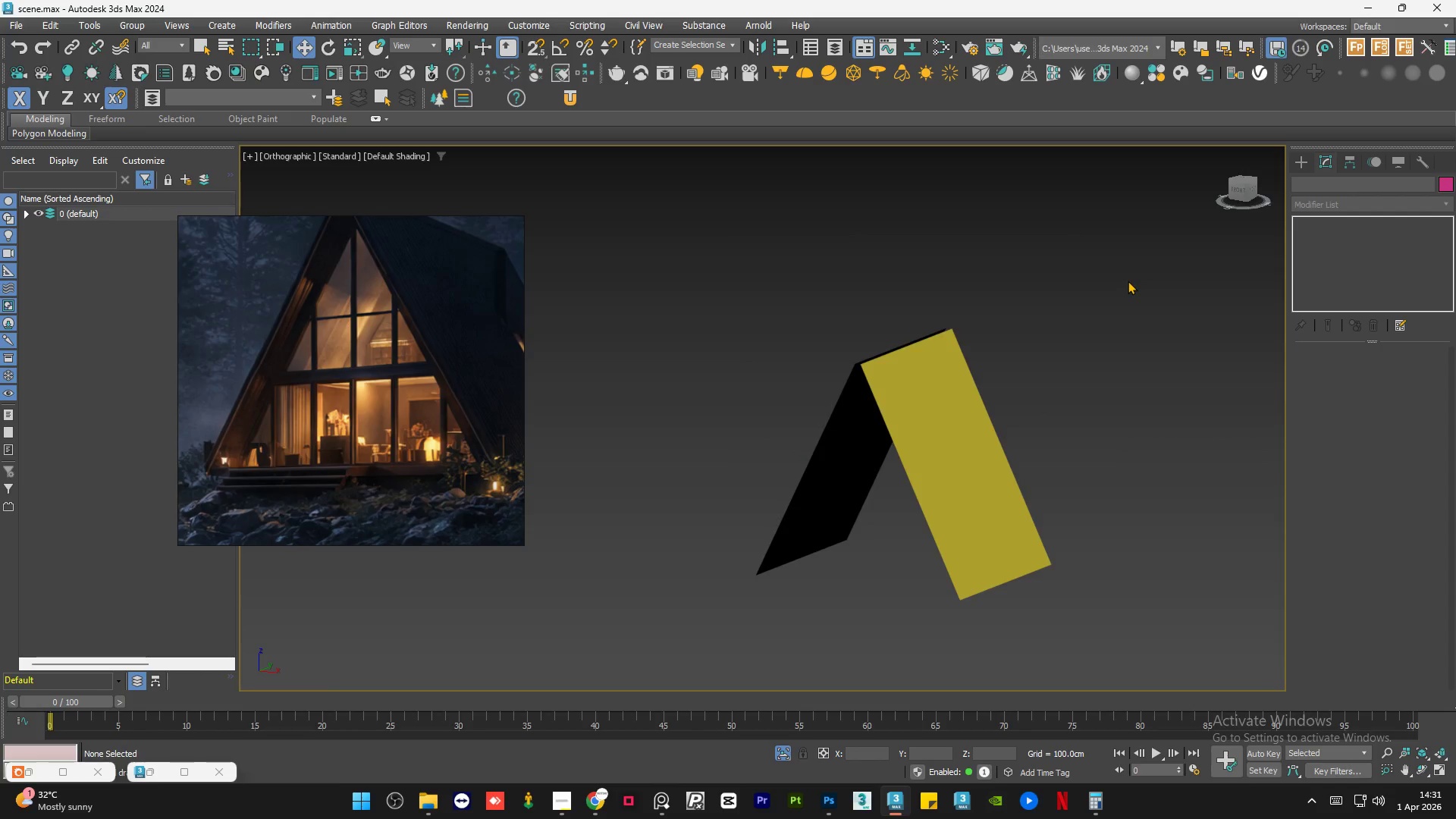 
key(Control+Z)
 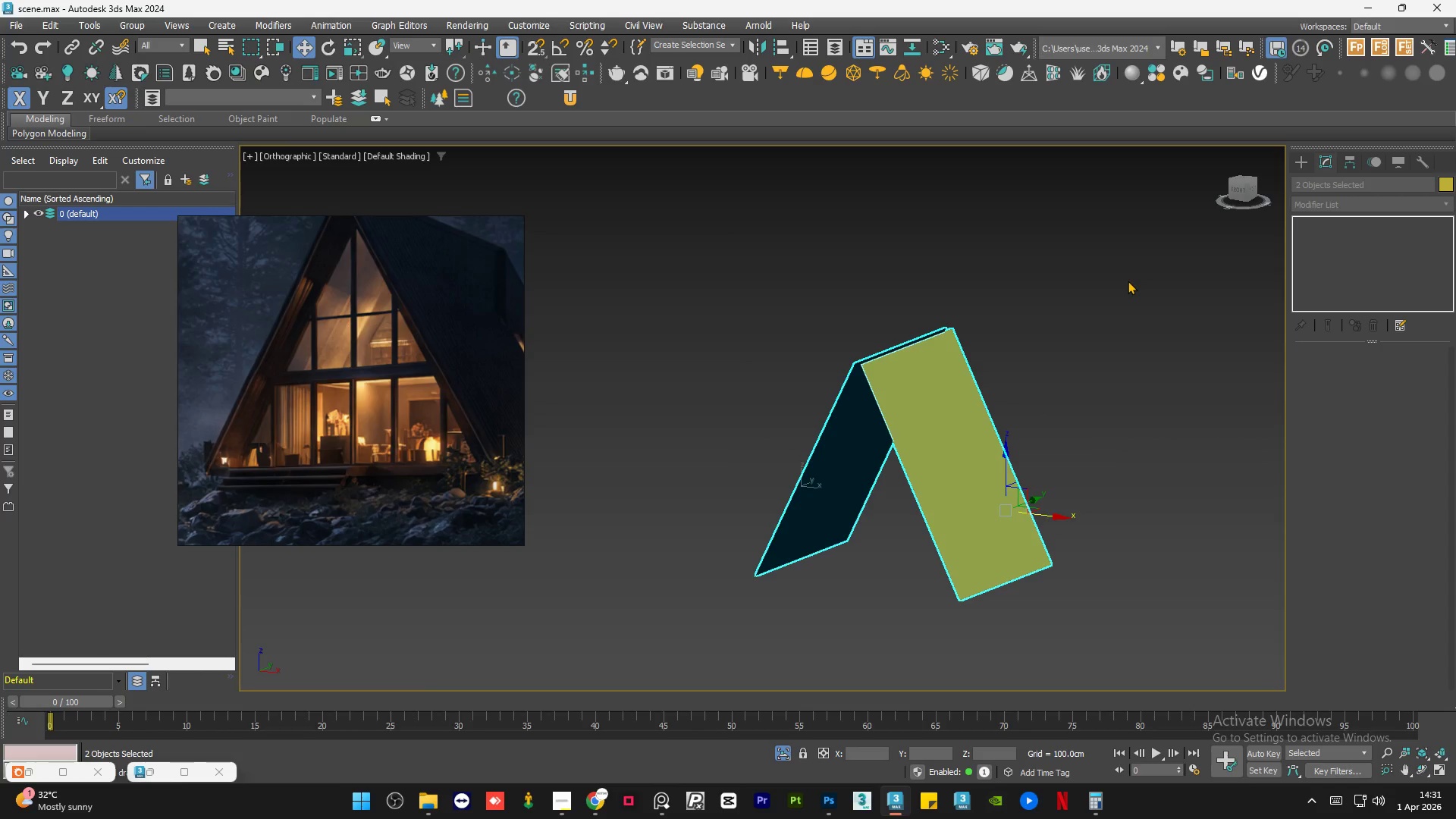 
key(Control+Z)
 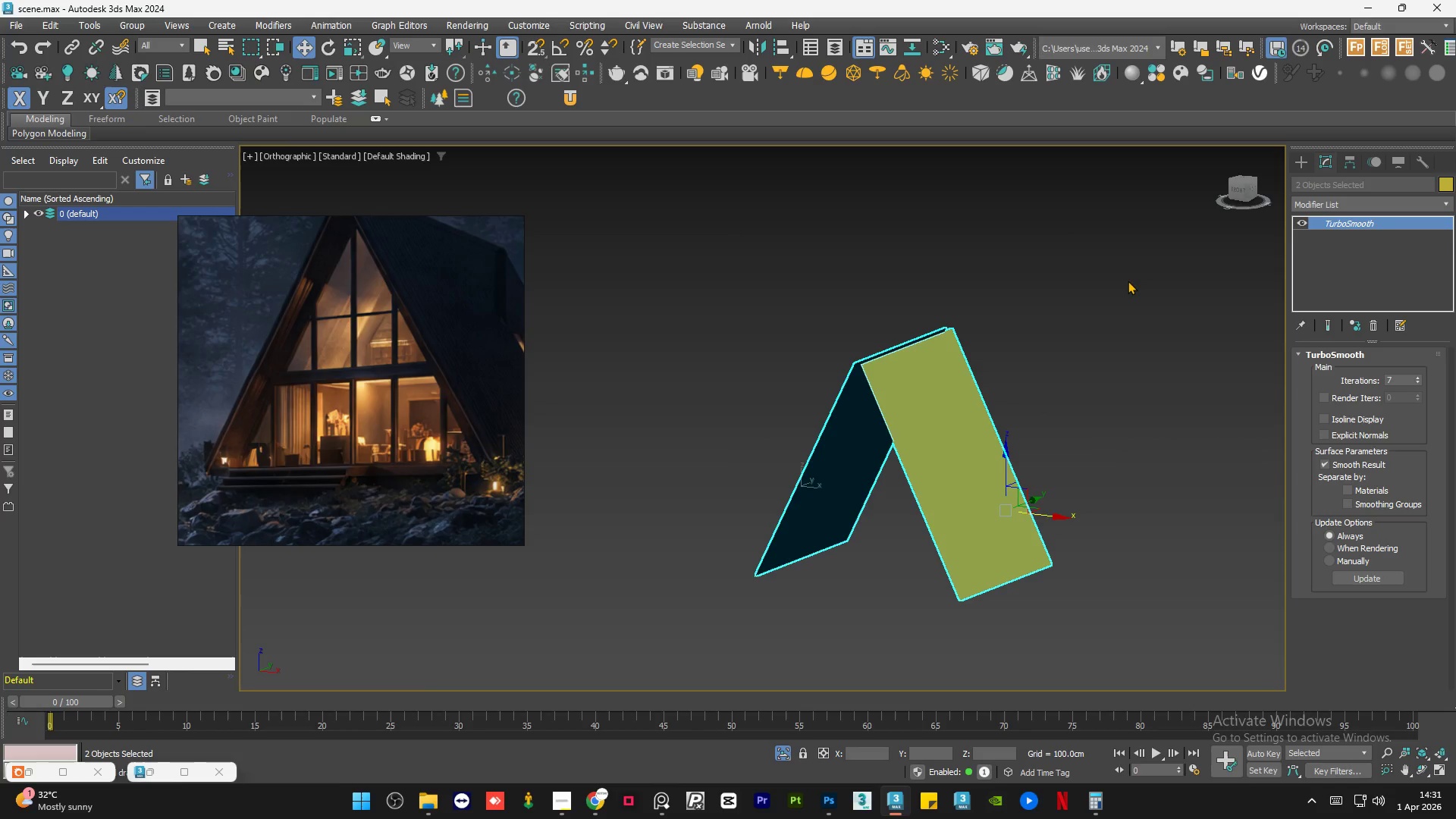 
key(Control+Z)
 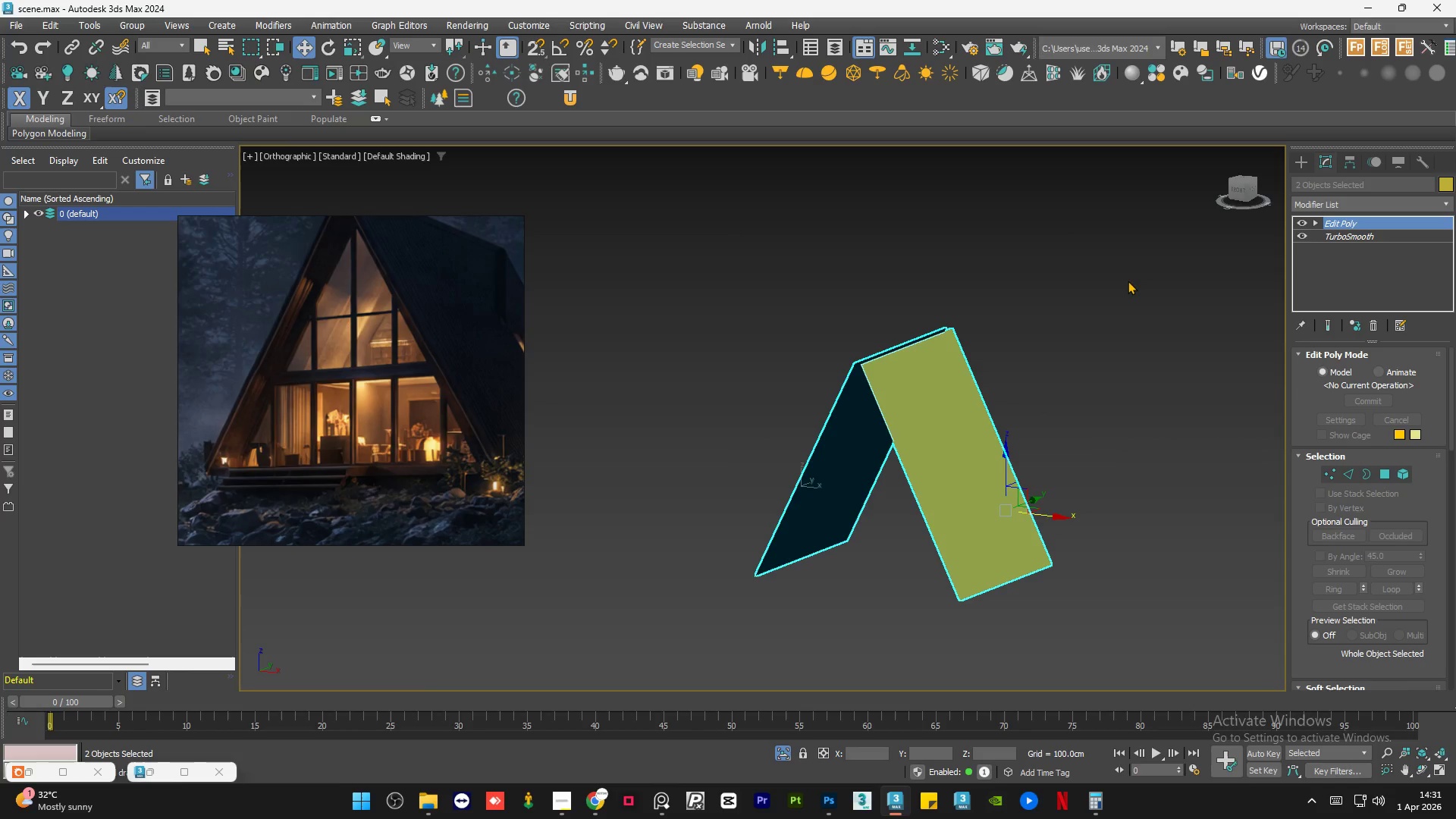 
key(Control+Z)
 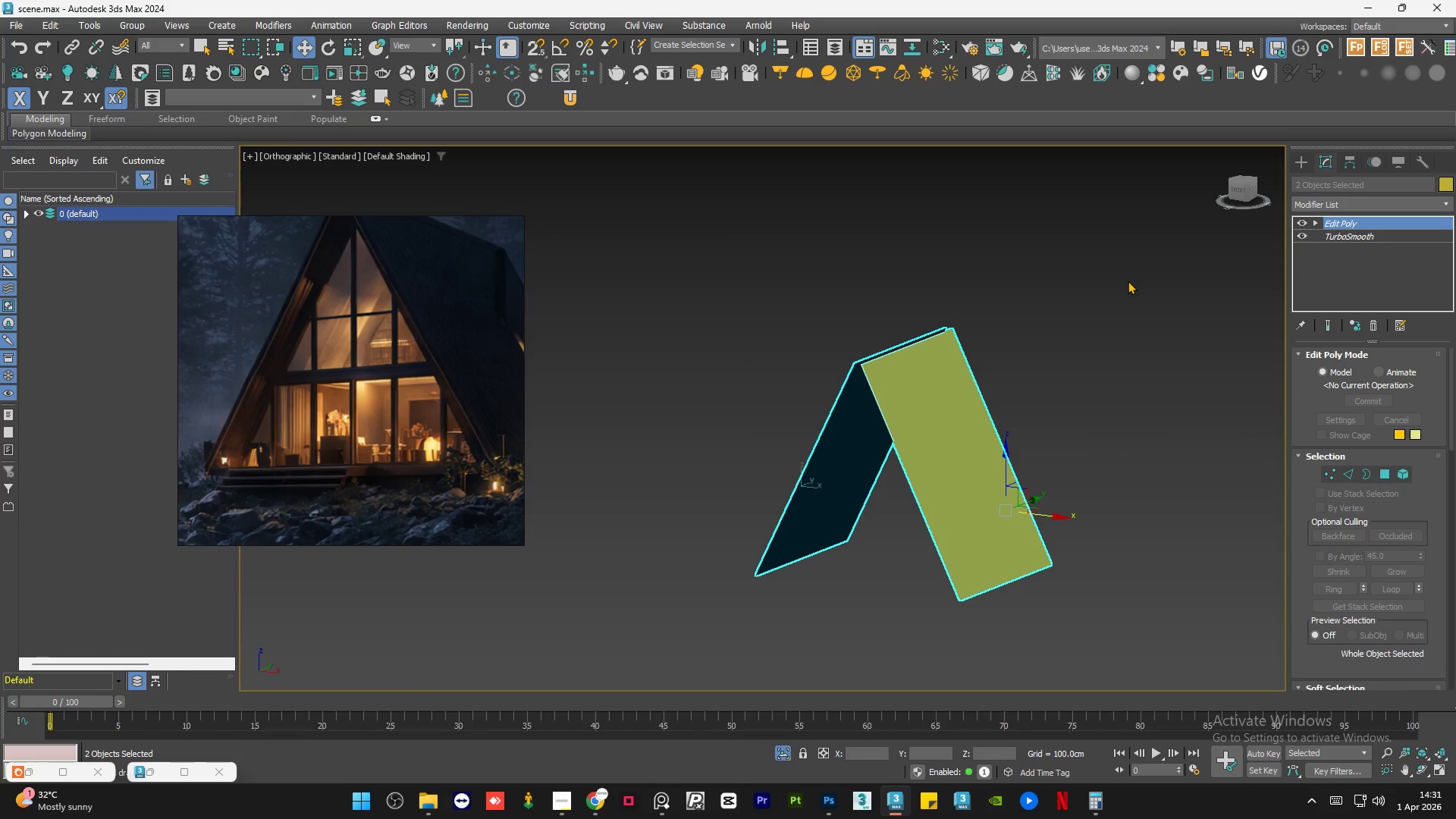 
key(Control+Z)
 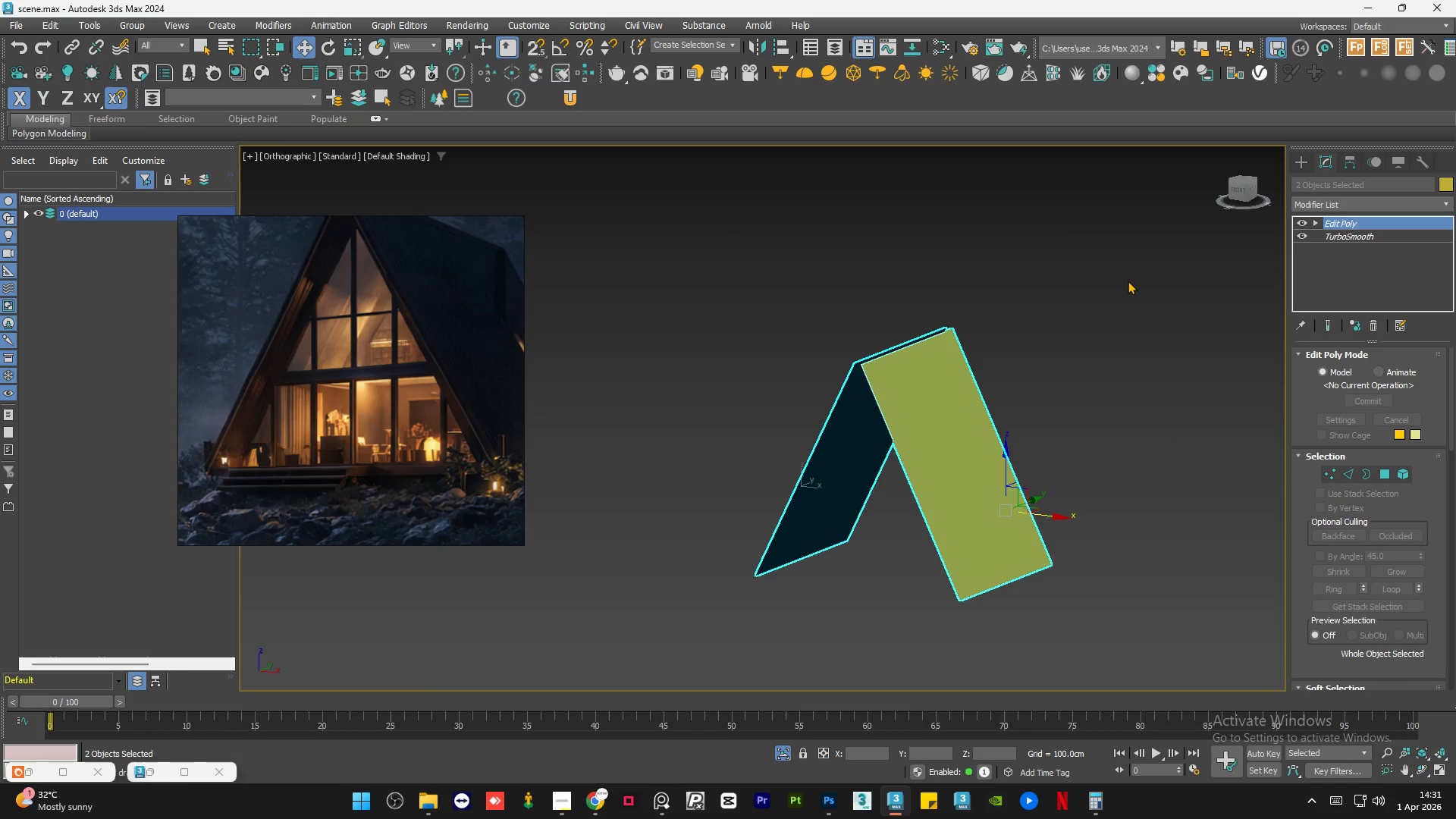 
key(Control+Z)
 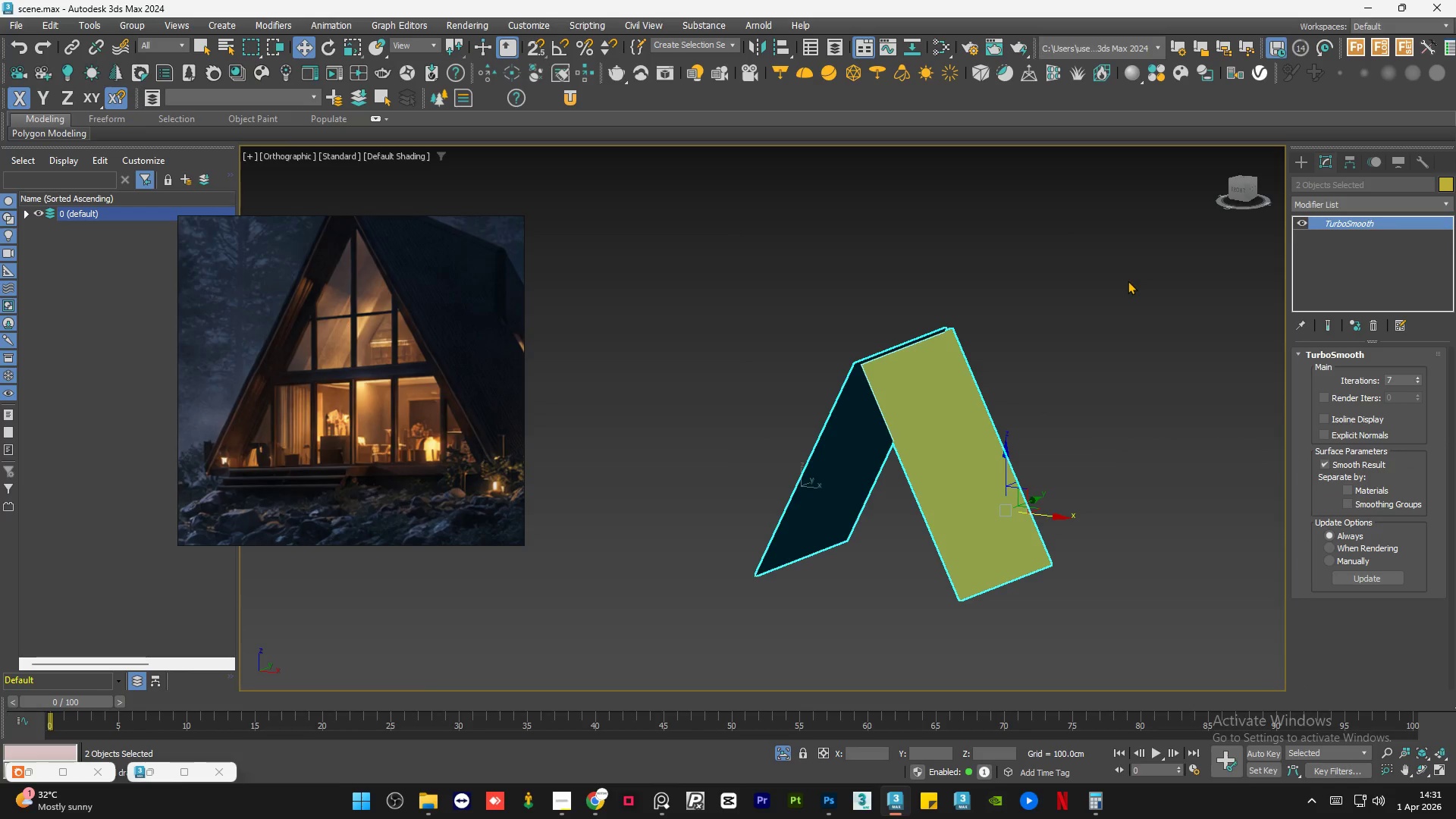 
key(Control+Z)
 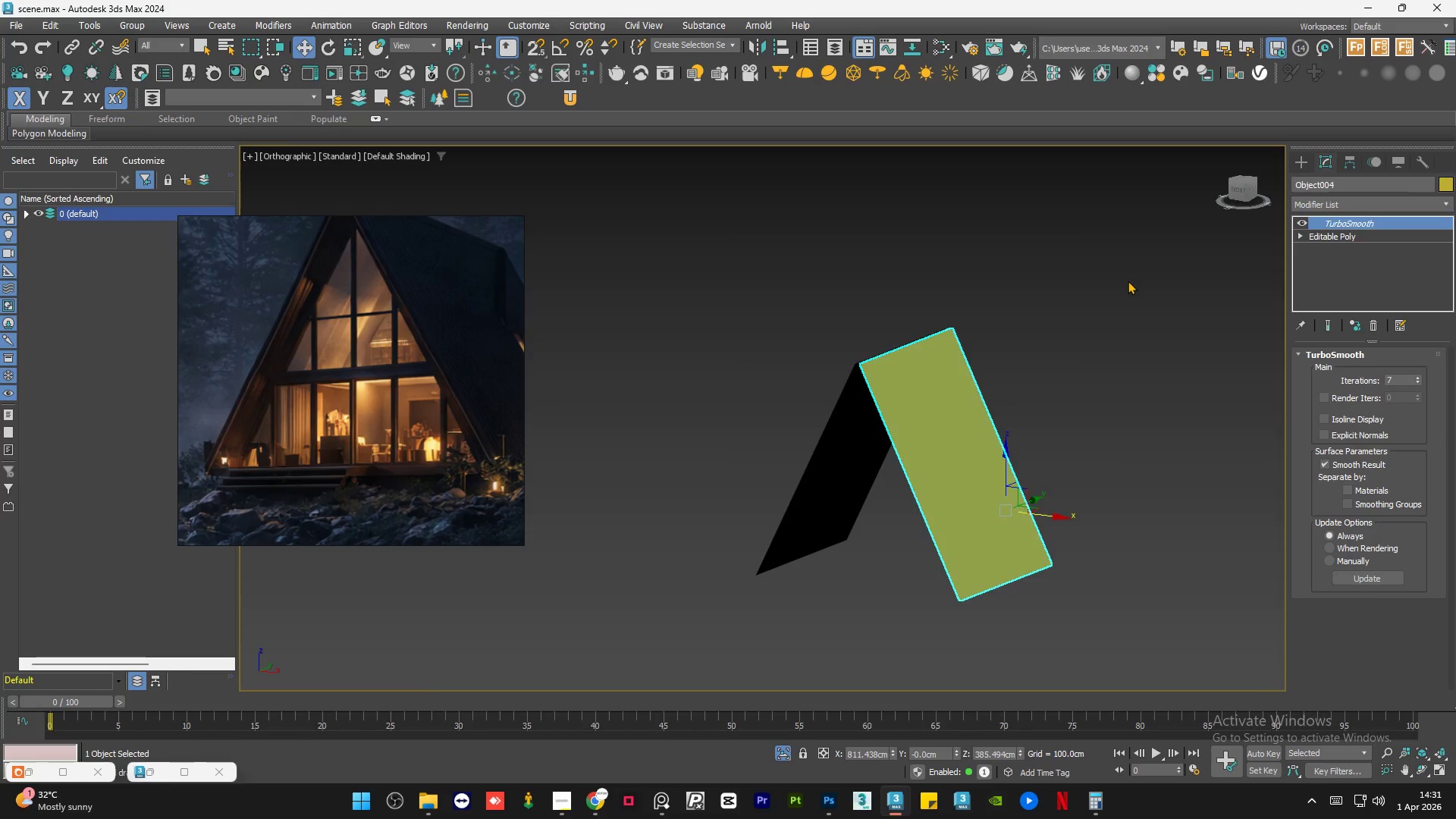 
key(Control+Z)
 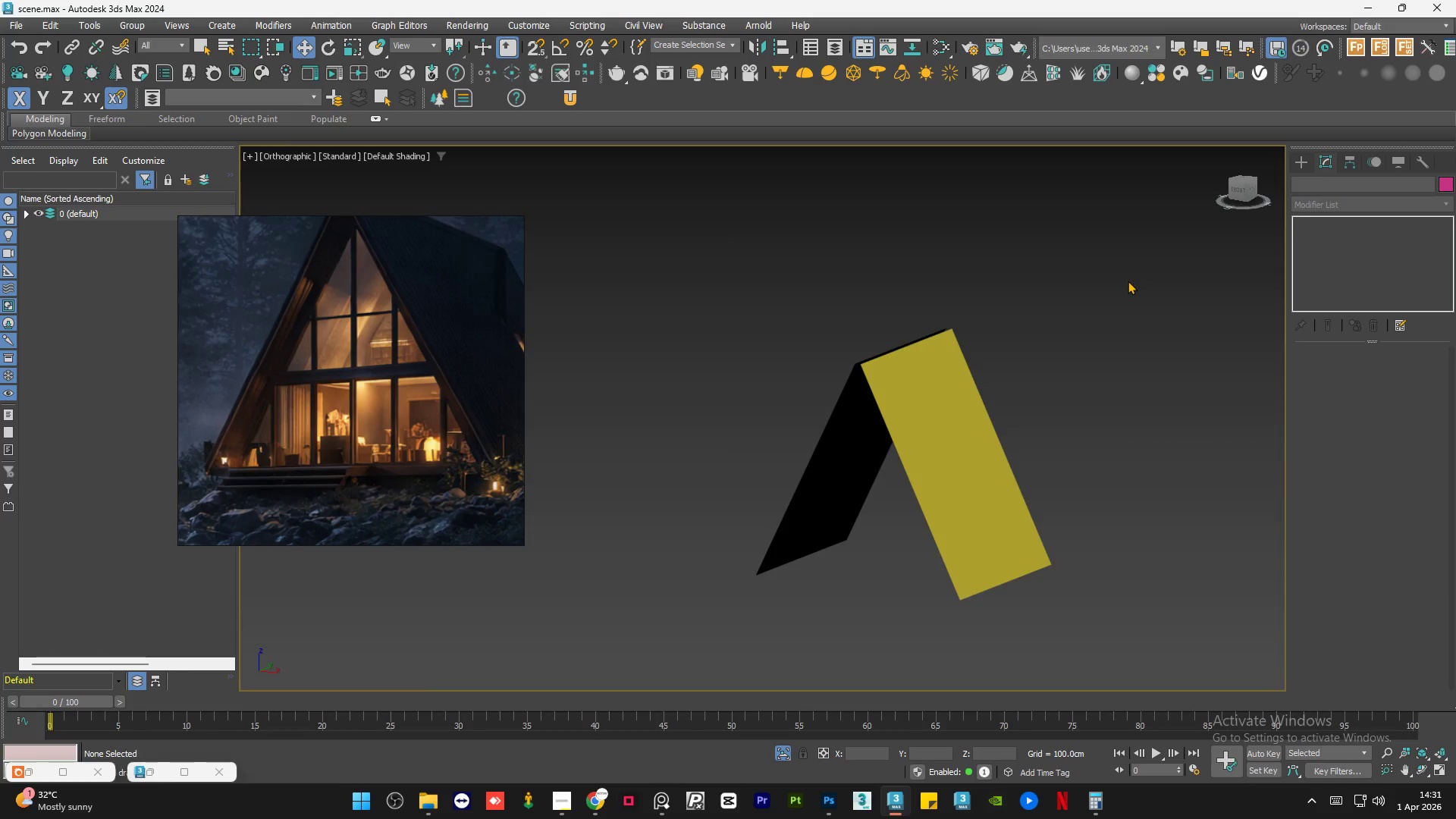 
key(Control+Z)
 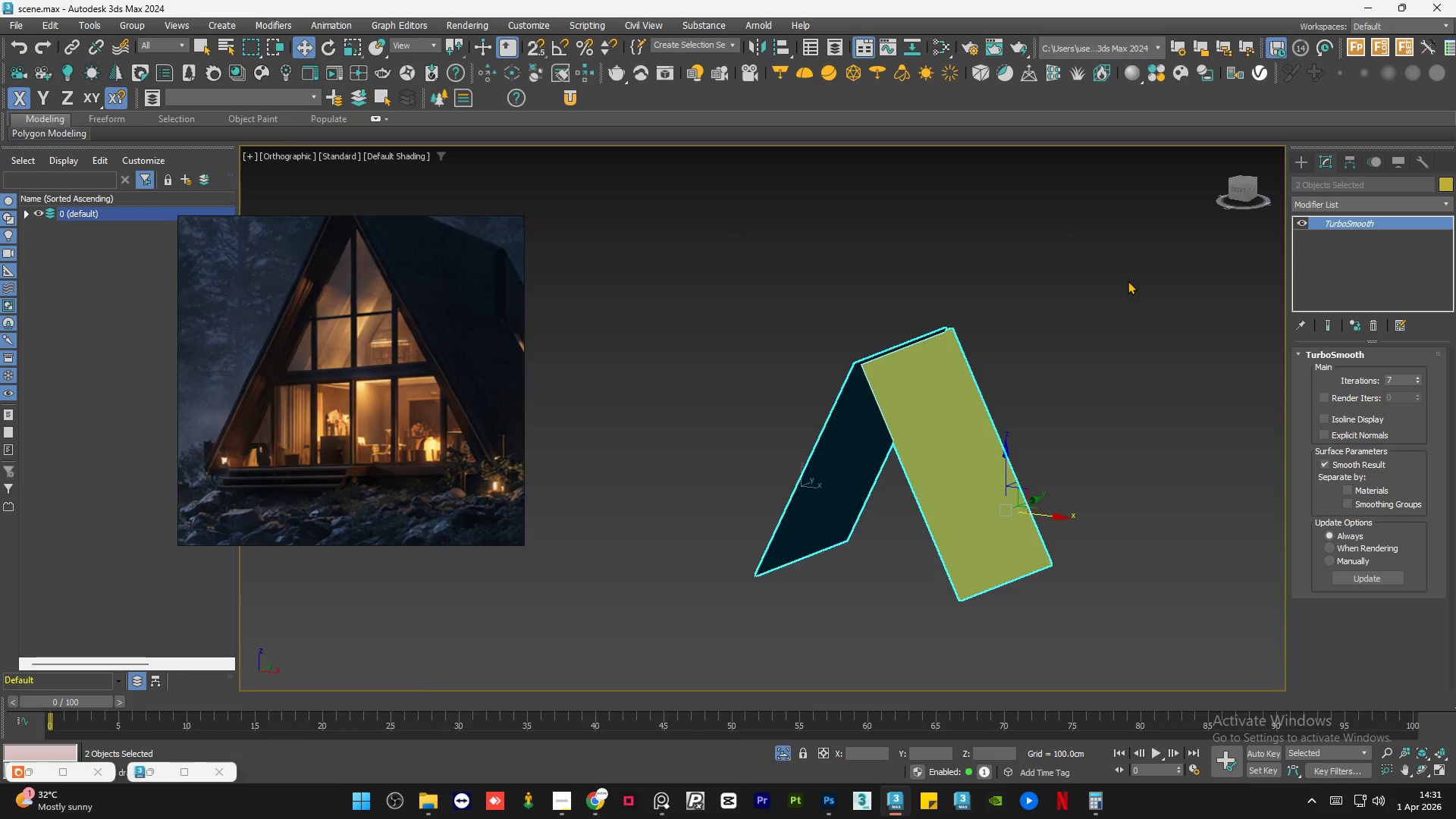 
key(Control+Z)
 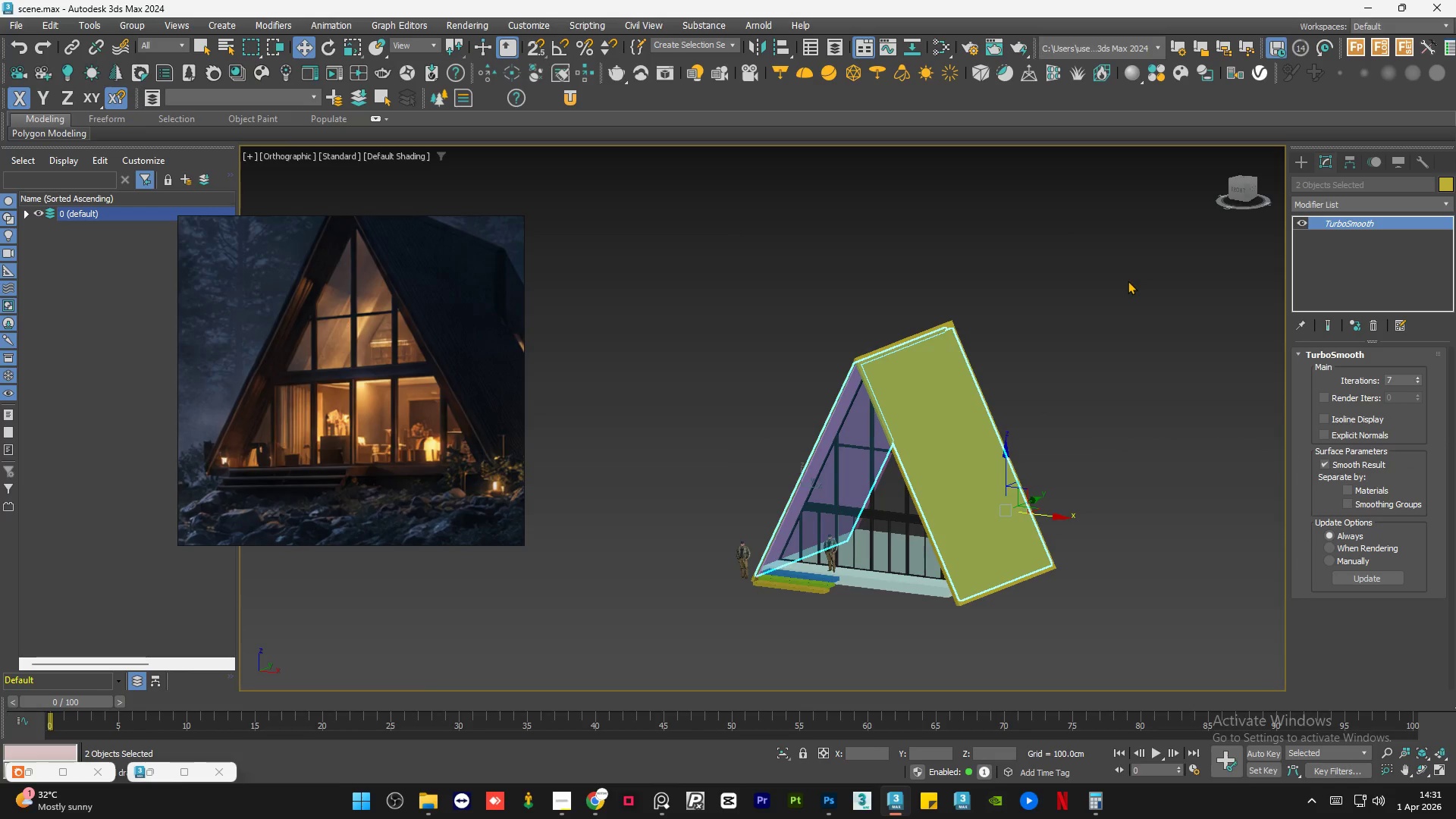 
key(Control+Z)
 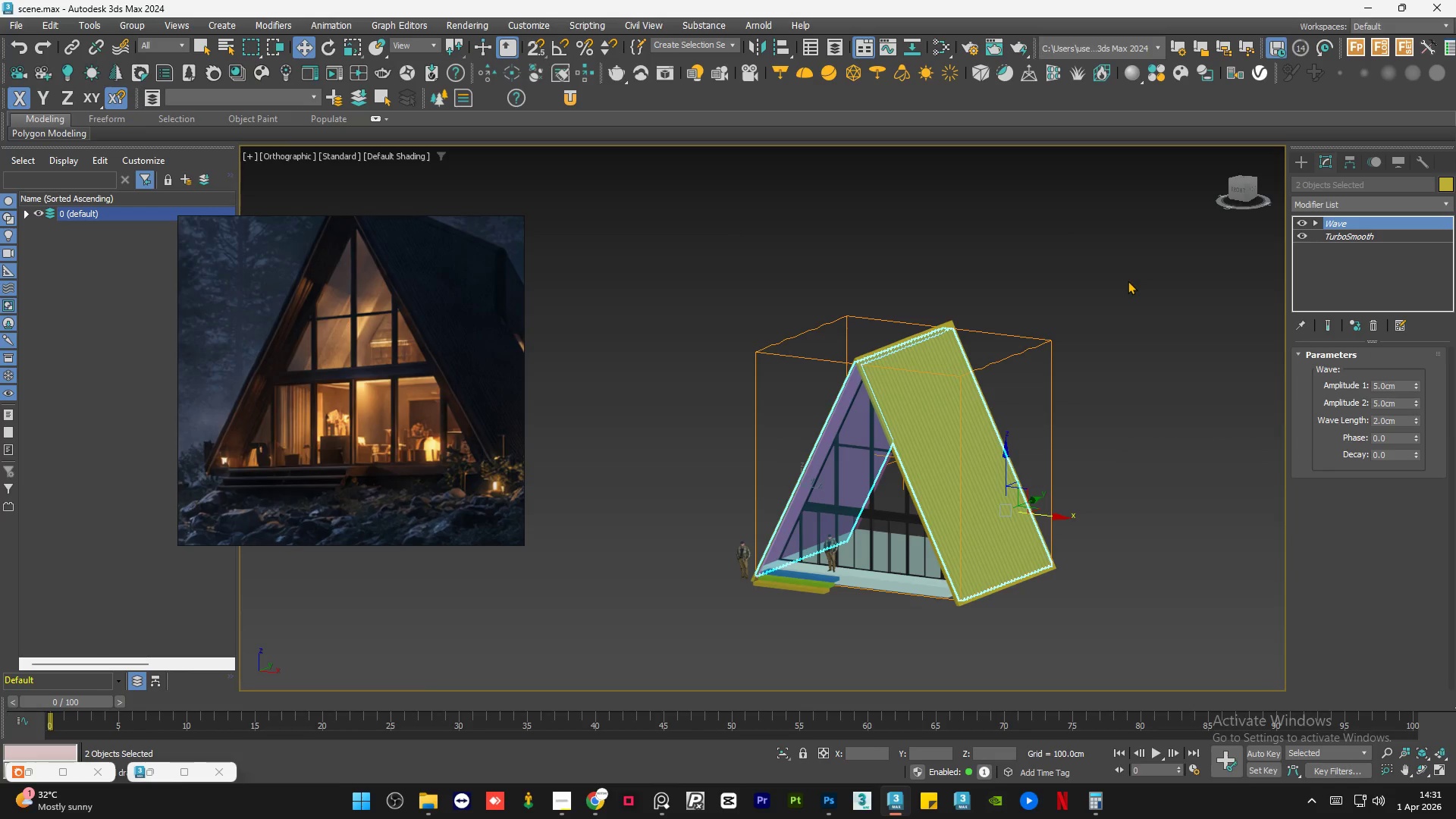 
left_click([1128, 281])
 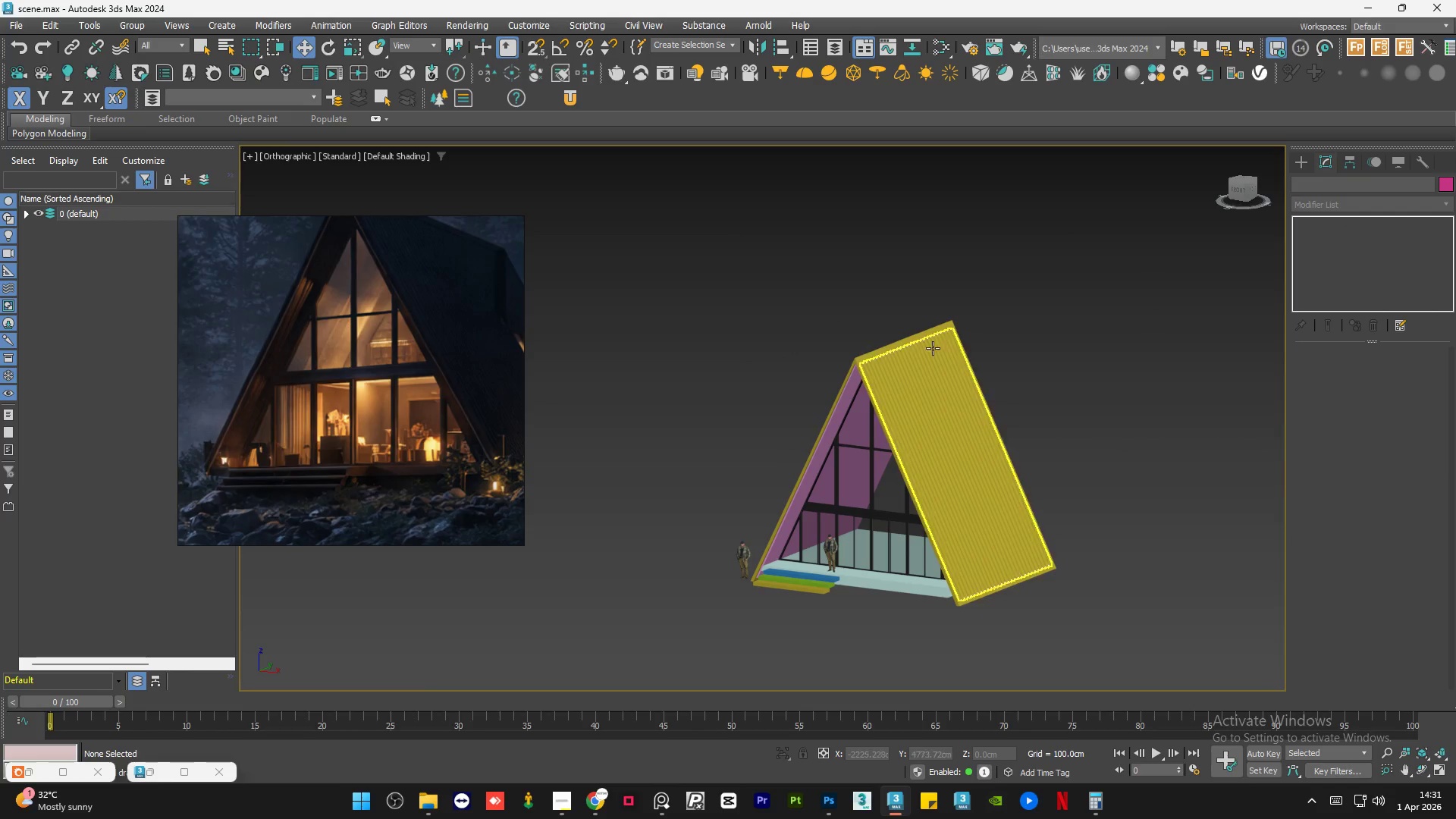 
left_click([924, 351])
 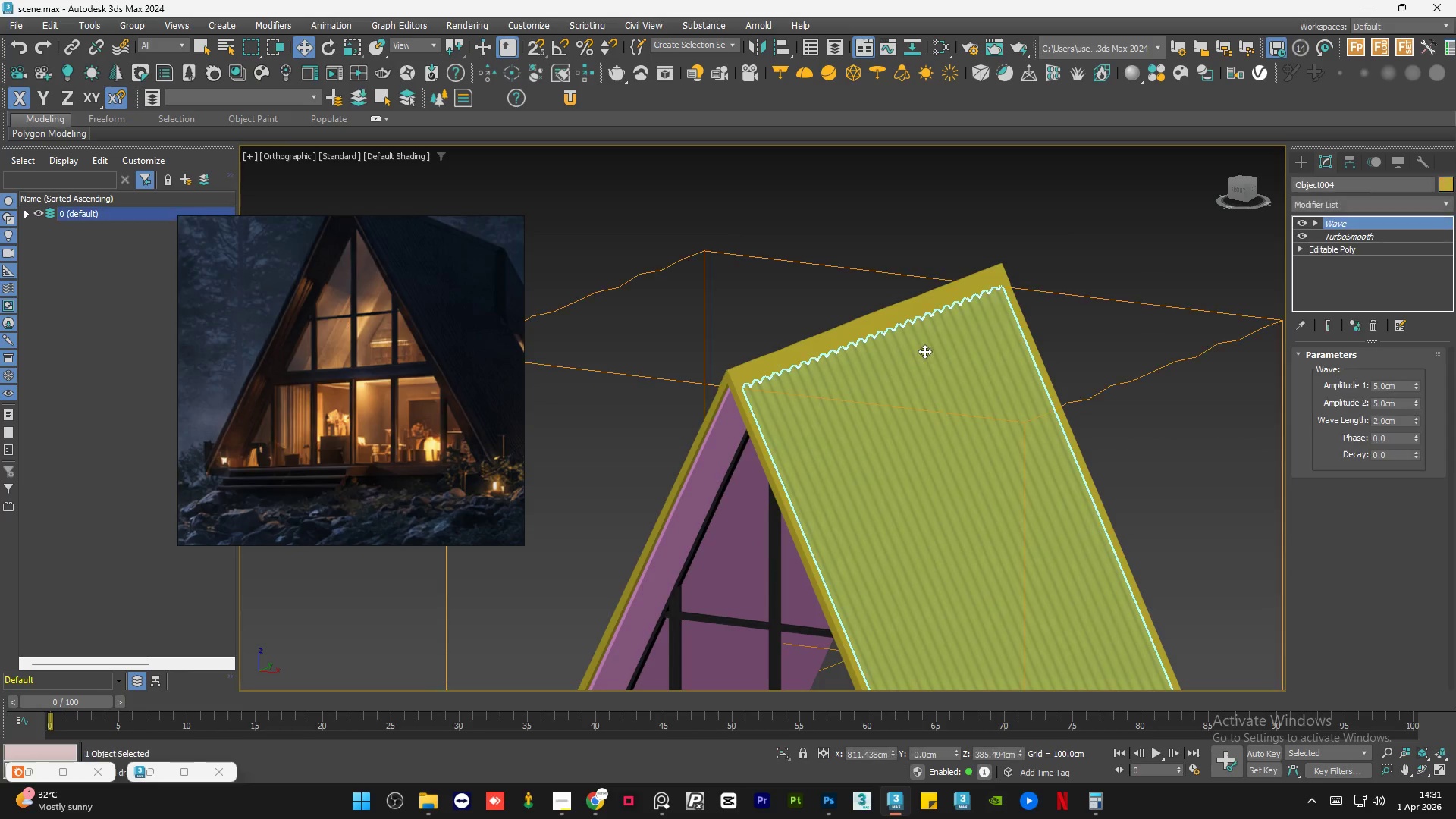 
scroll: coordinate [924, 351], scroll_direction: up, amount: 4.0
 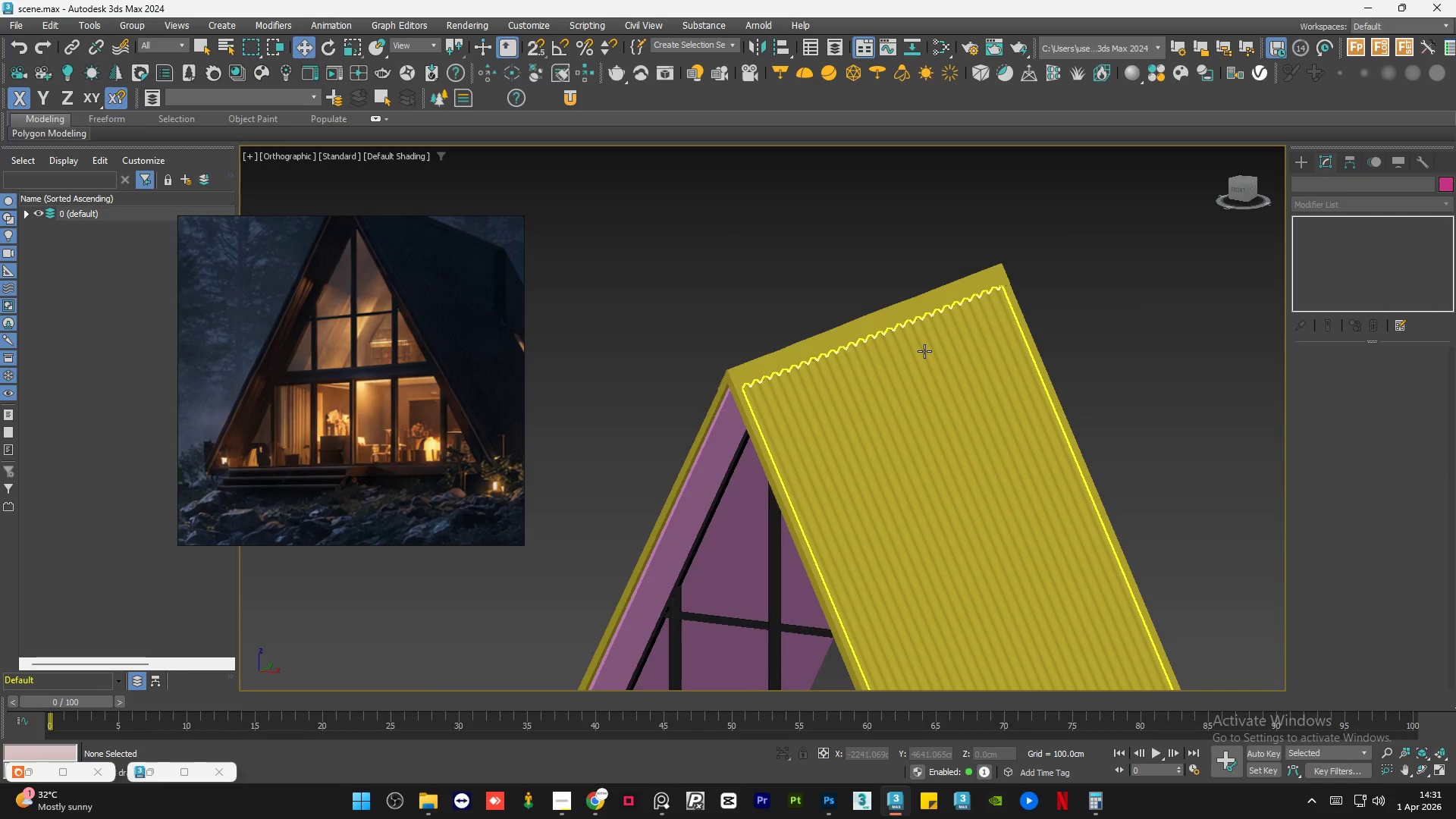 
hold_key(key=AltLeft, duration=0.8)
 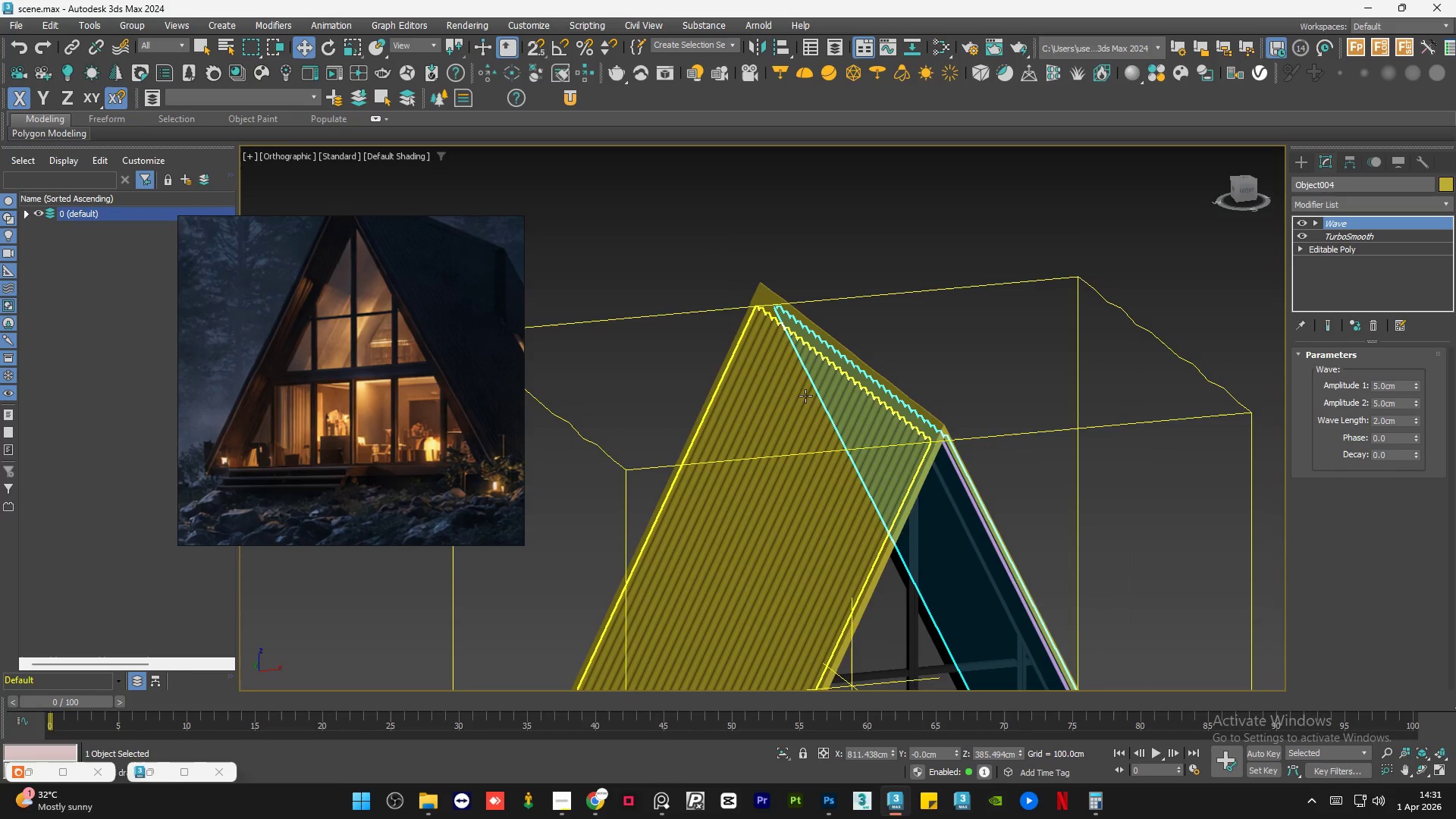 
hold_key(key=ControlLeft, duration=0.52)
left_click([802, 397])
 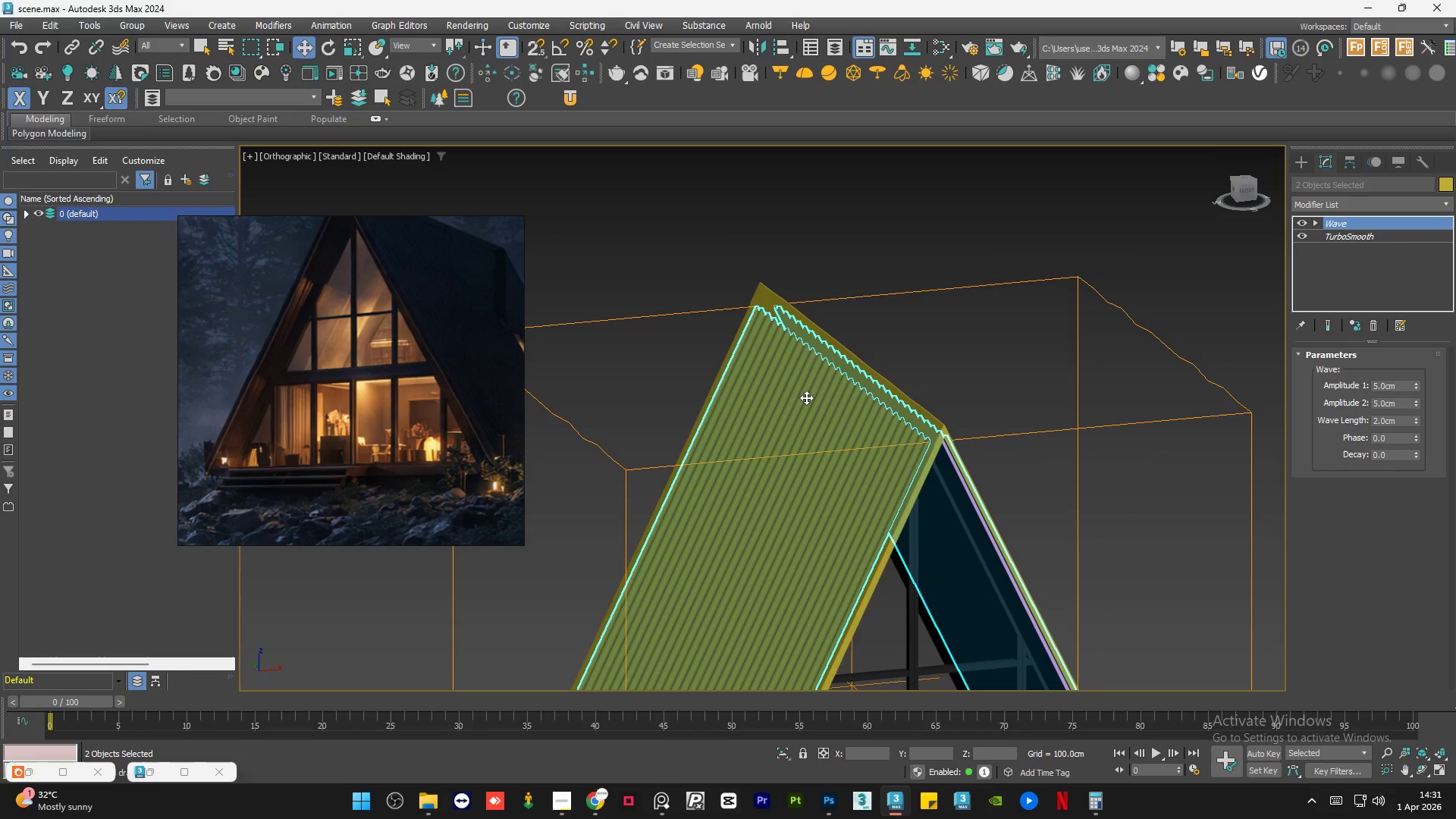 
hold_key(key=AltLeft, duration=1.39)
 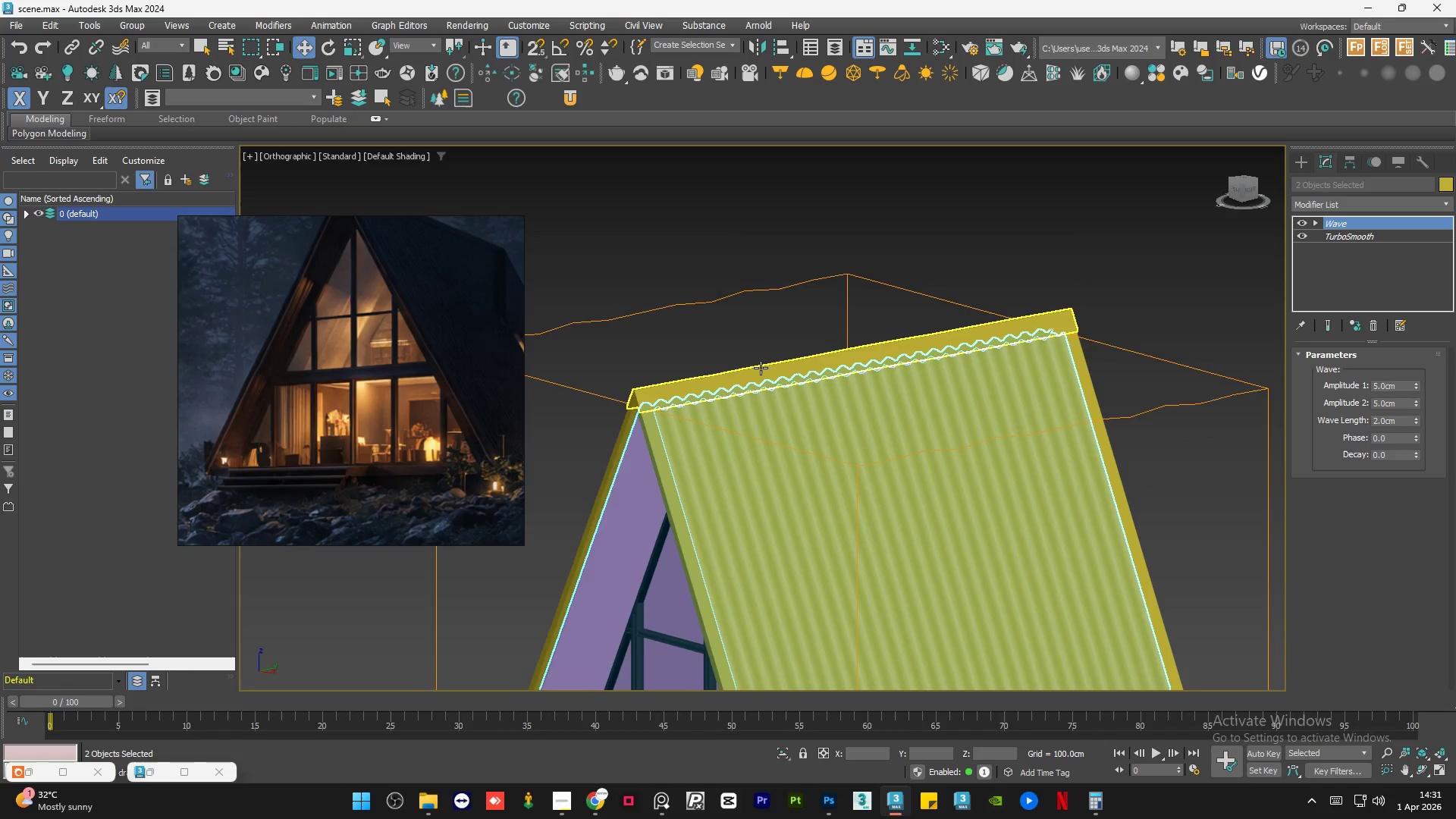 
hold_key(key=AltLeft, duration=1.0)
 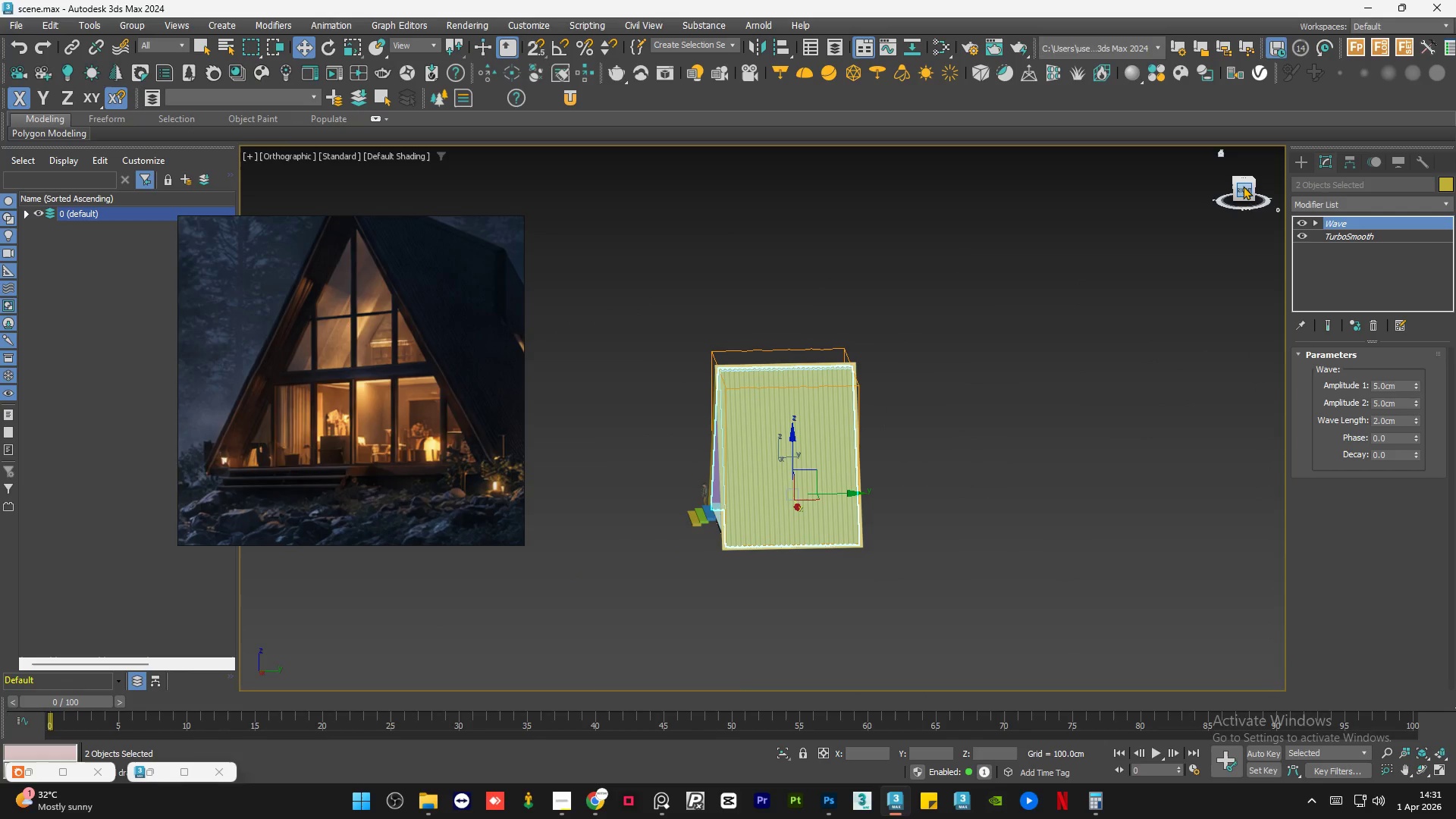 
scroll: coordinate [765, 368], scroll_direction: down, amount: 4.0
 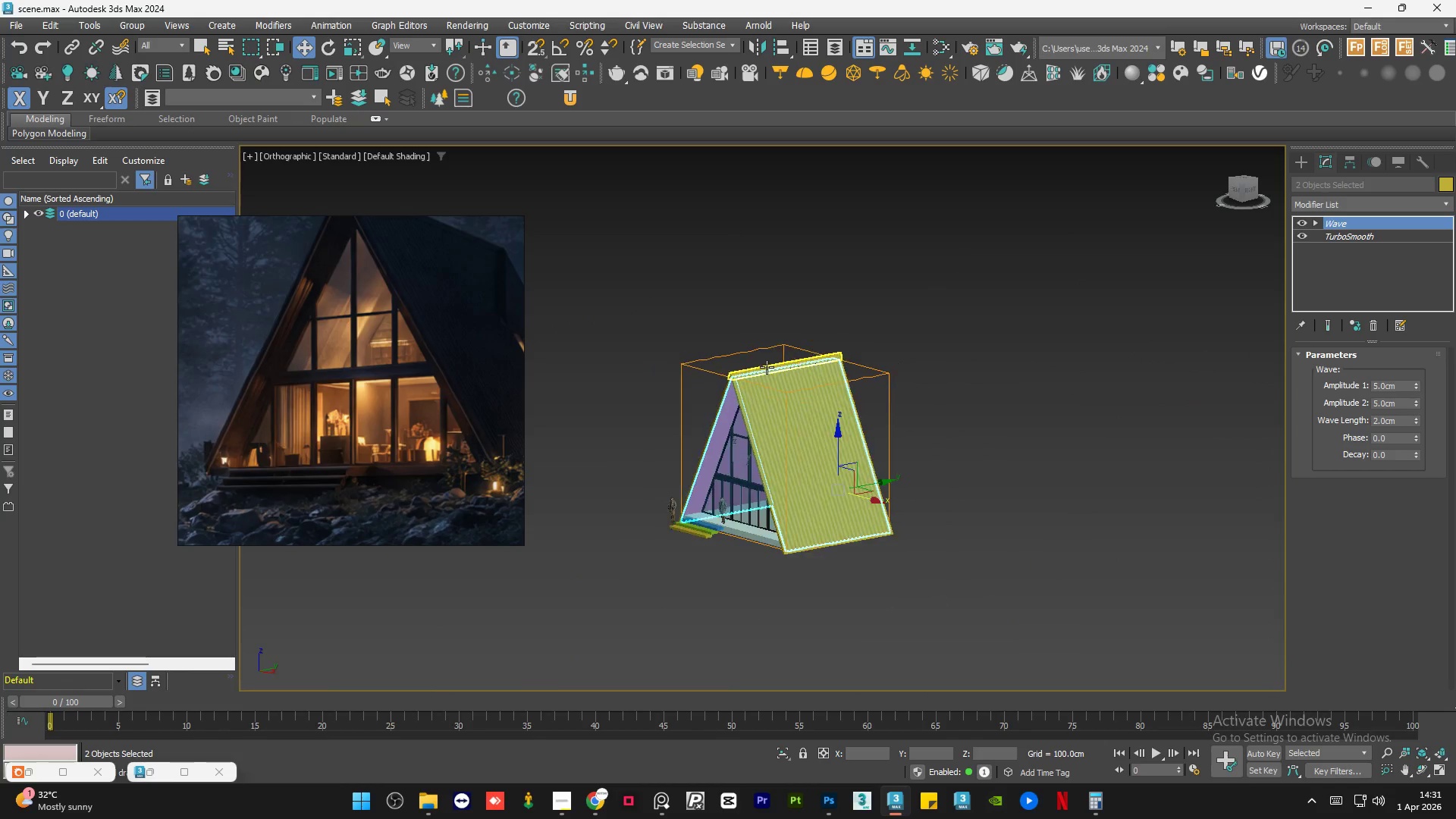 
left_click([1243, 186])
 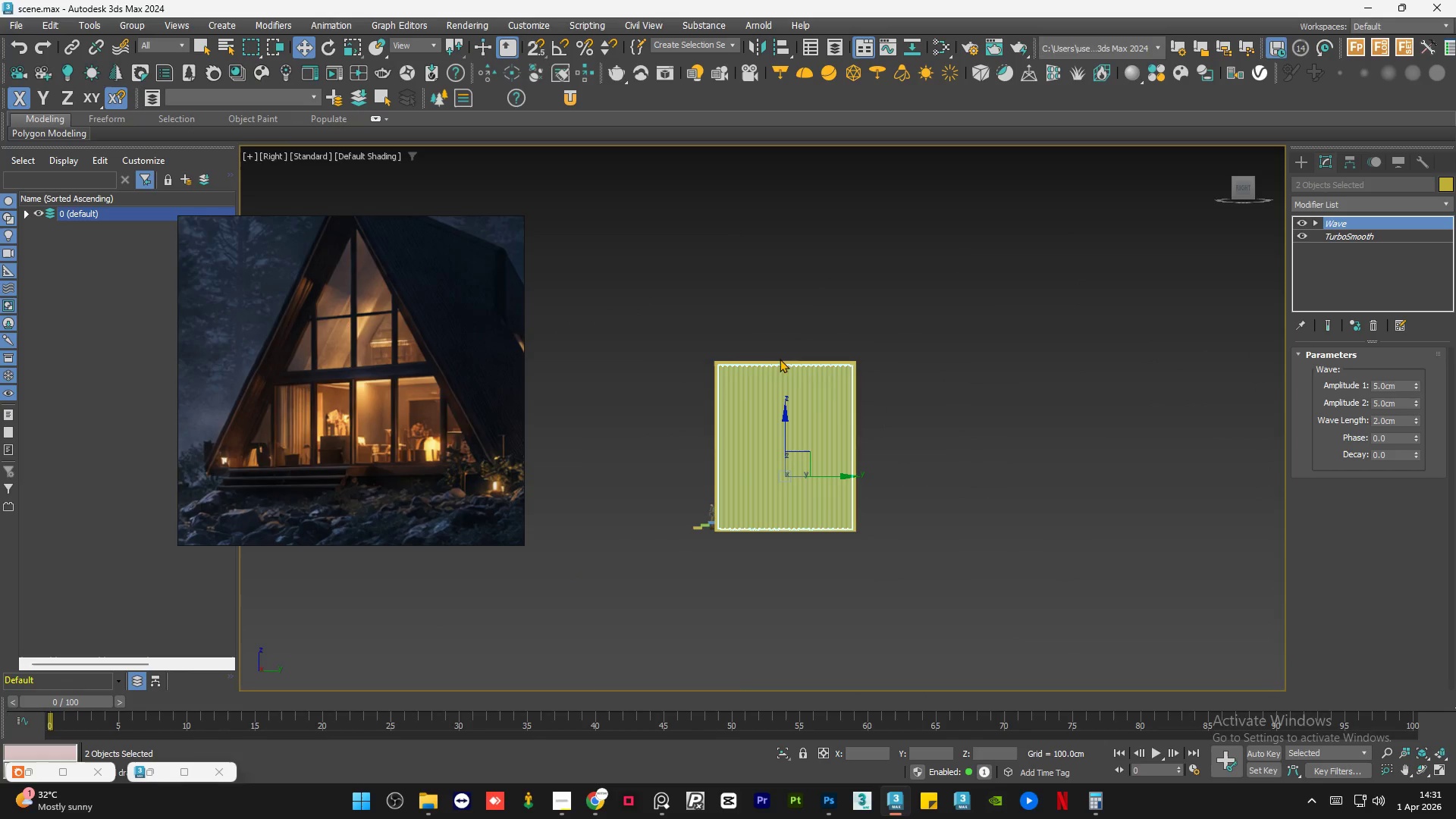 
hold_key(key=ControlLeft, duration=0.48)
left_click([740, 364])
 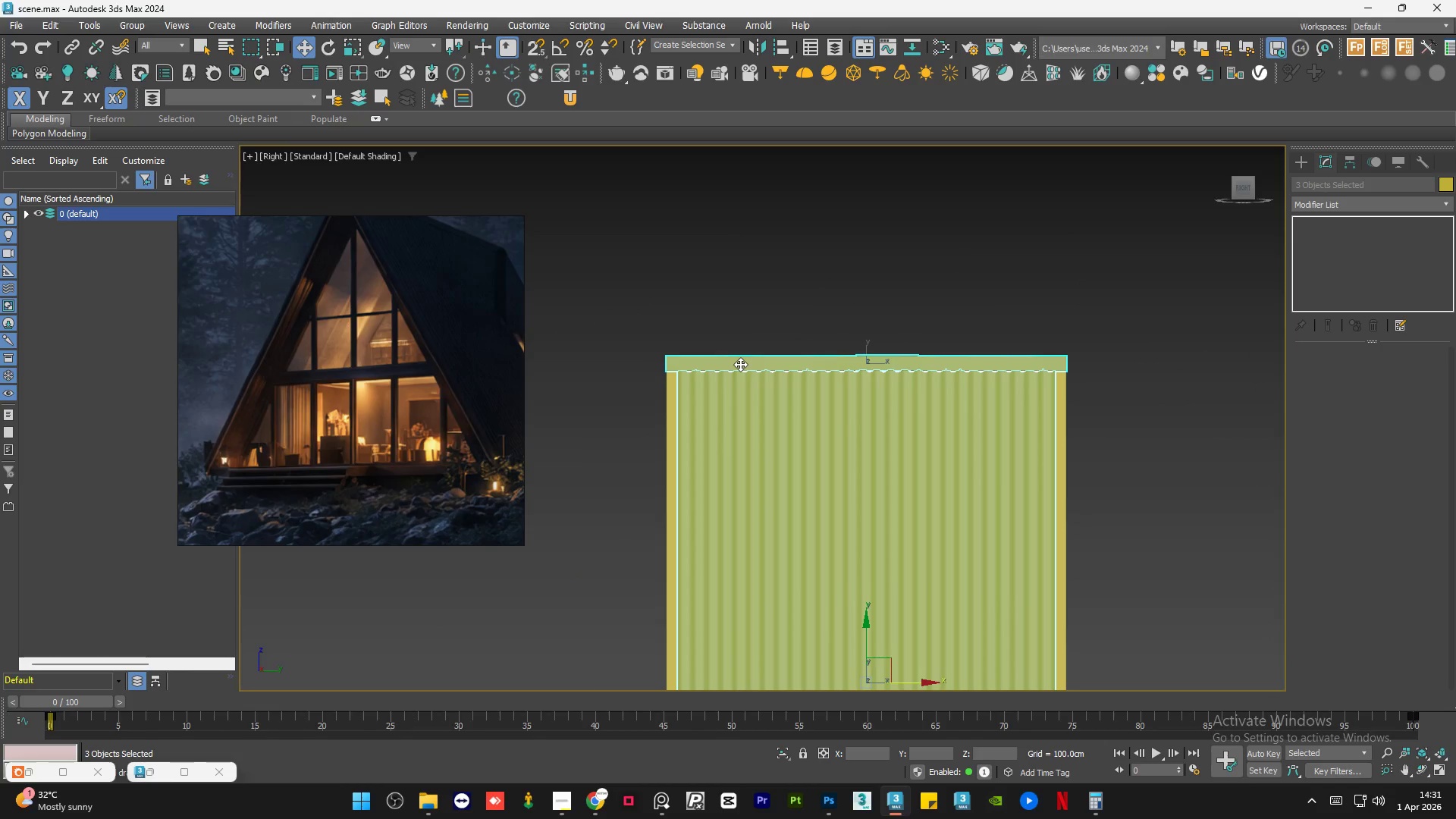 
scroll: coordinate [740, 363], scroll_direction: up, amount: 4.0
 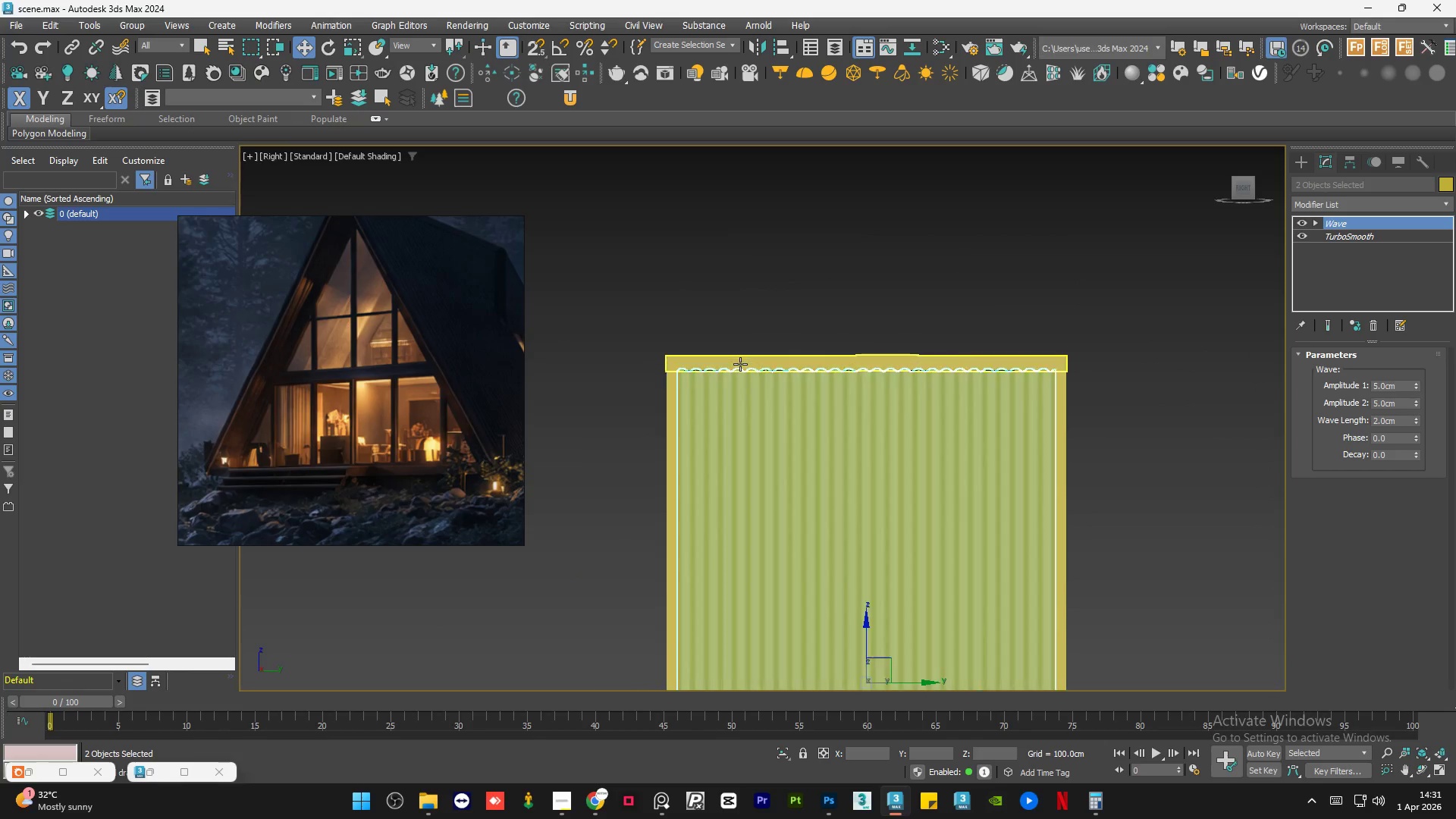 
key(Alt+Q)
 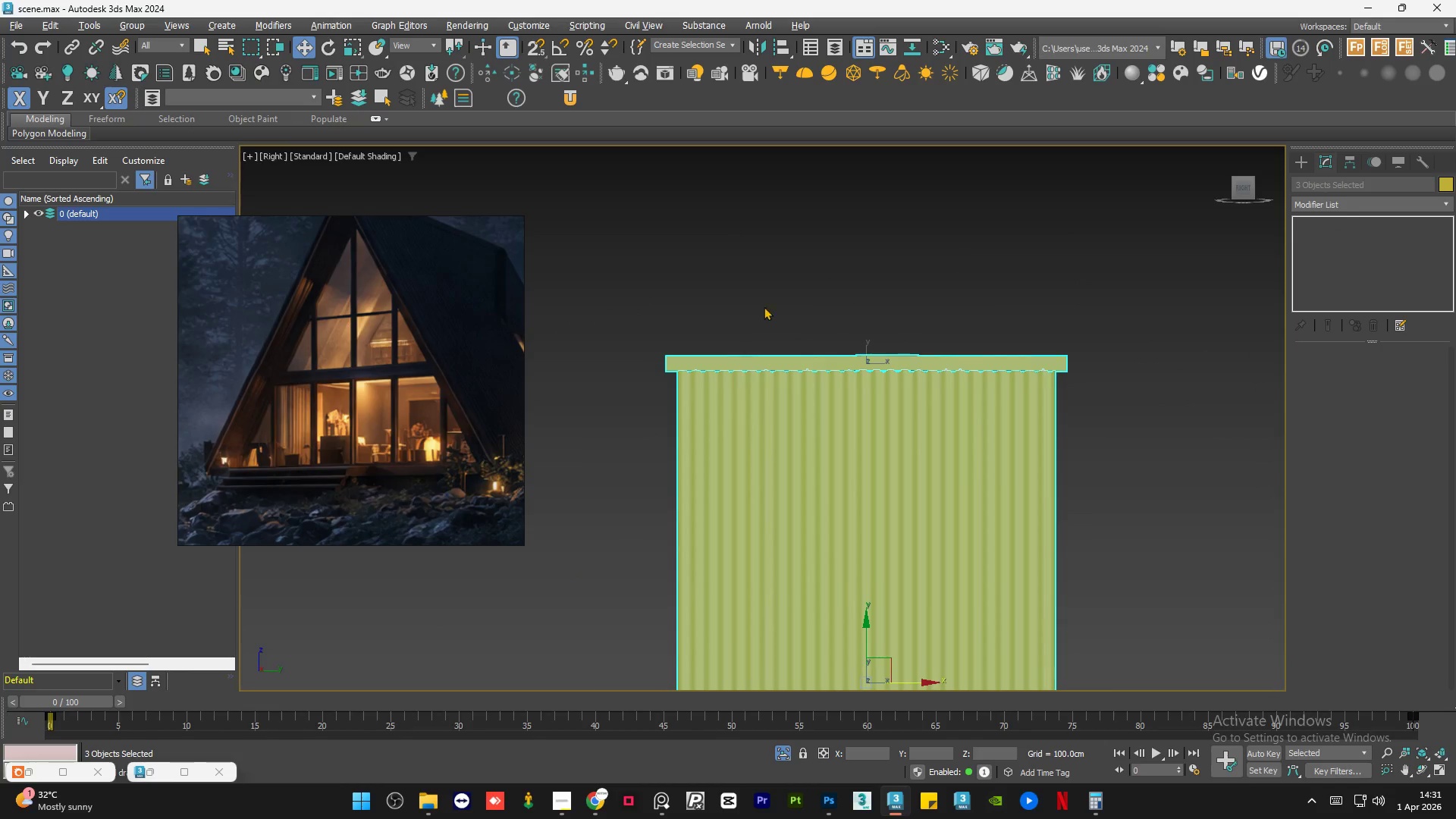 
left_click([770, 284])
 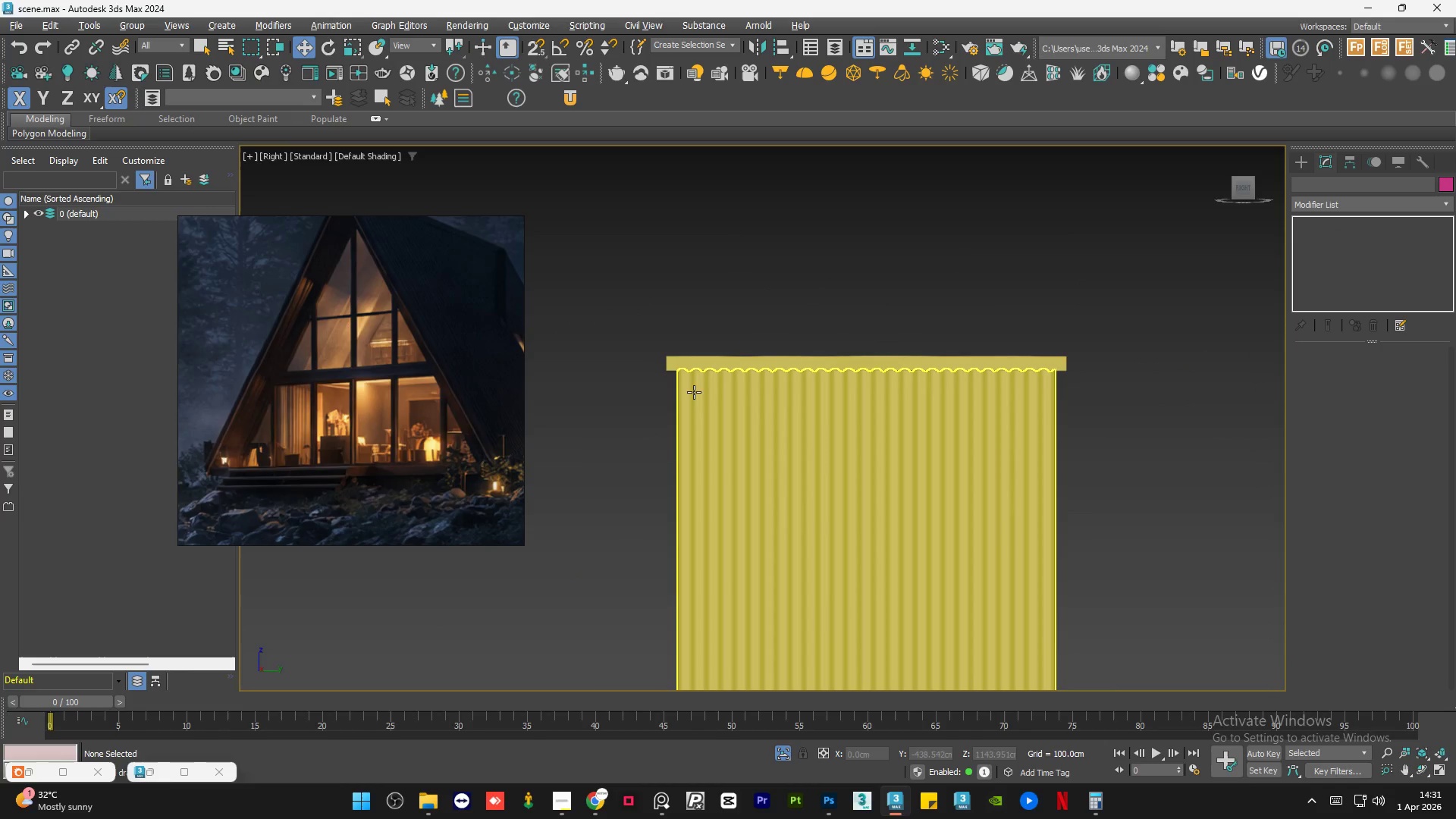 
scroll: coordinate [714, 372], scroll_direction: none, amount: 0.0
 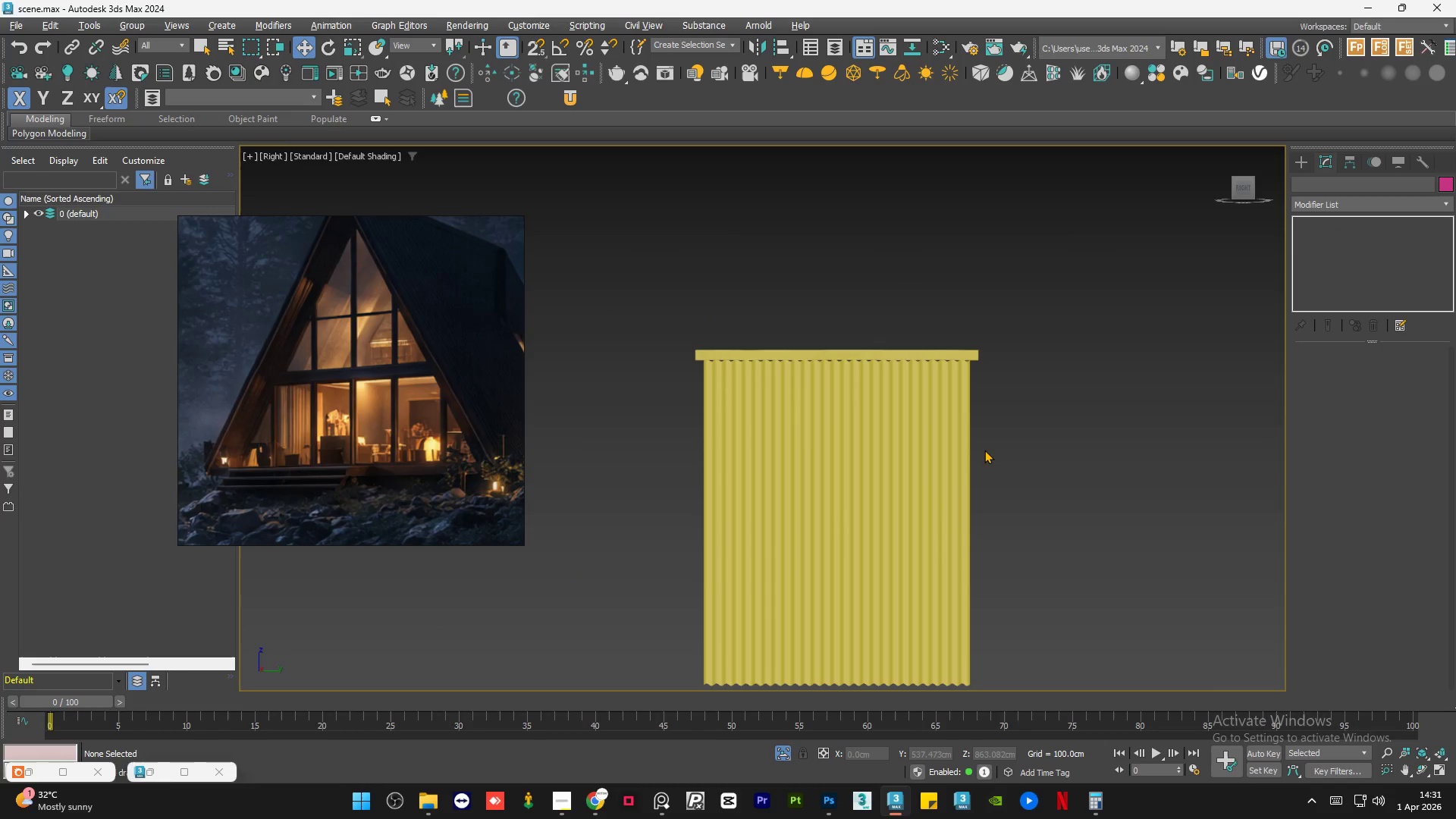 
left_click_drag(start_coordinate=[991, 448], to_coordinate=[835, 481])
 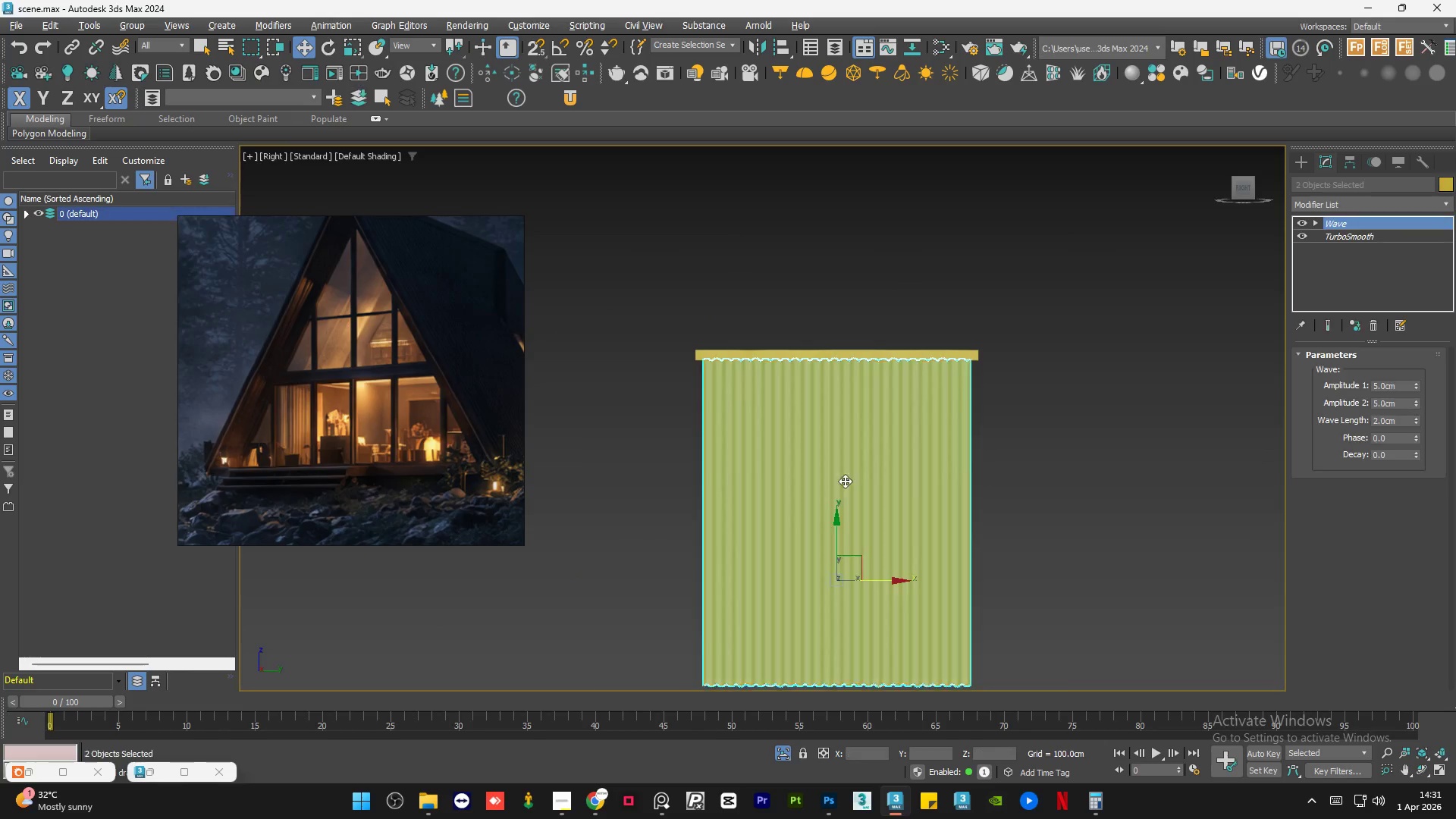 
hold_key(key=AltLeft, duration=0.98)
 